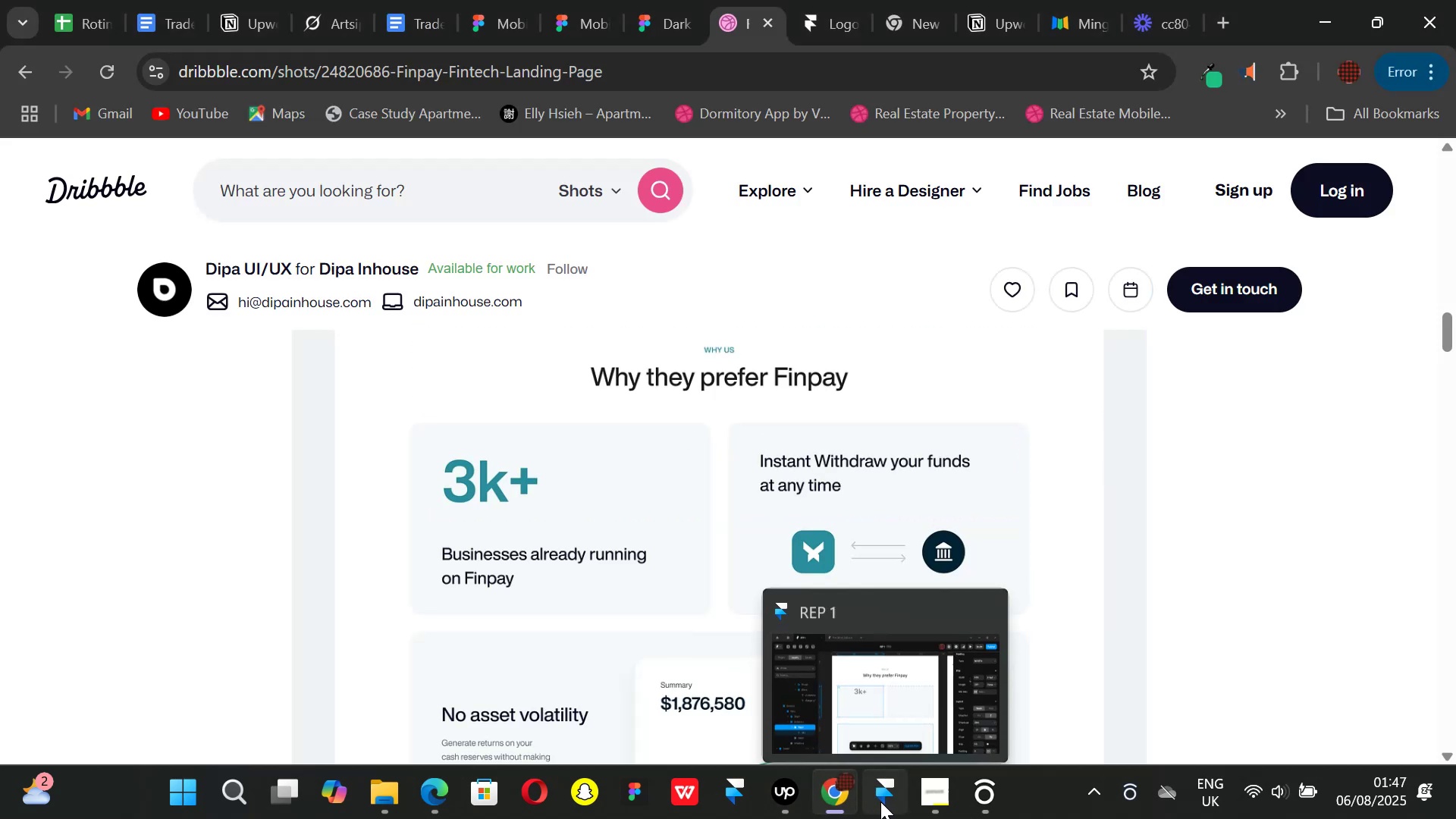 
left_click([880, 802])
 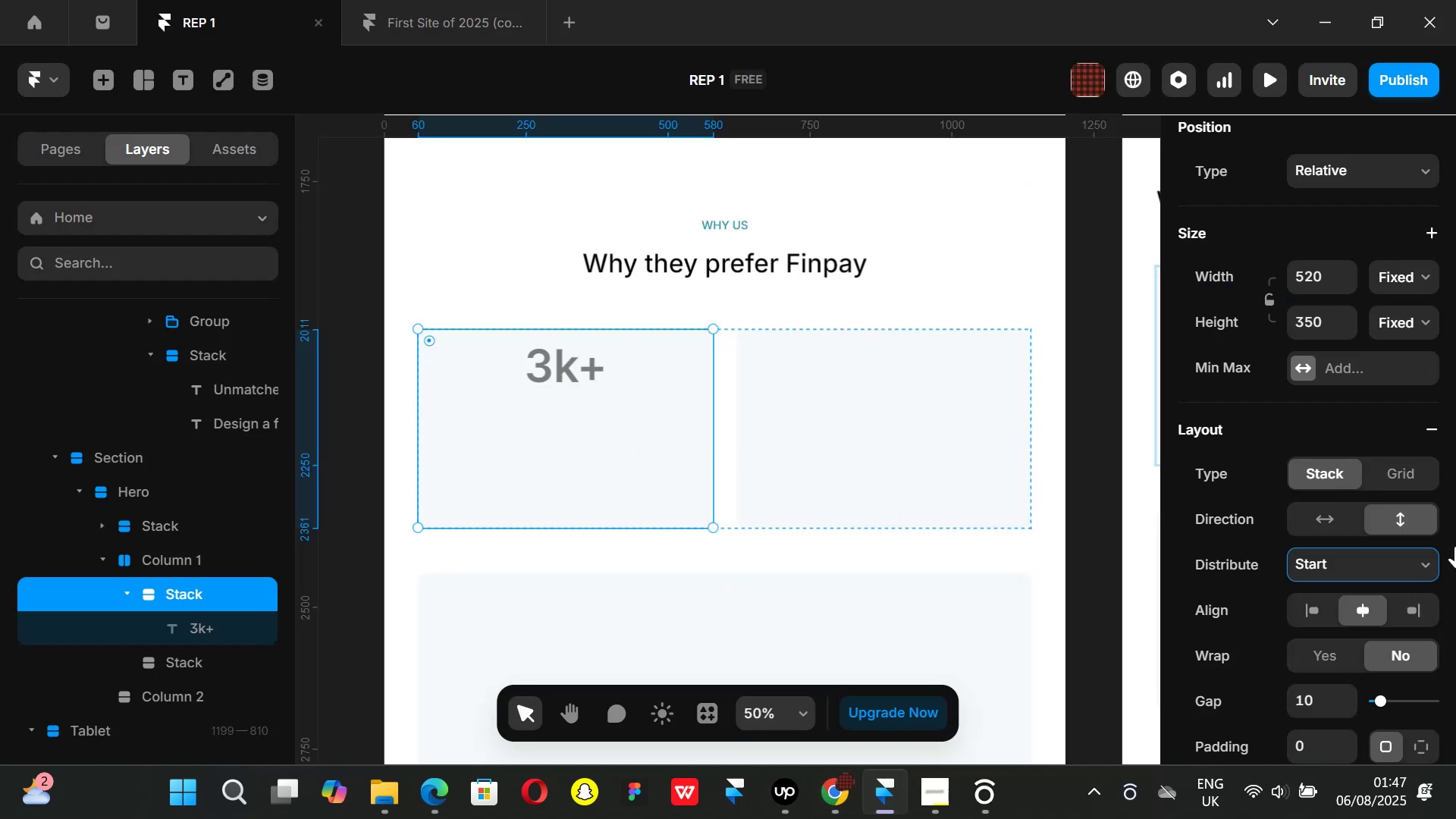 
scroll: coordinate [1316, 615], scroll_direction: down, amount: 1.0
 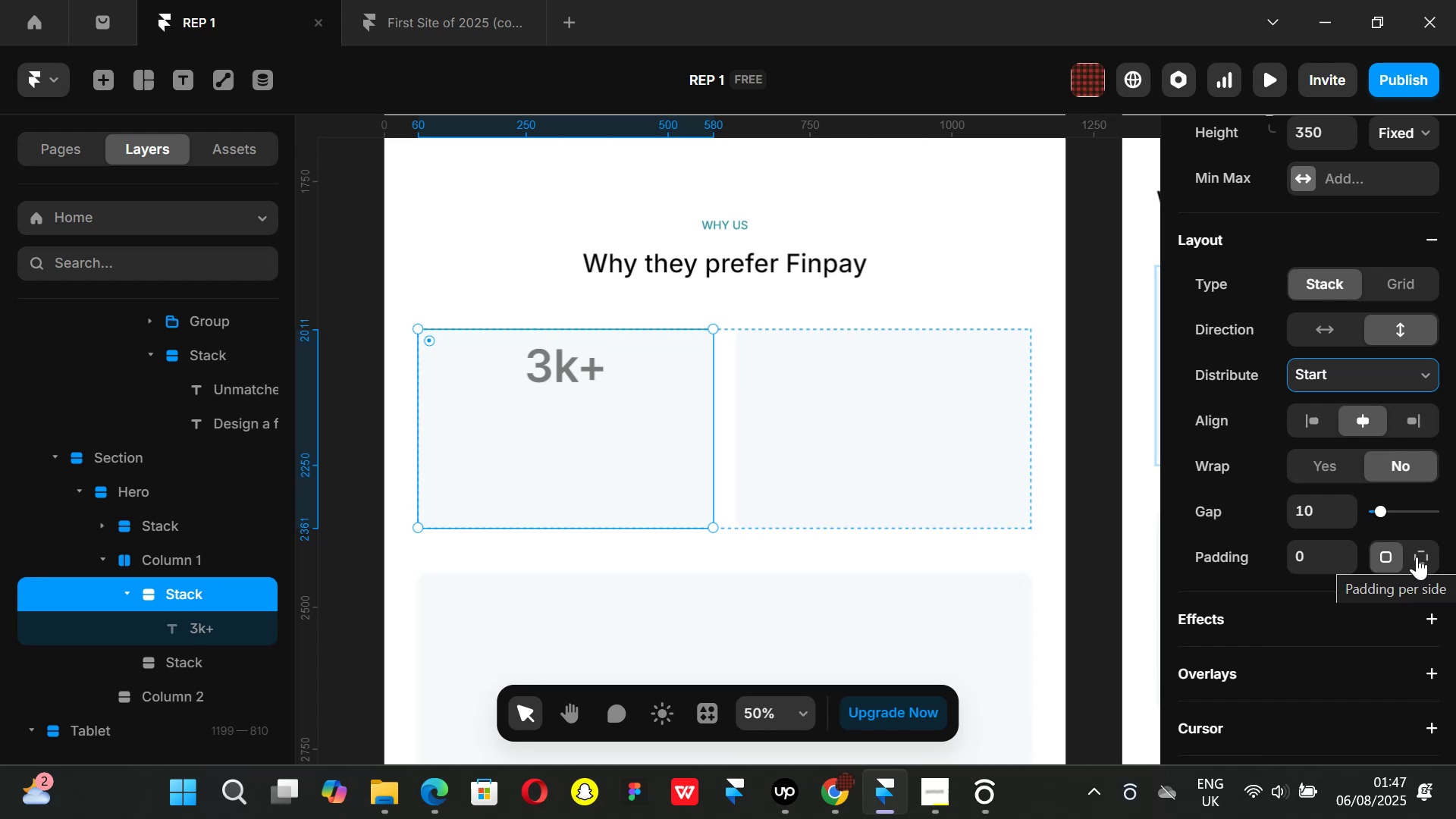 
left_click([1320, 416])
 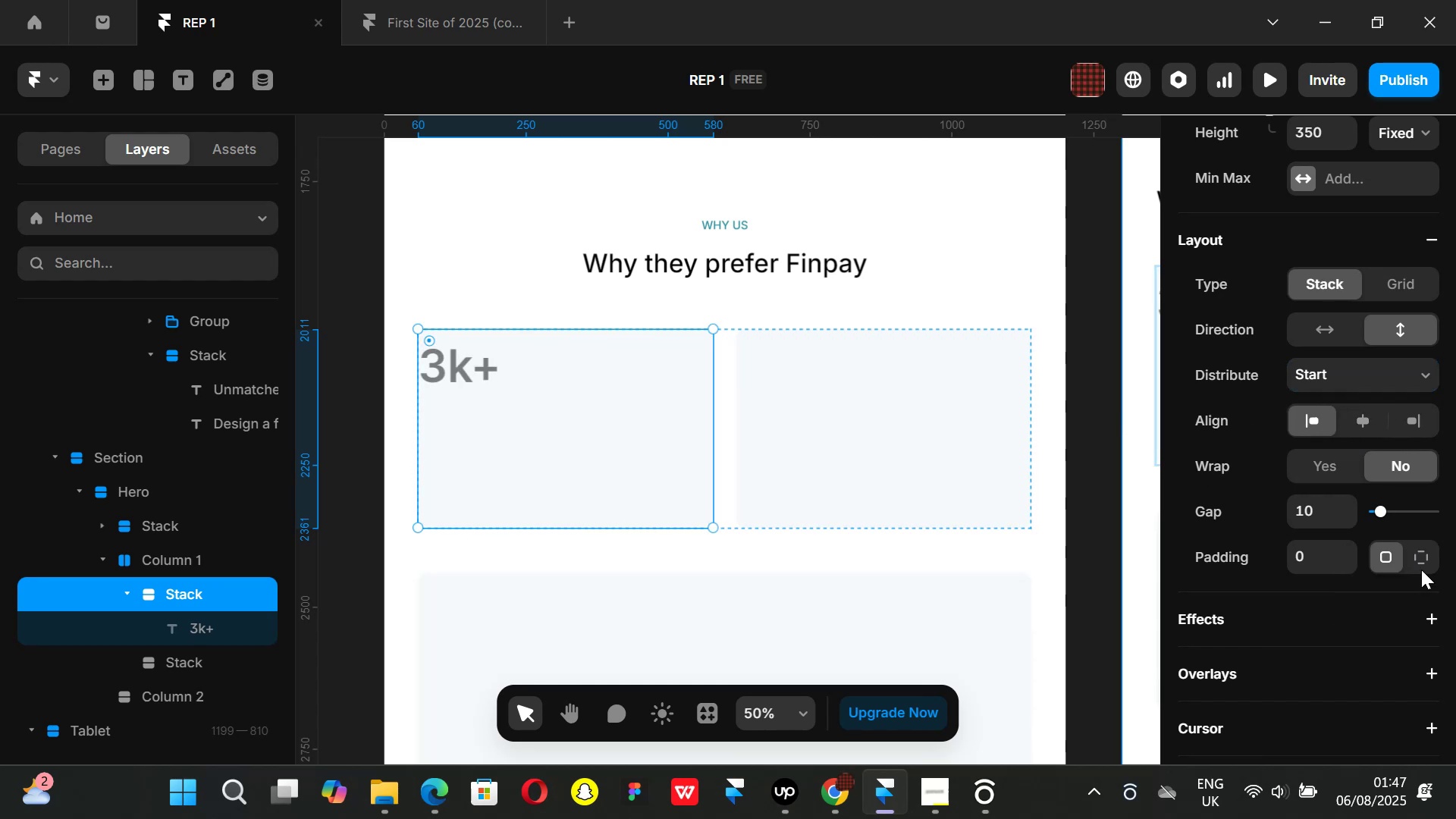 
left_click([1420, 562])
 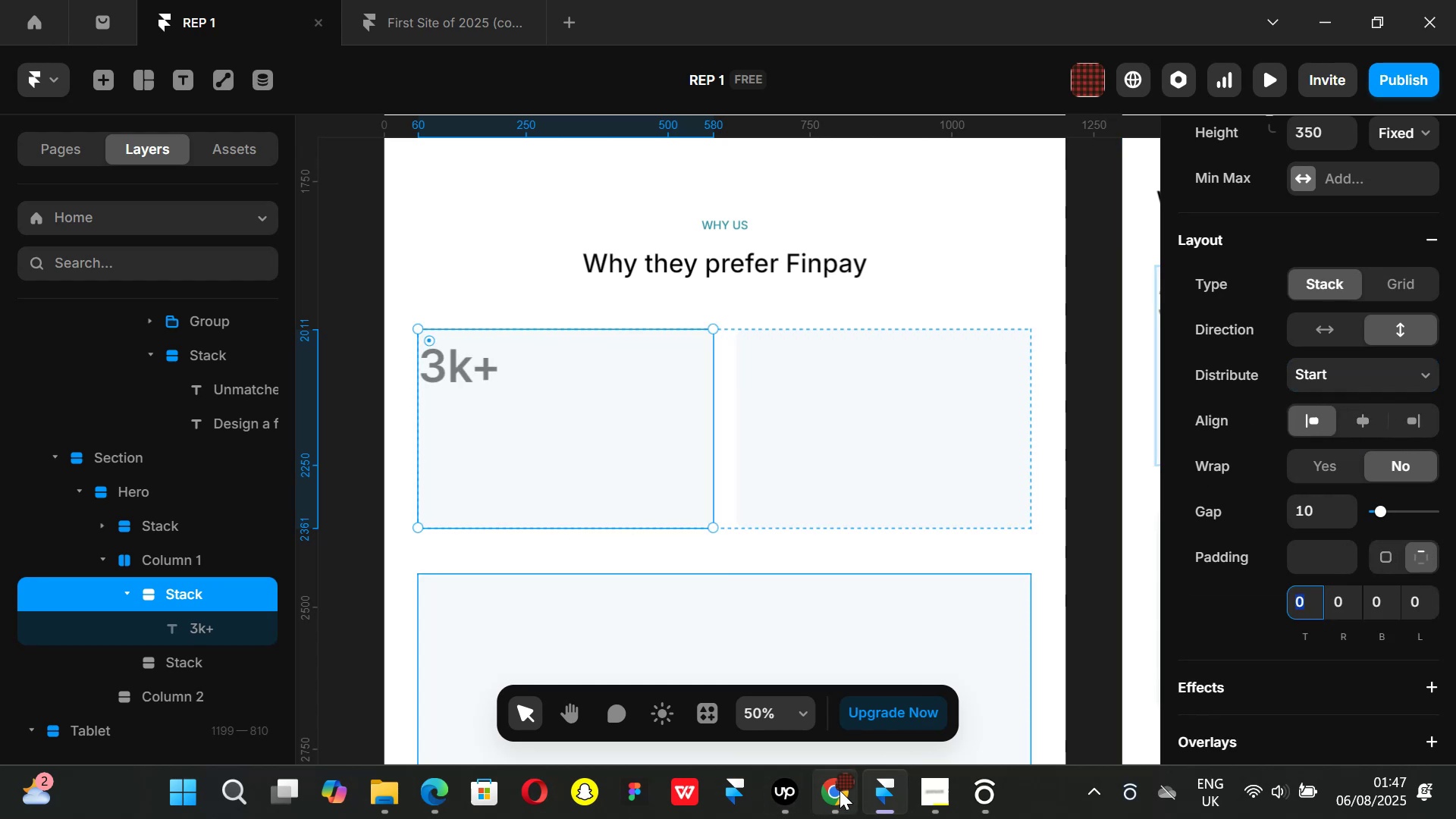 
left_click([839, 790])
 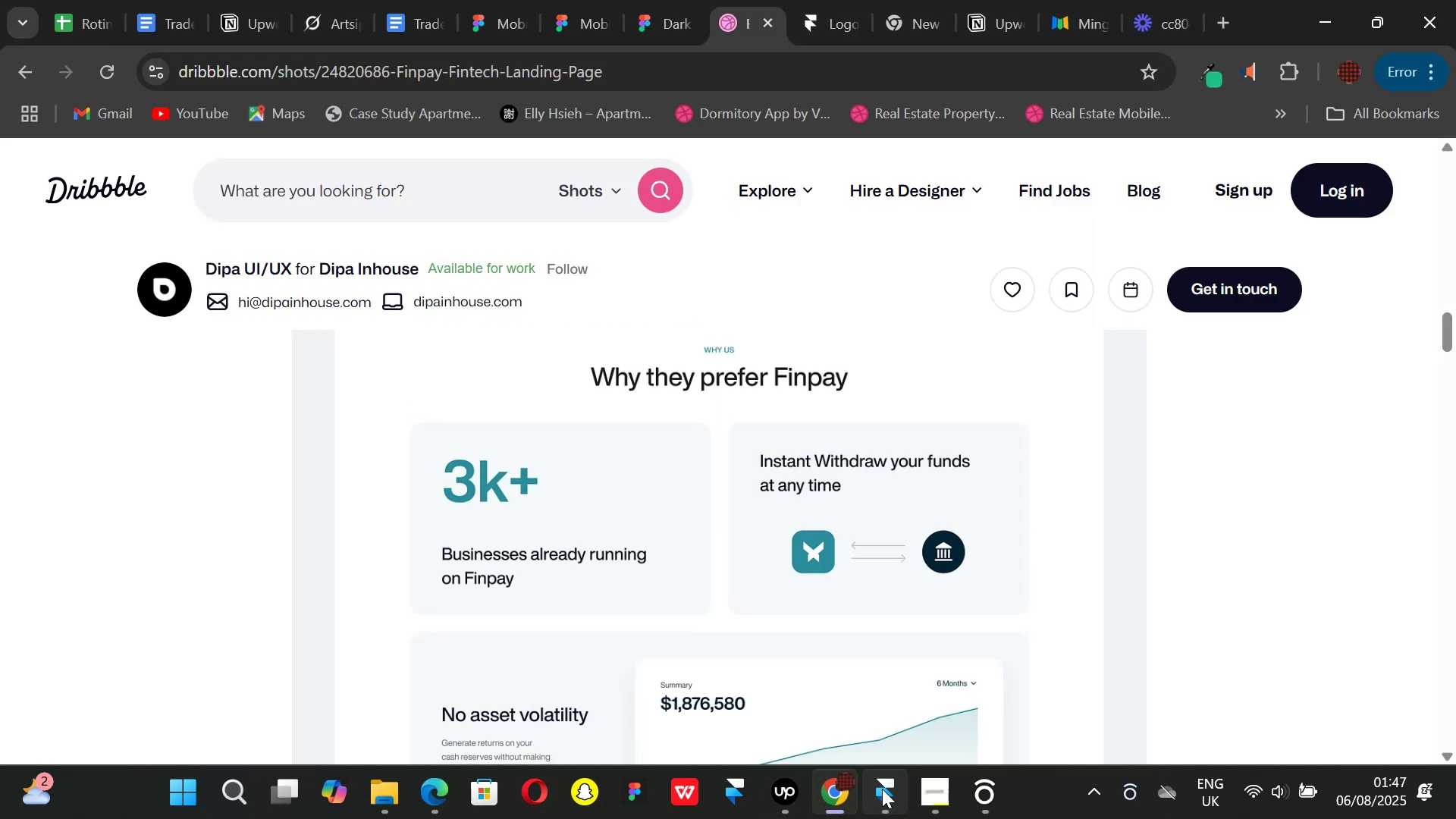 
left_click([882, 789])
 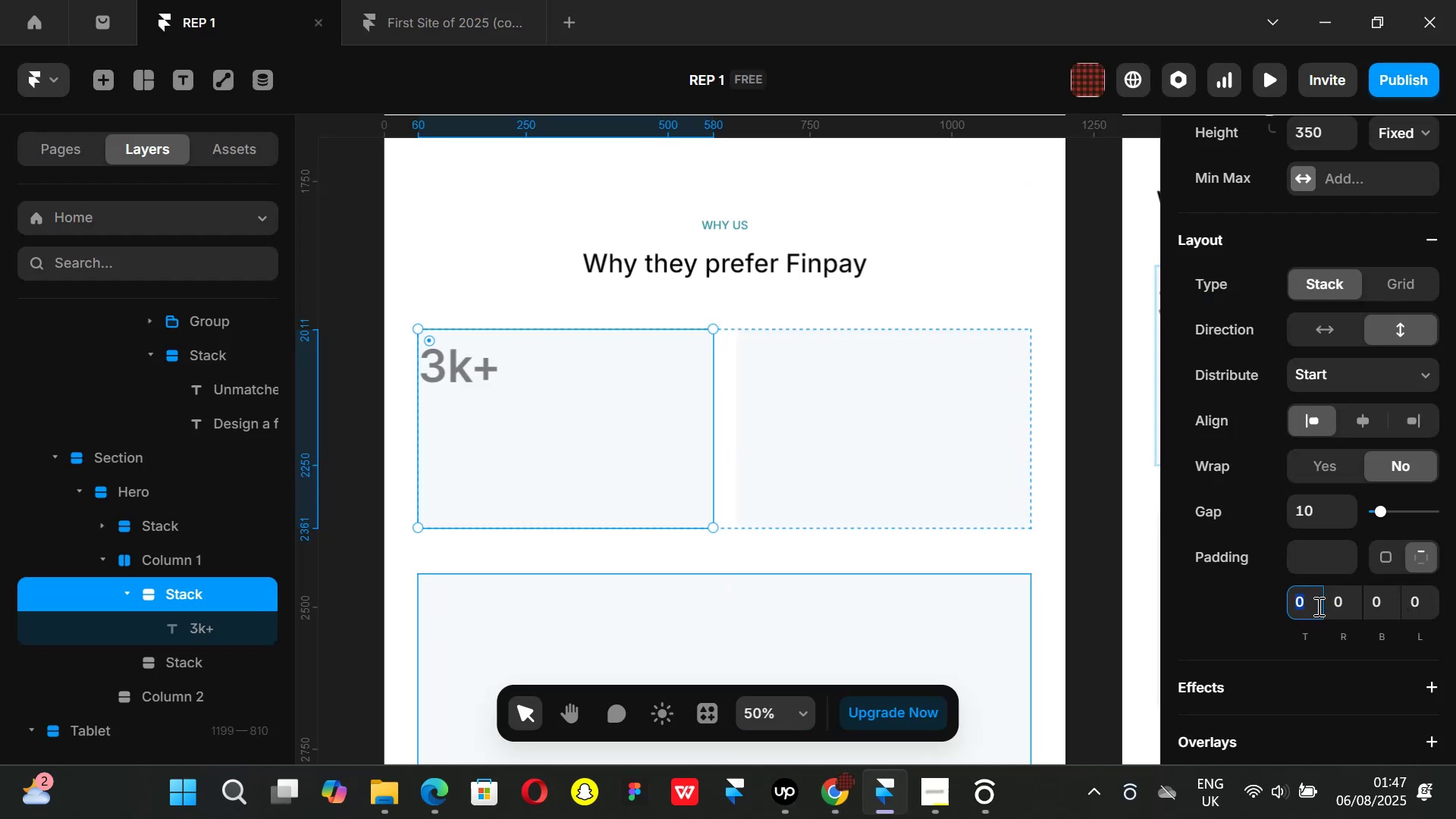 
key(Backspace)
 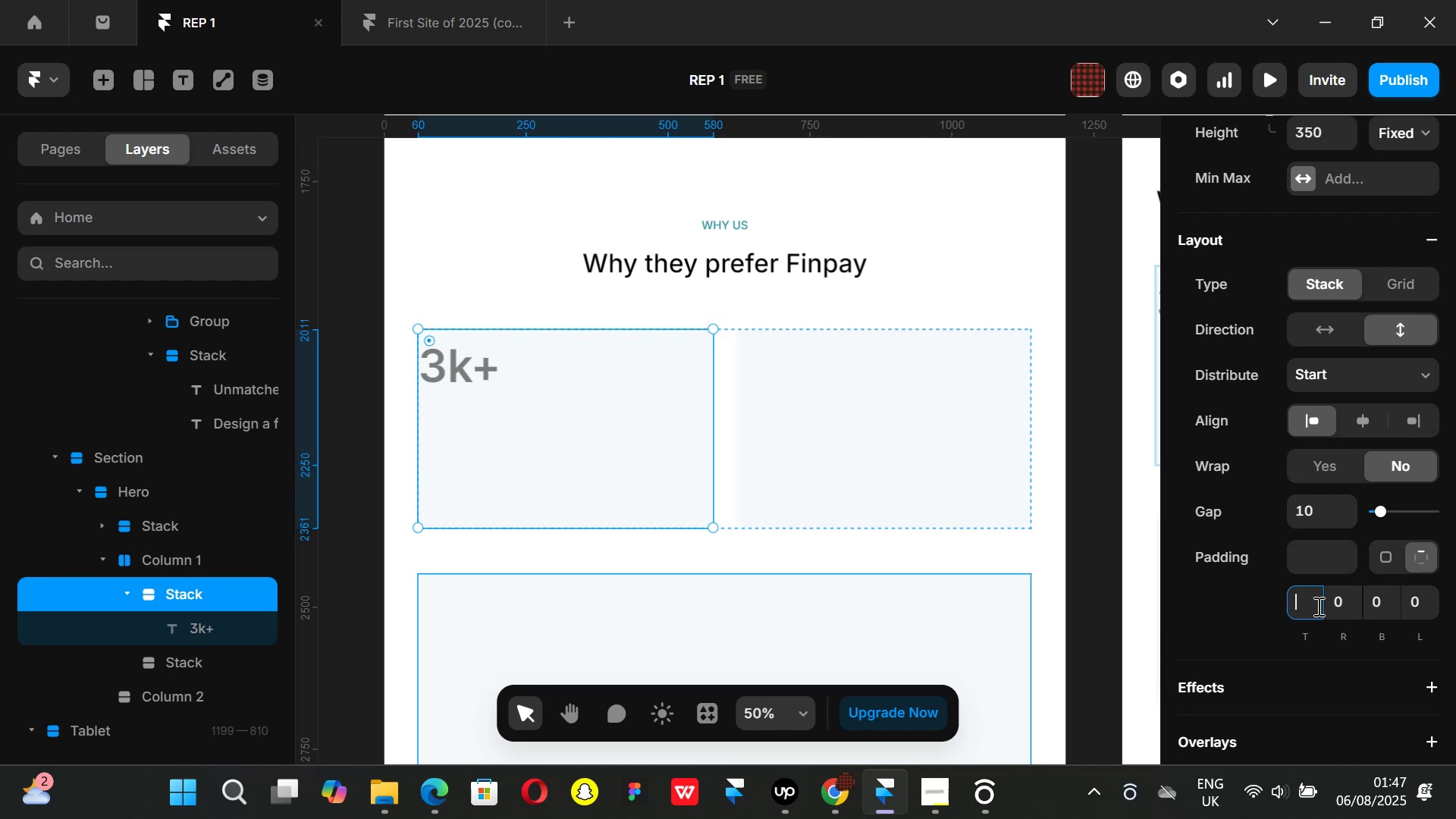 
wait(6.19)
 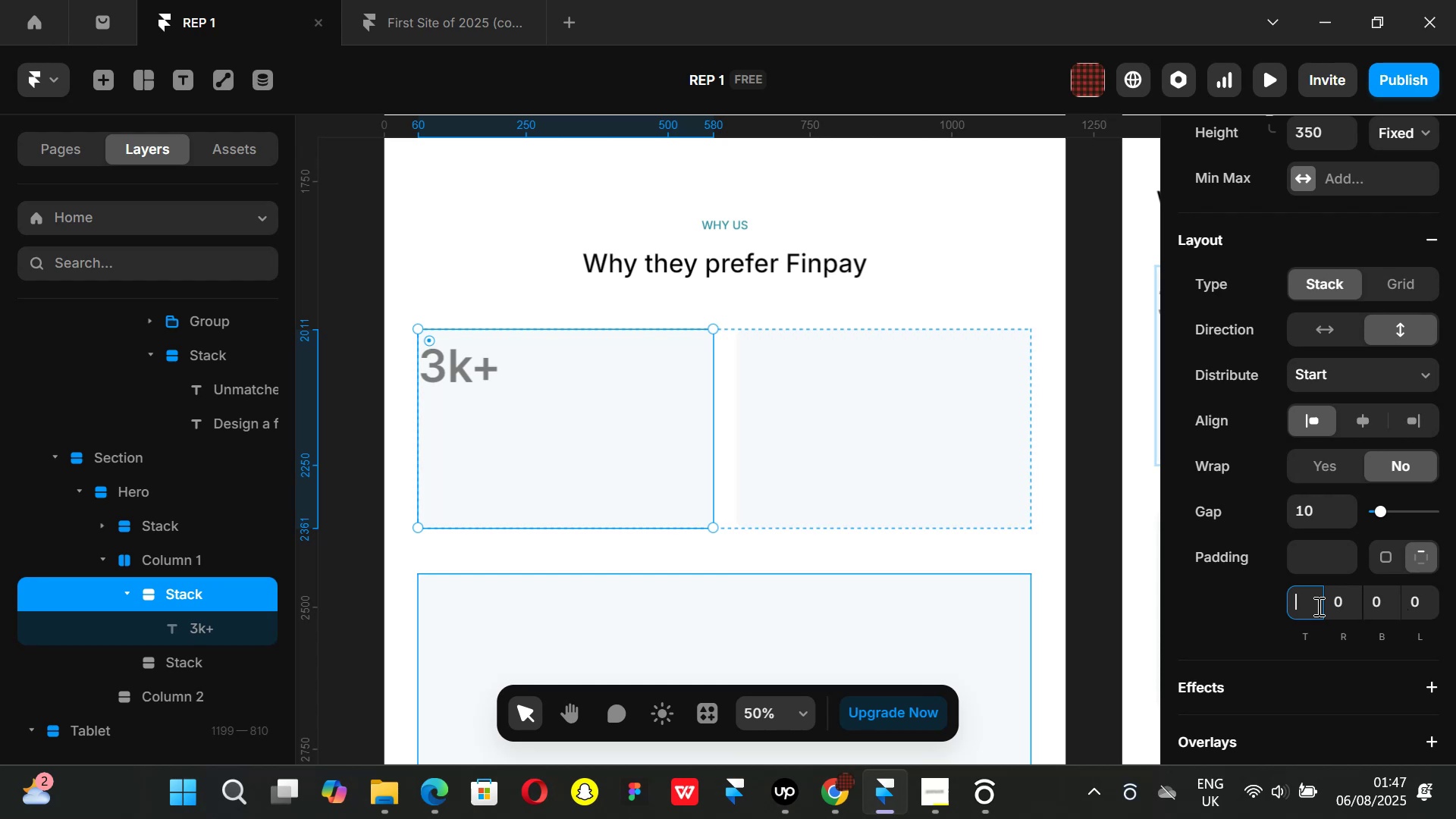 
type(40)
 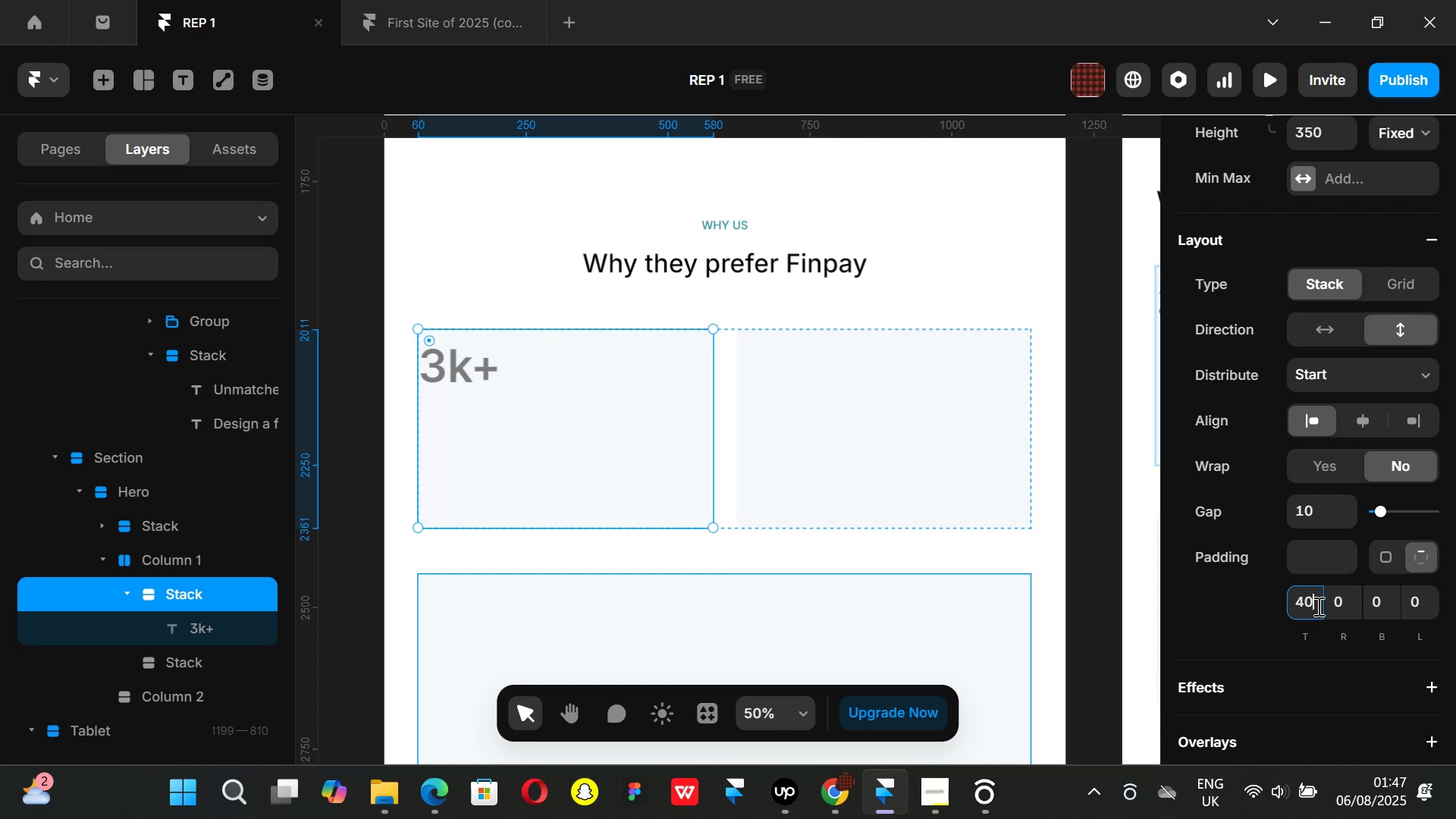 
key(Enter)
 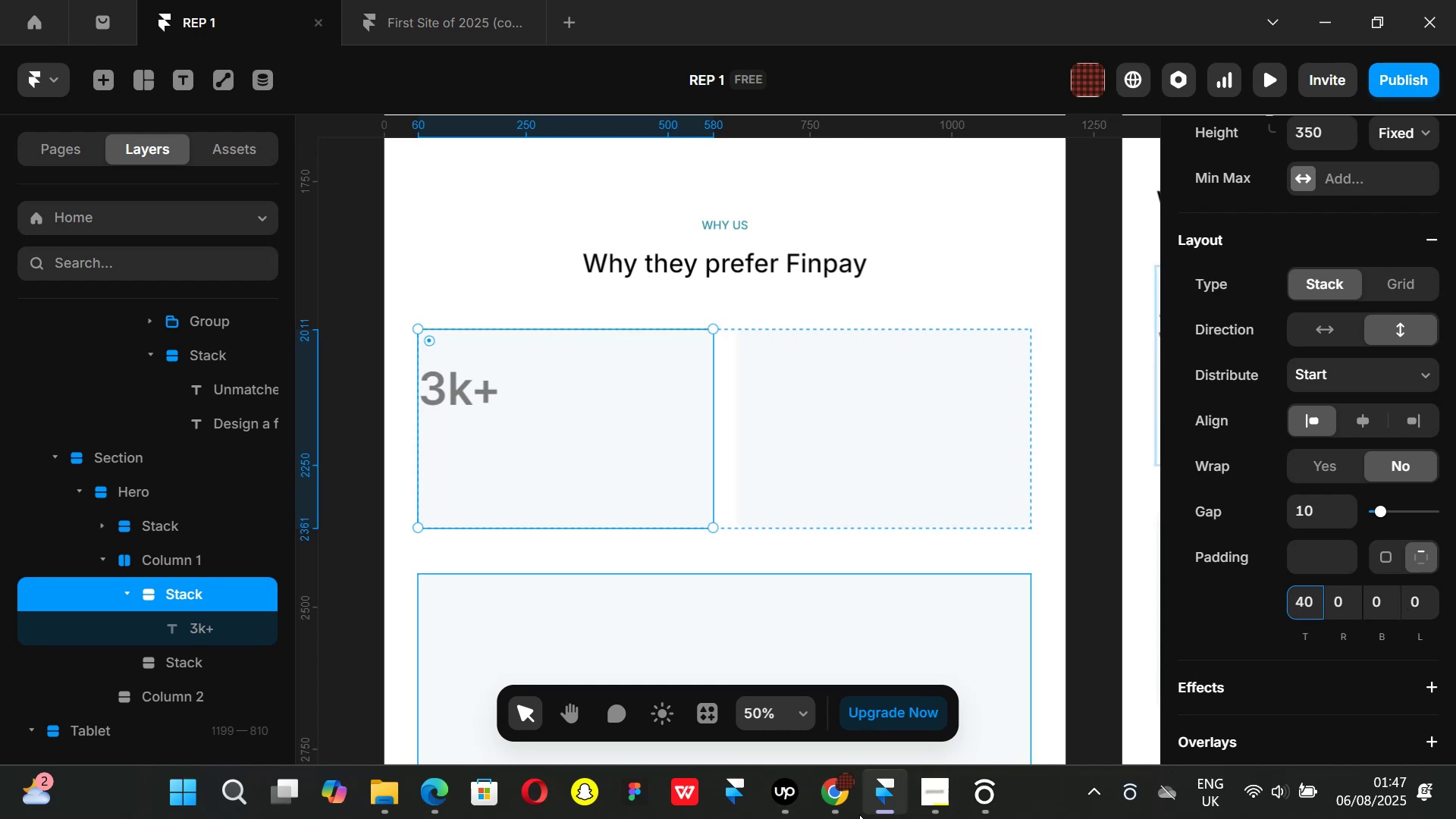 
left_click([822, 788])
 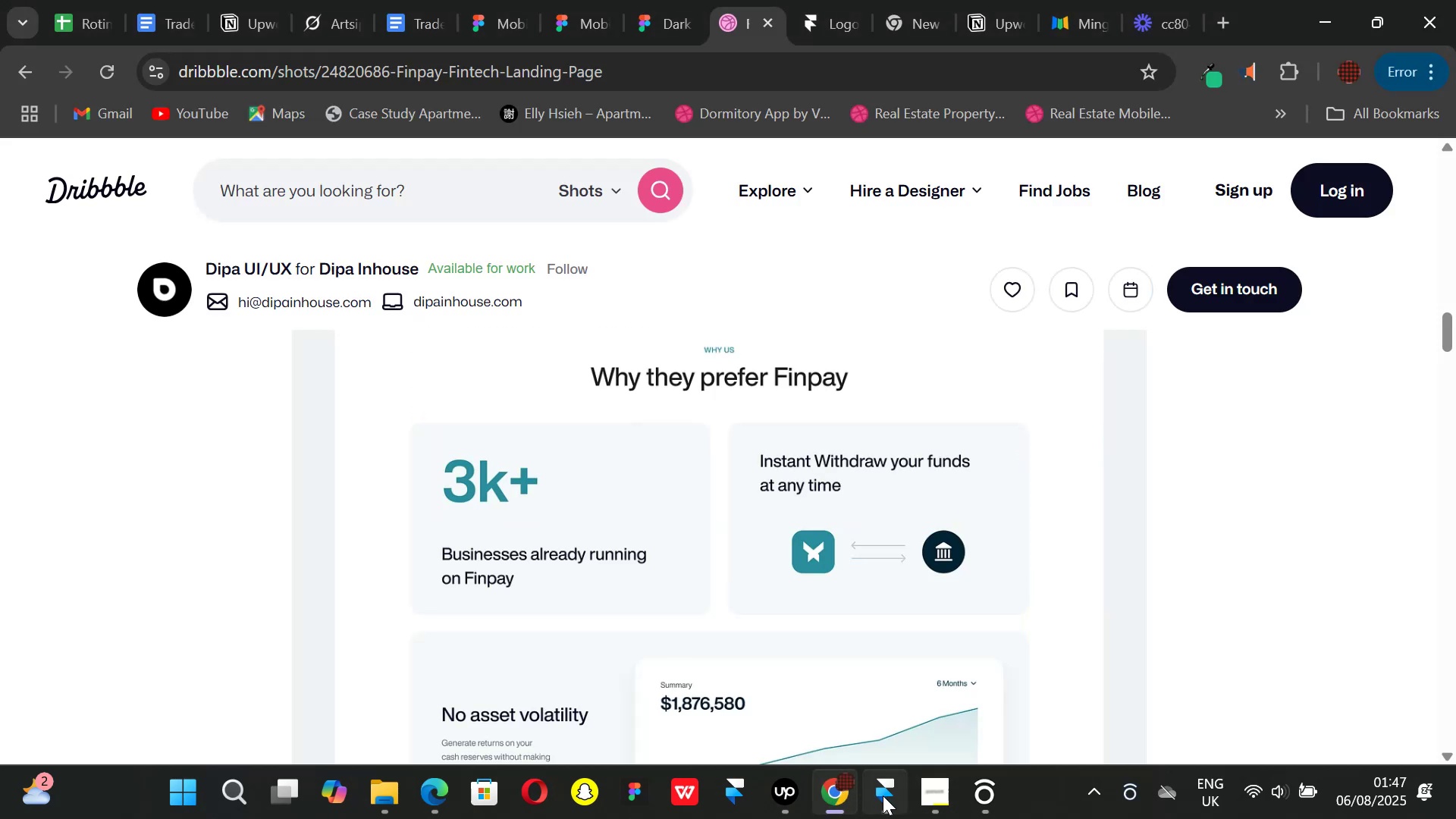 
left_click([883, 795])
 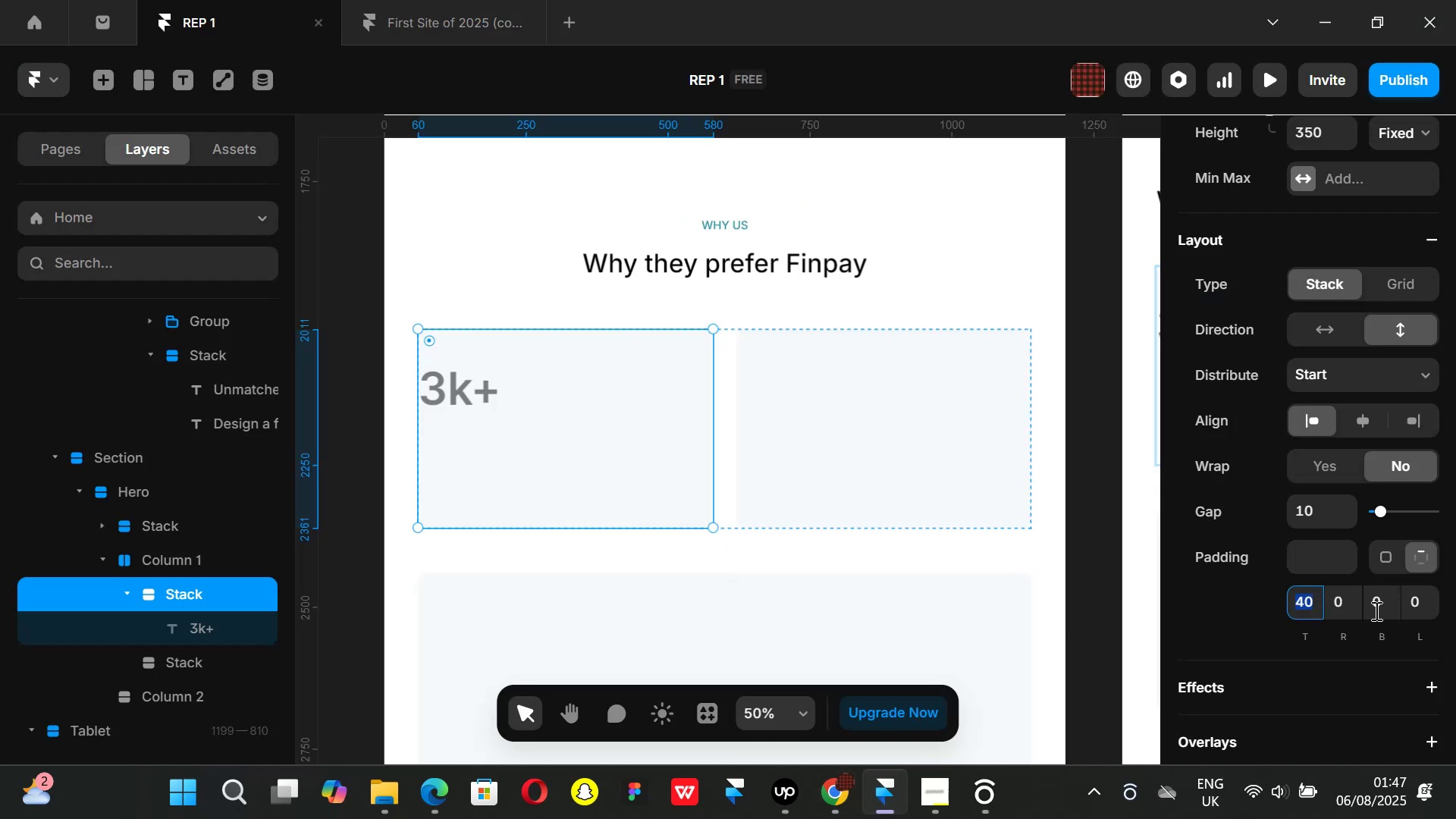 
left_click([1423, 607])
 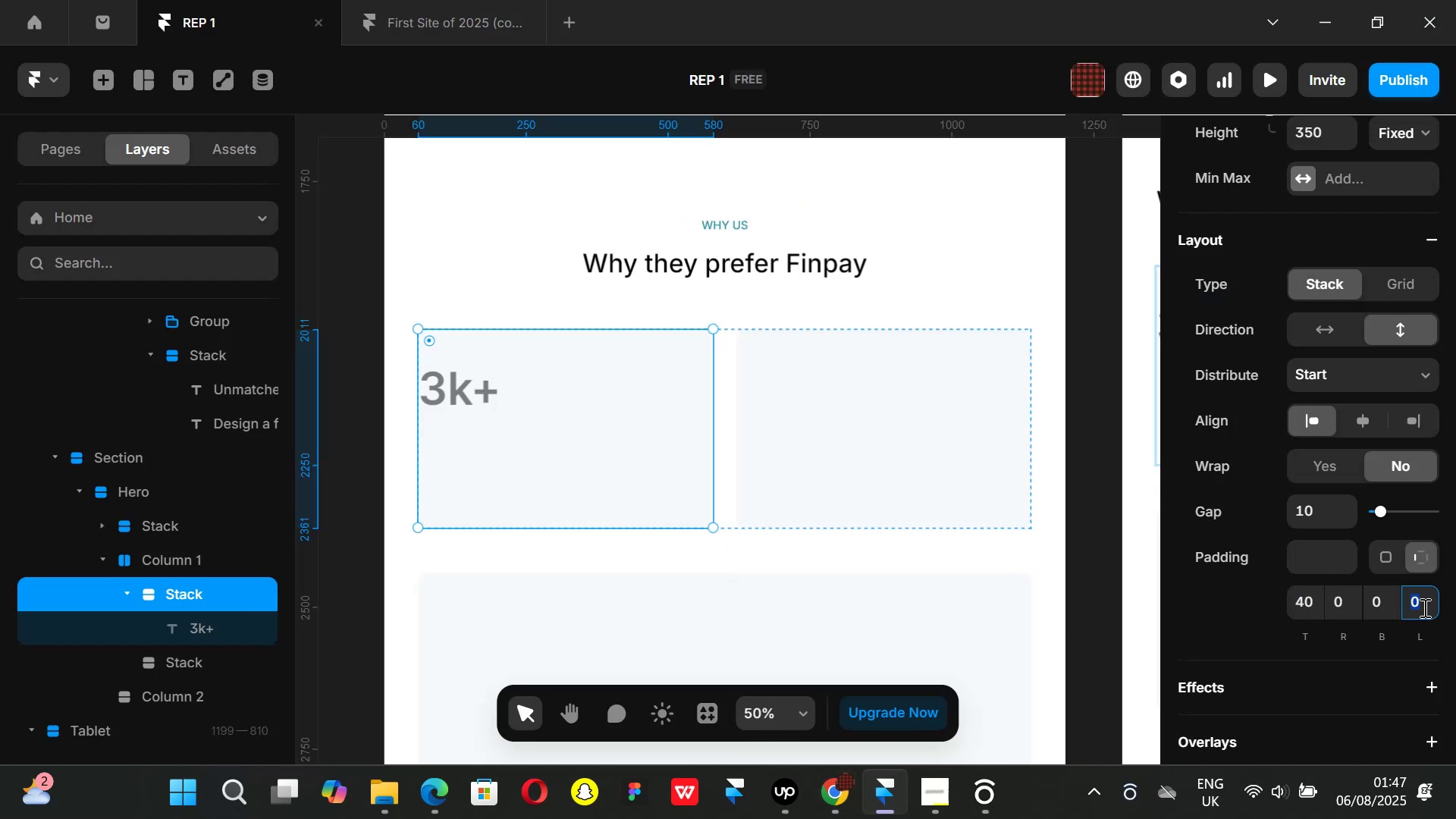 
type(24)
 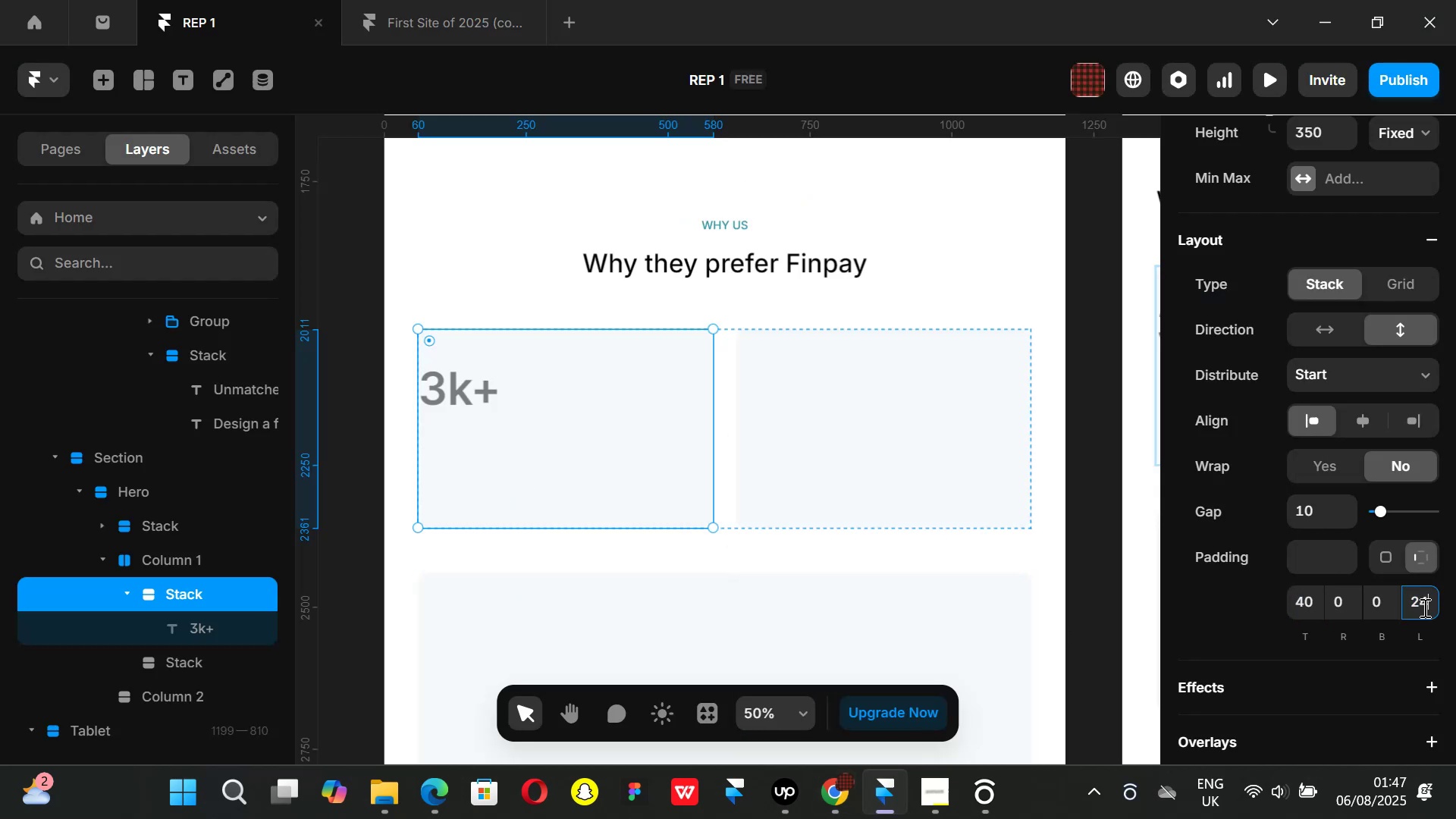 
key(Enter)
 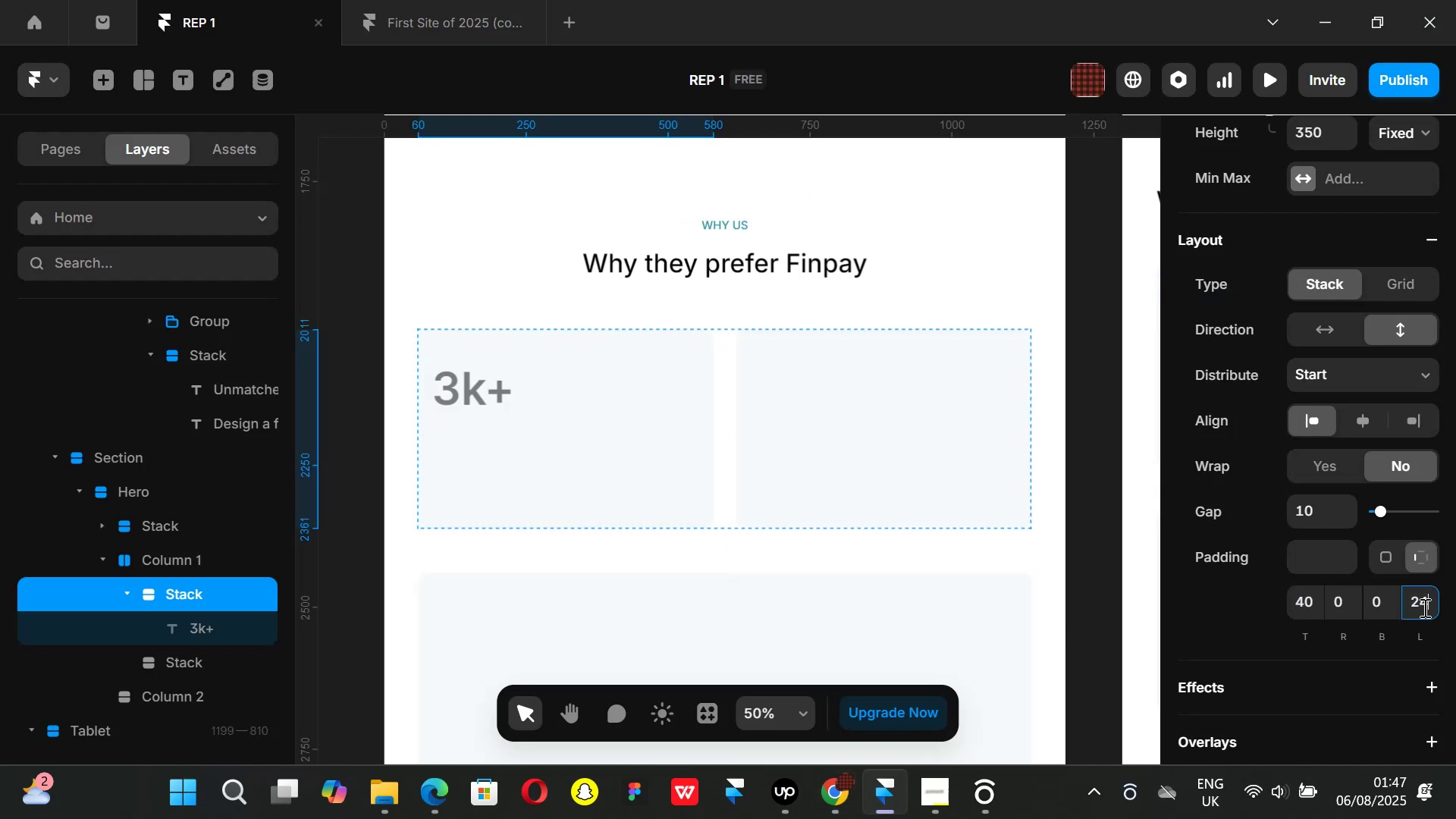 
key(Backspace)
key(Backspace)
key(Backspace)
type(40)
 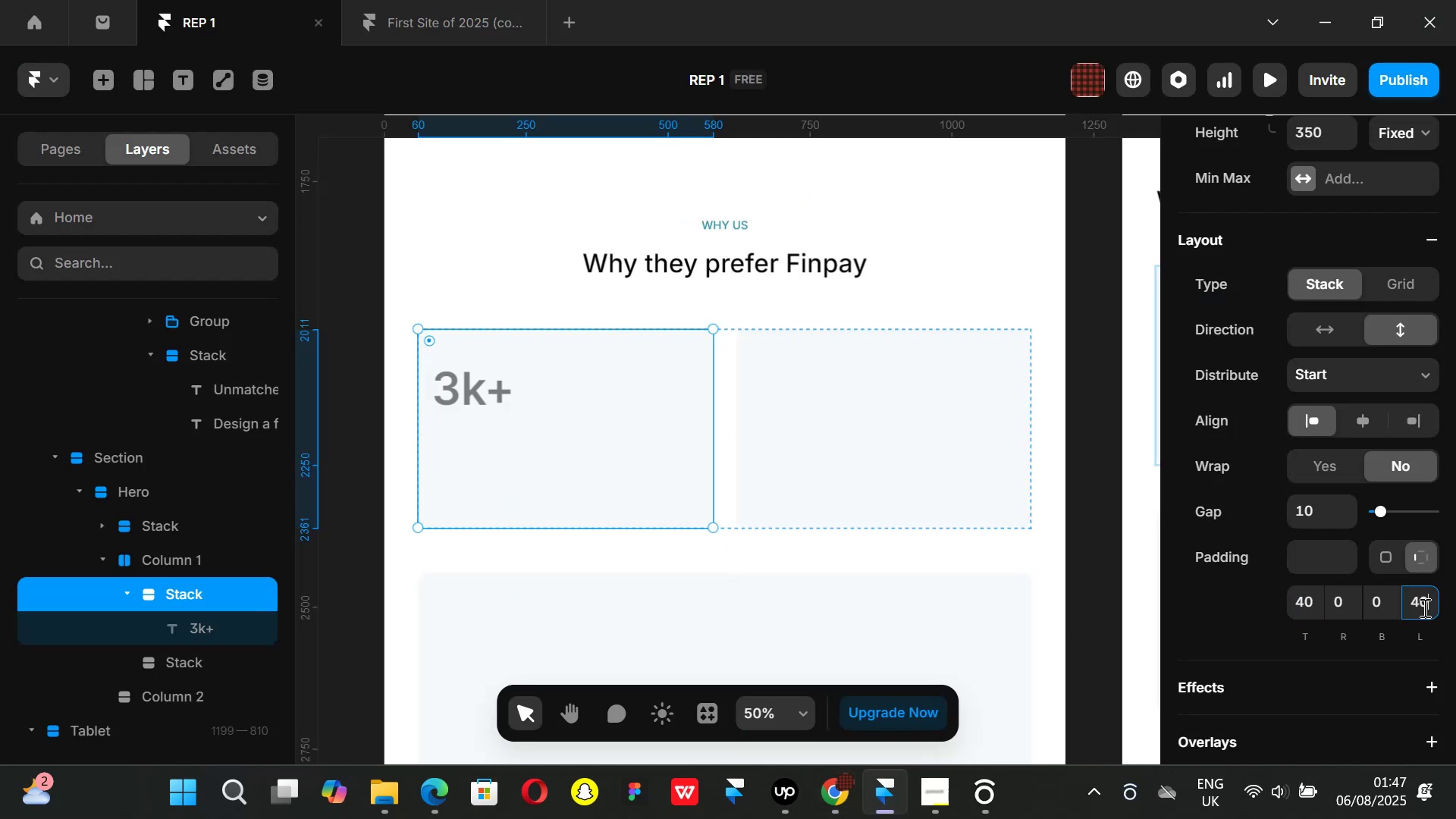 
key(Enter)
 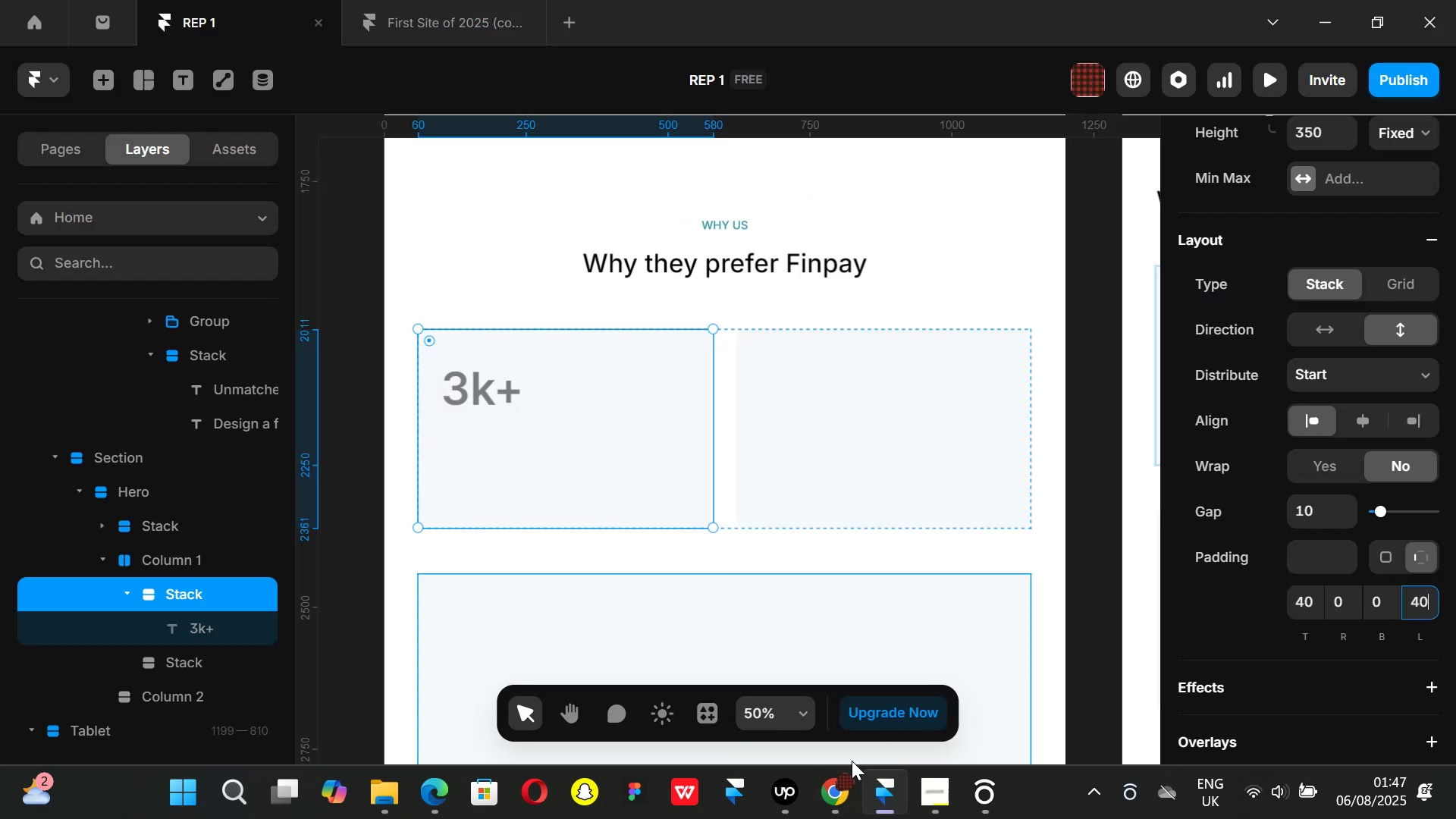 
left_click([842, 777])
 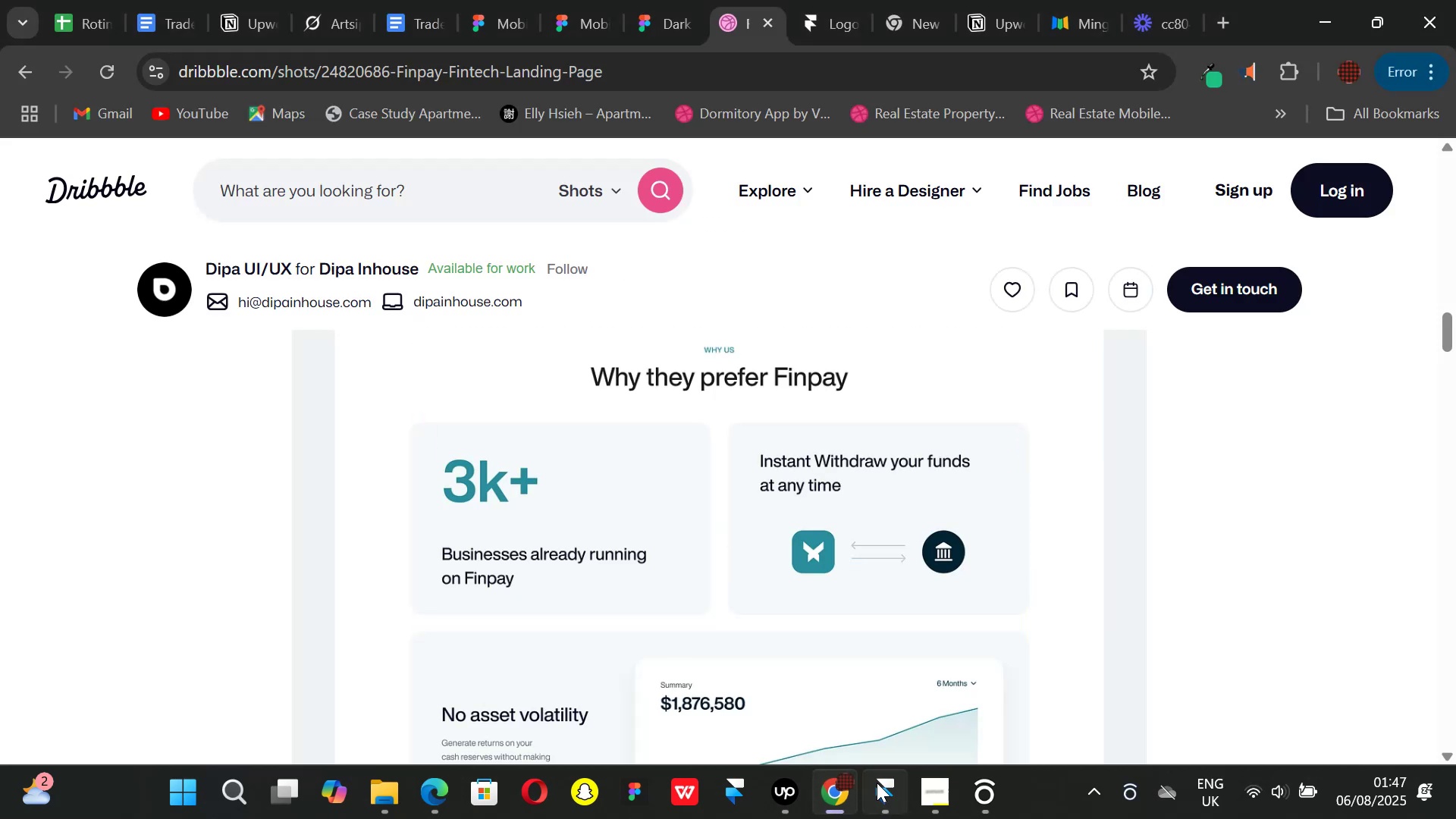 
left_click([891, 792])
 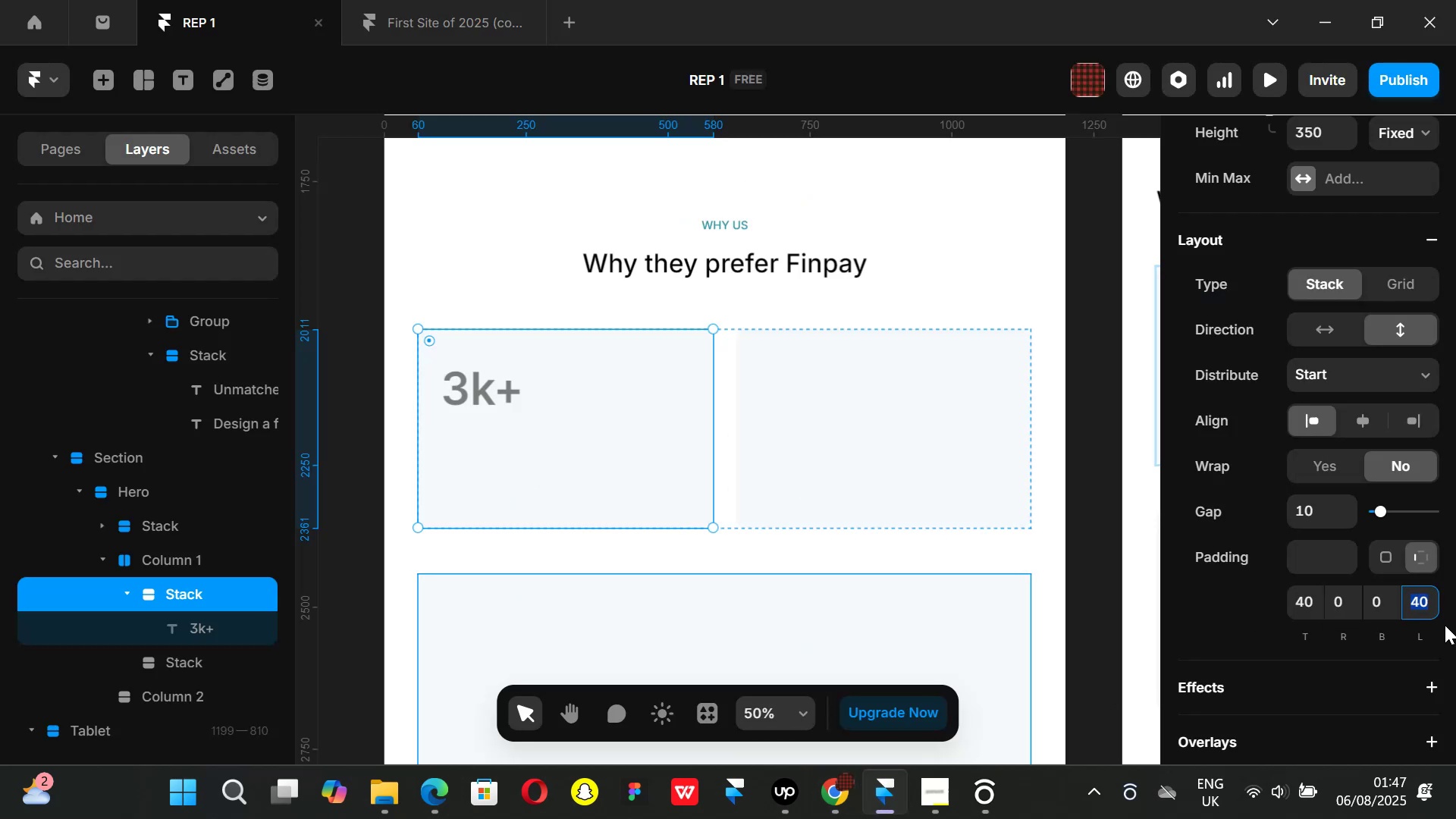 
left_click([849, 792])
 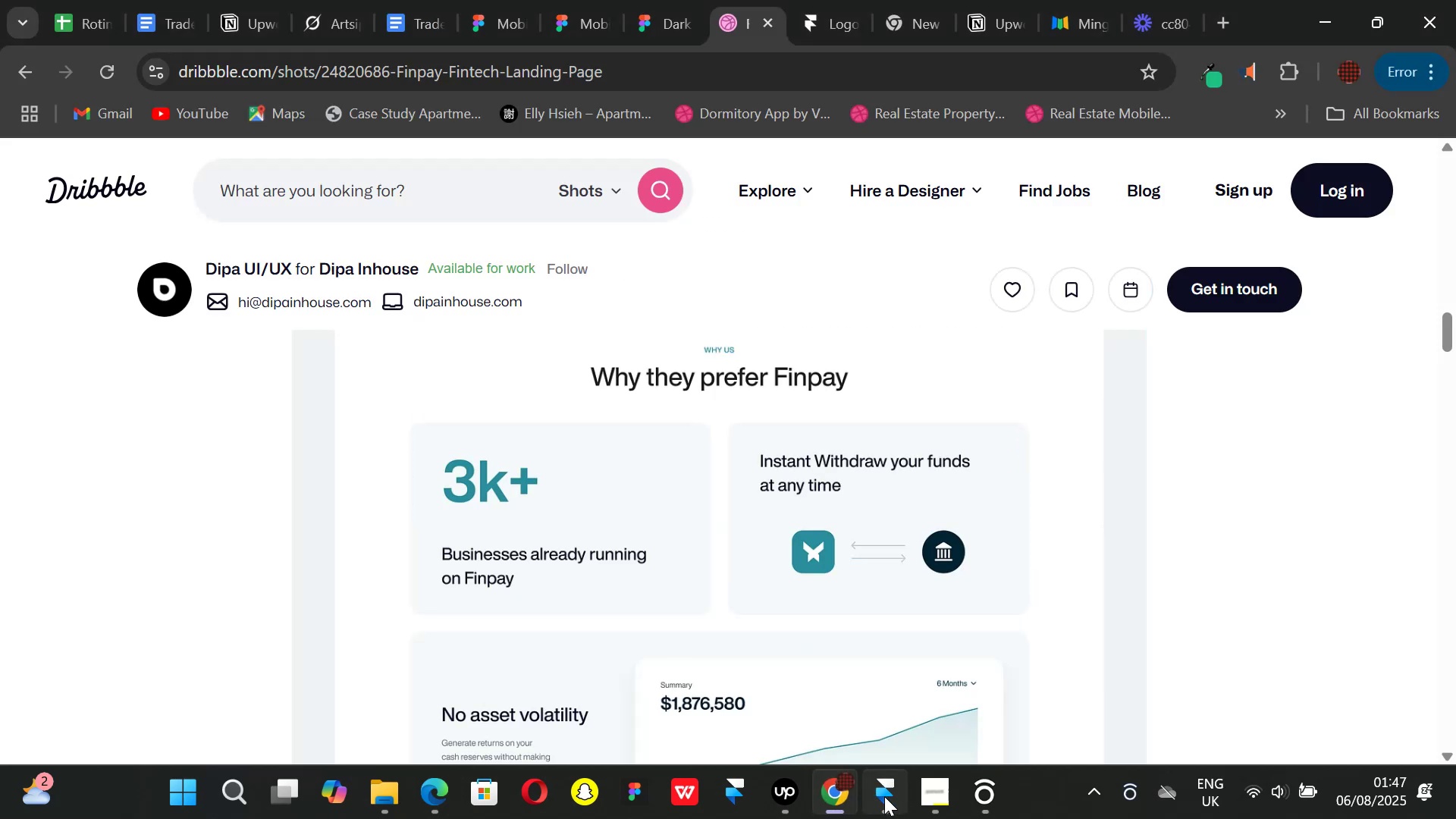 
left_click([884, 796])
 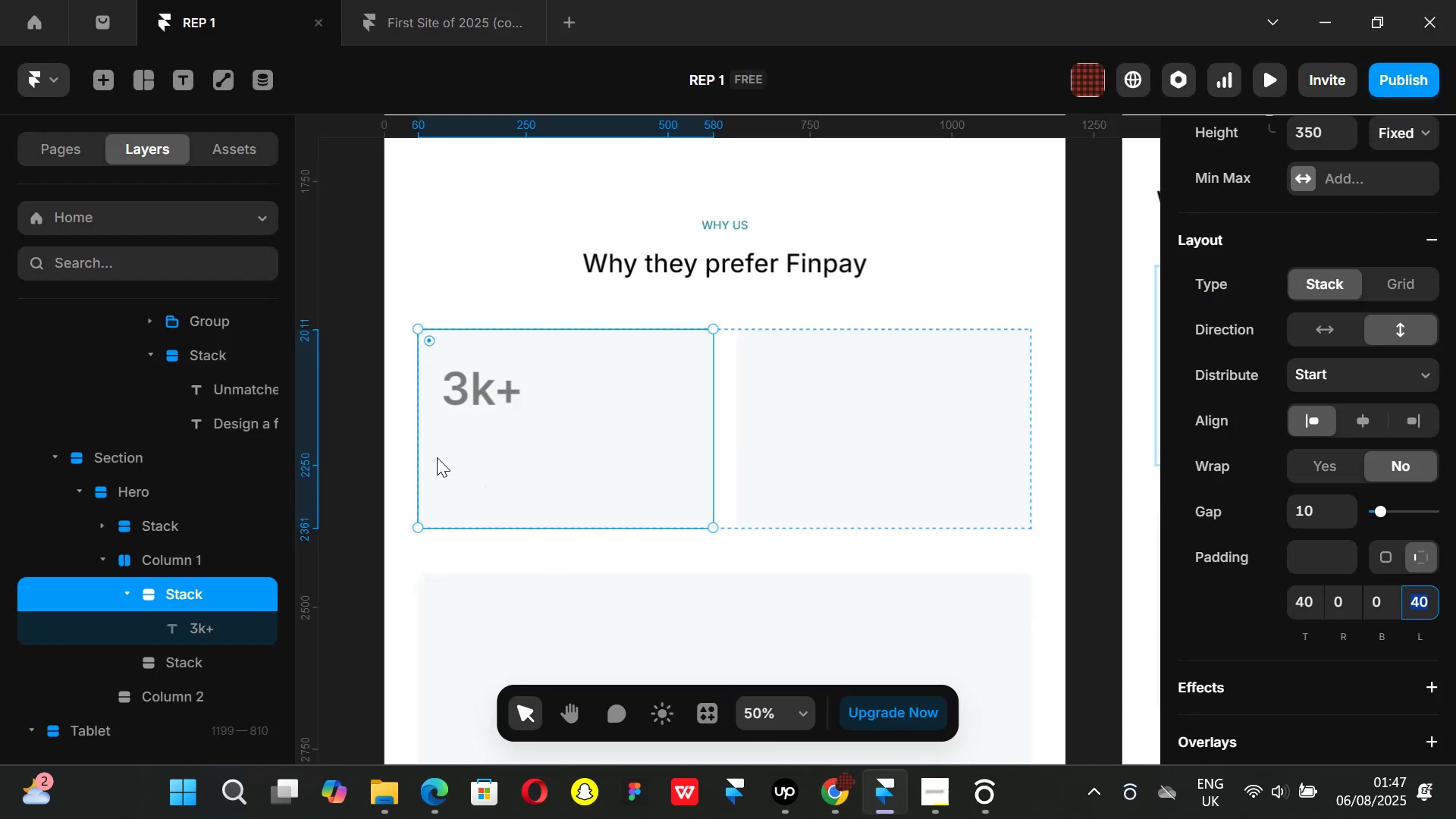 
left_click([460, 438])
 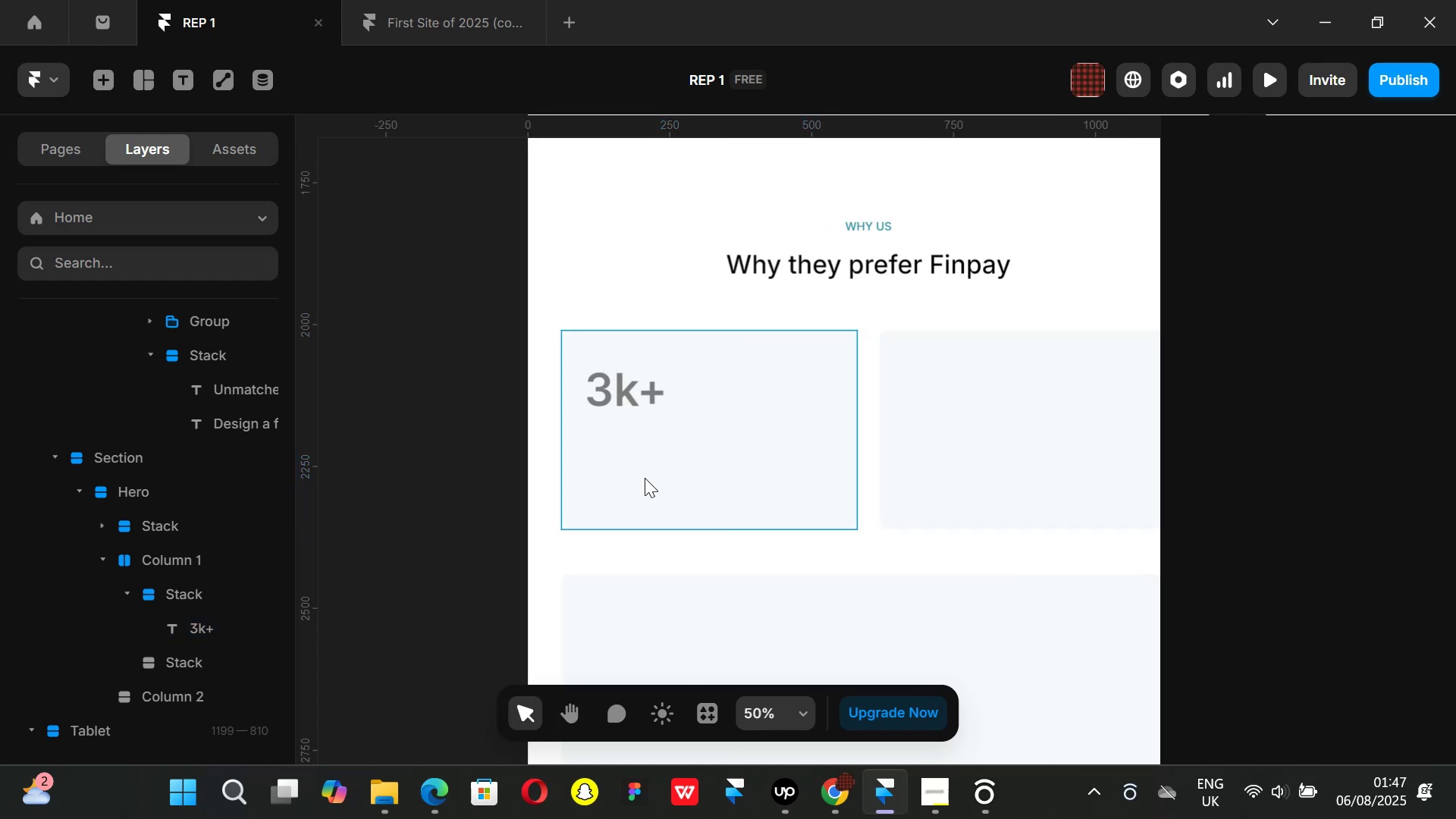 
left_click([655, 468])
 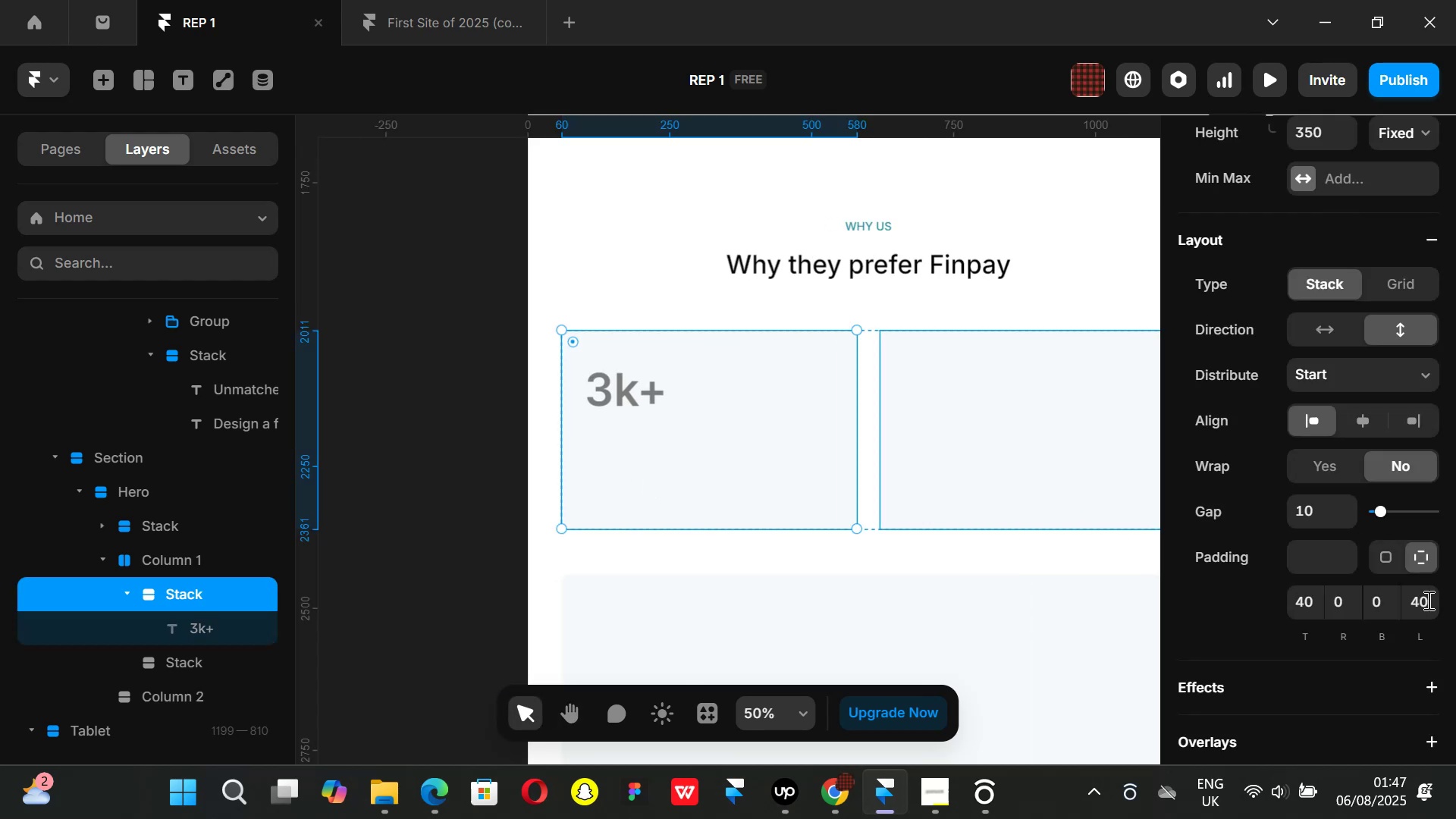 
left_click([1426, 603])
 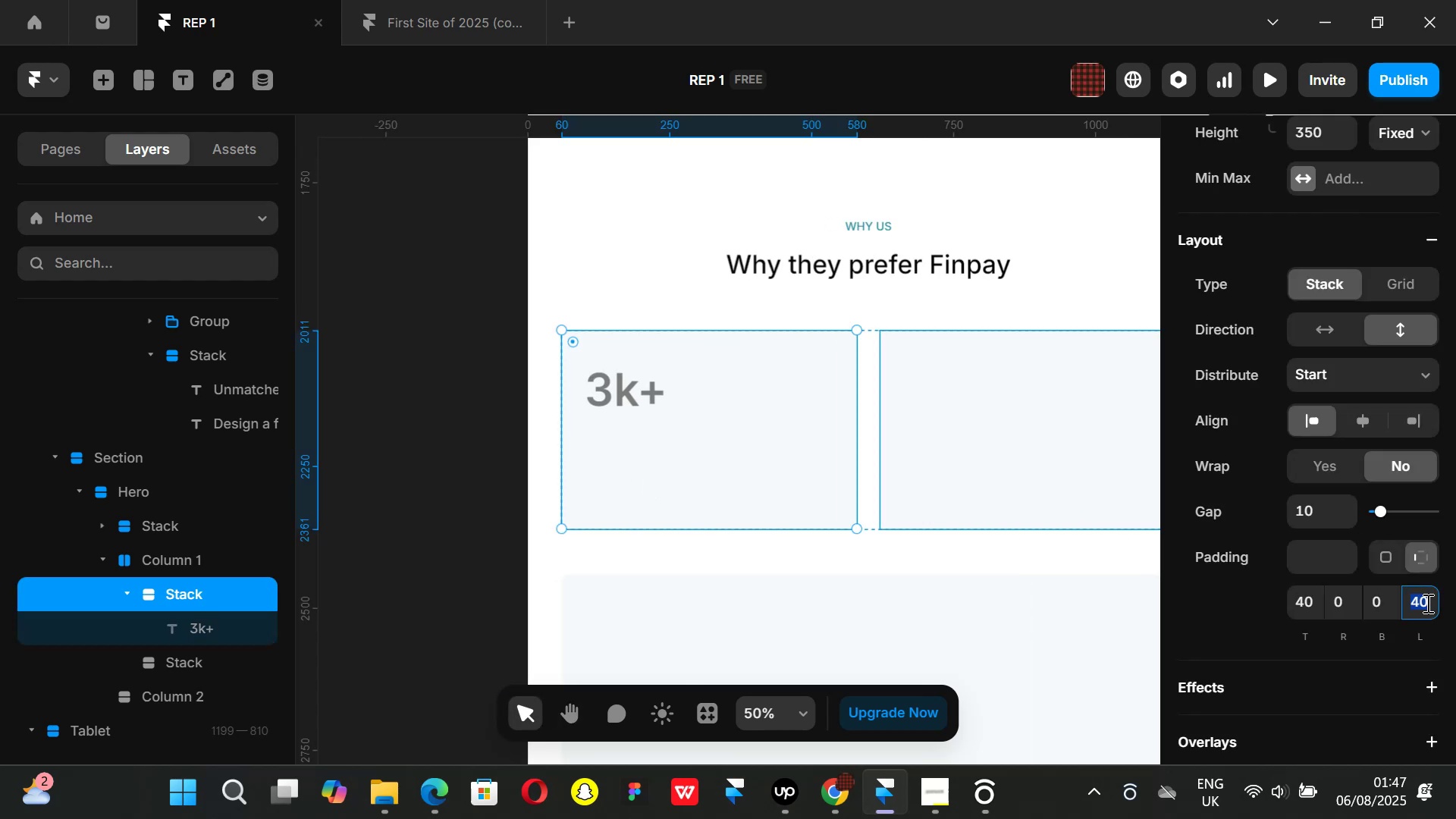 
type(60)
 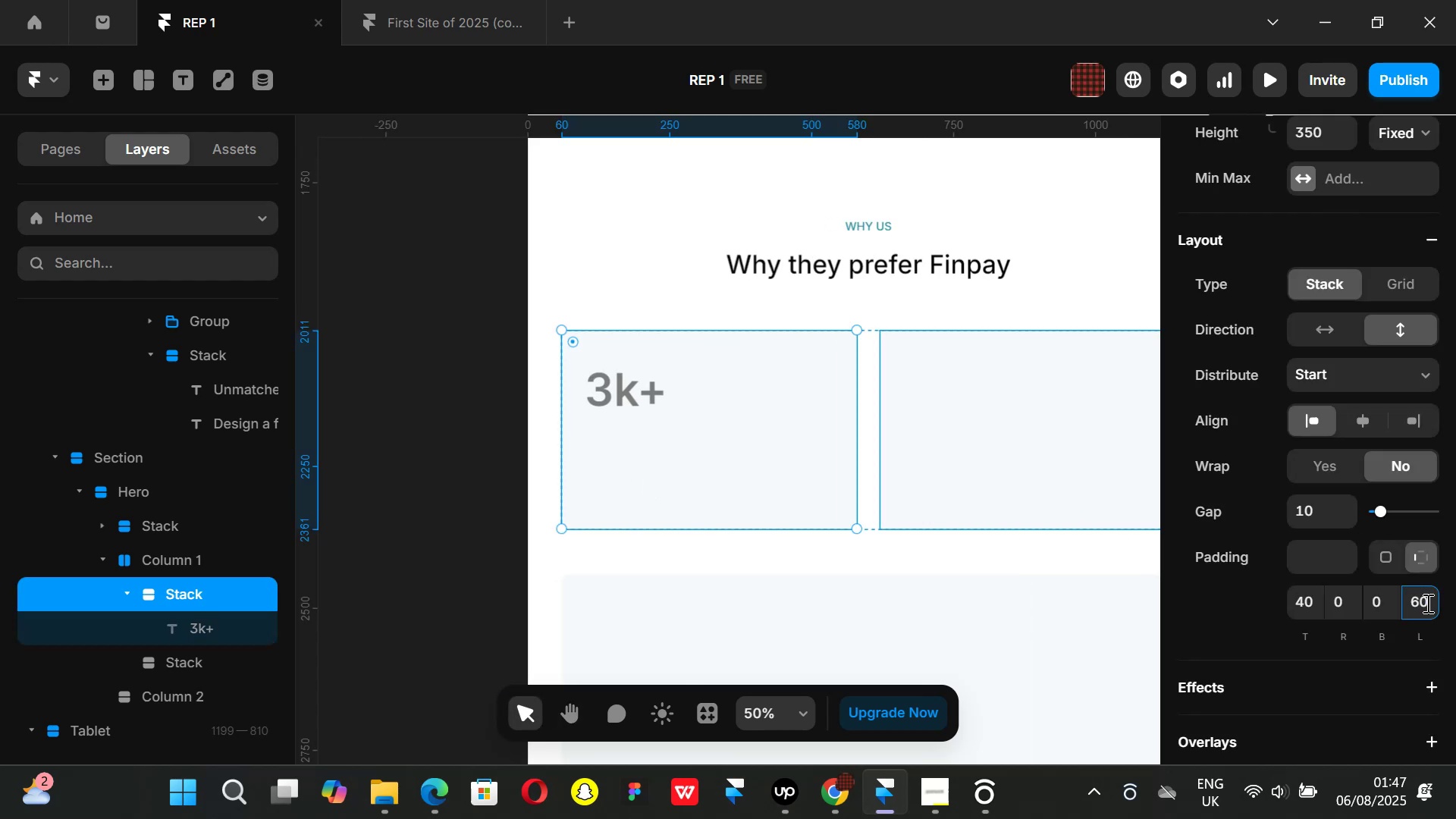 
key(Enter)
 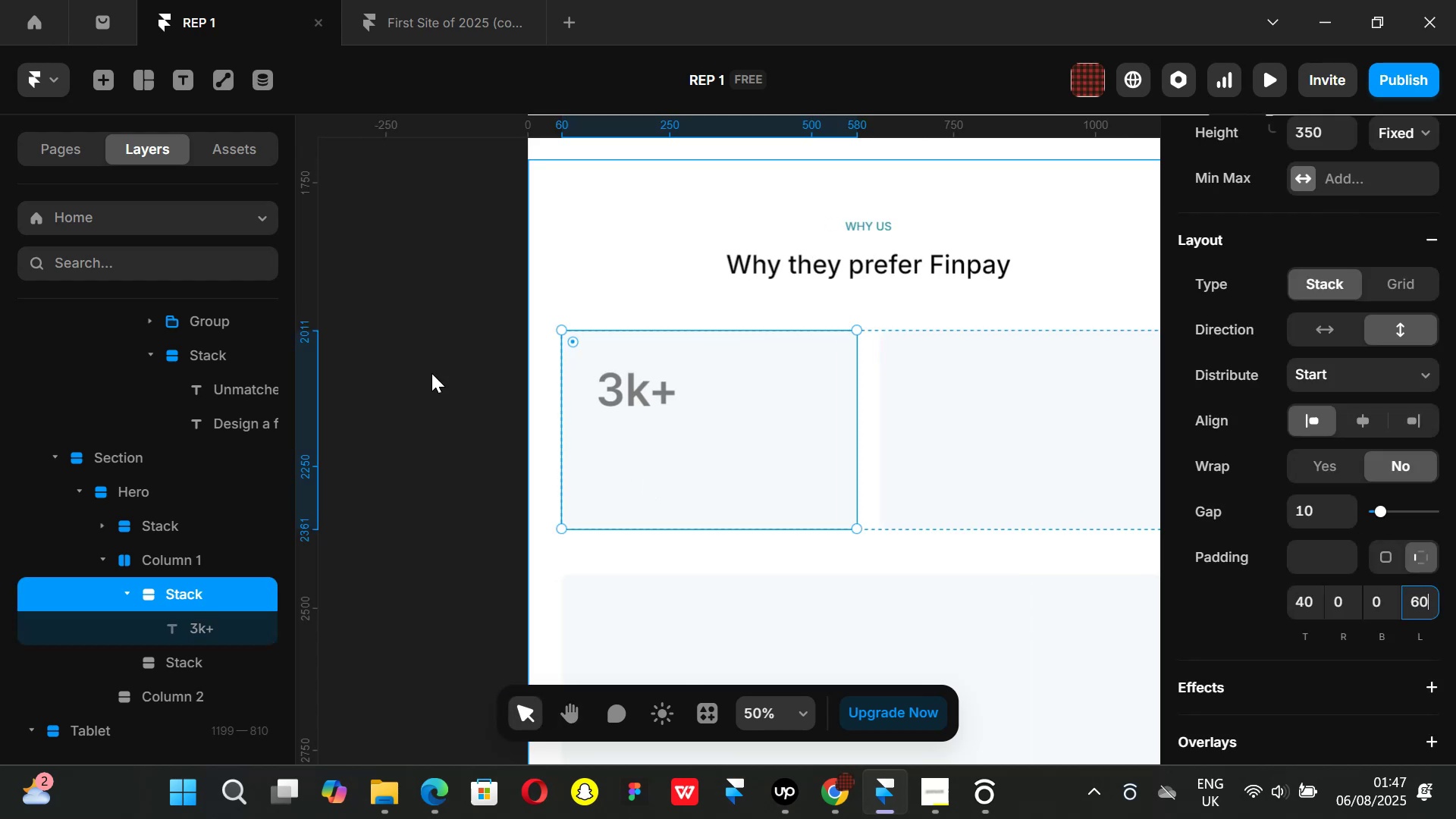 
left_click([428, 365])
 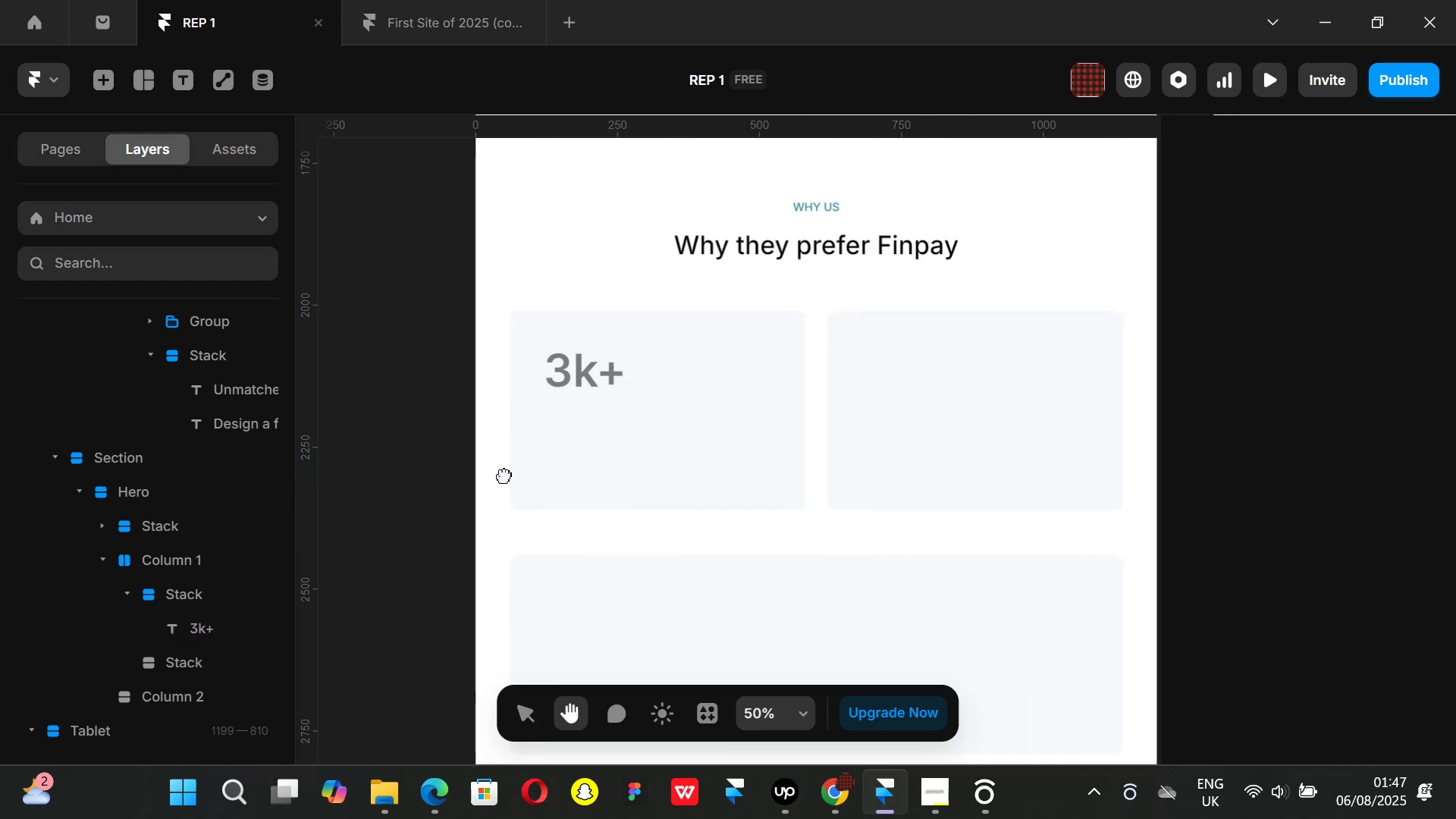 
hold_key(key=ControlLeft, duration=0.48)
scroll: coordinate [537, 459], scroll_direction: down, amount: 1.0
 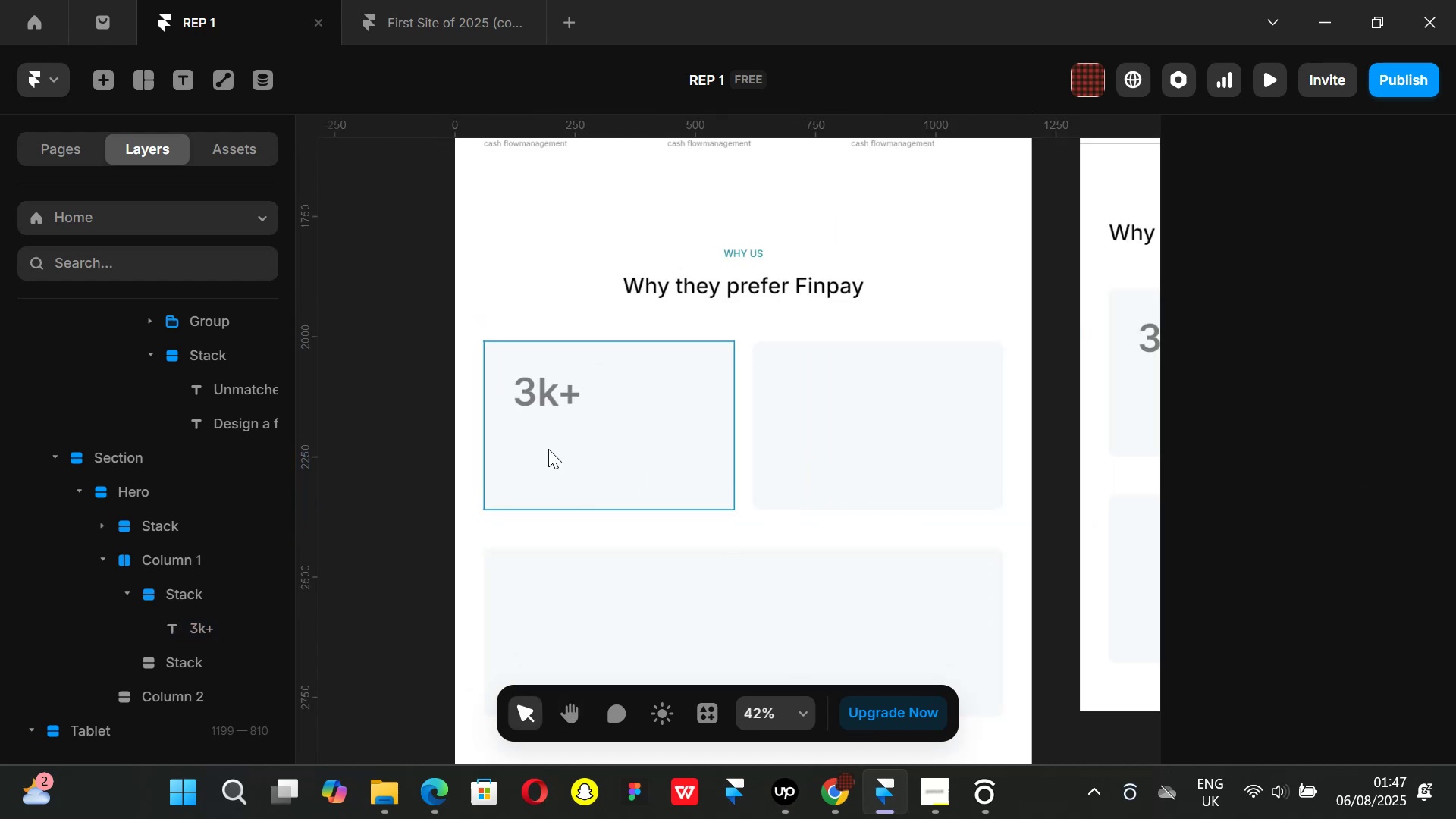 
left_click([527, 399])
 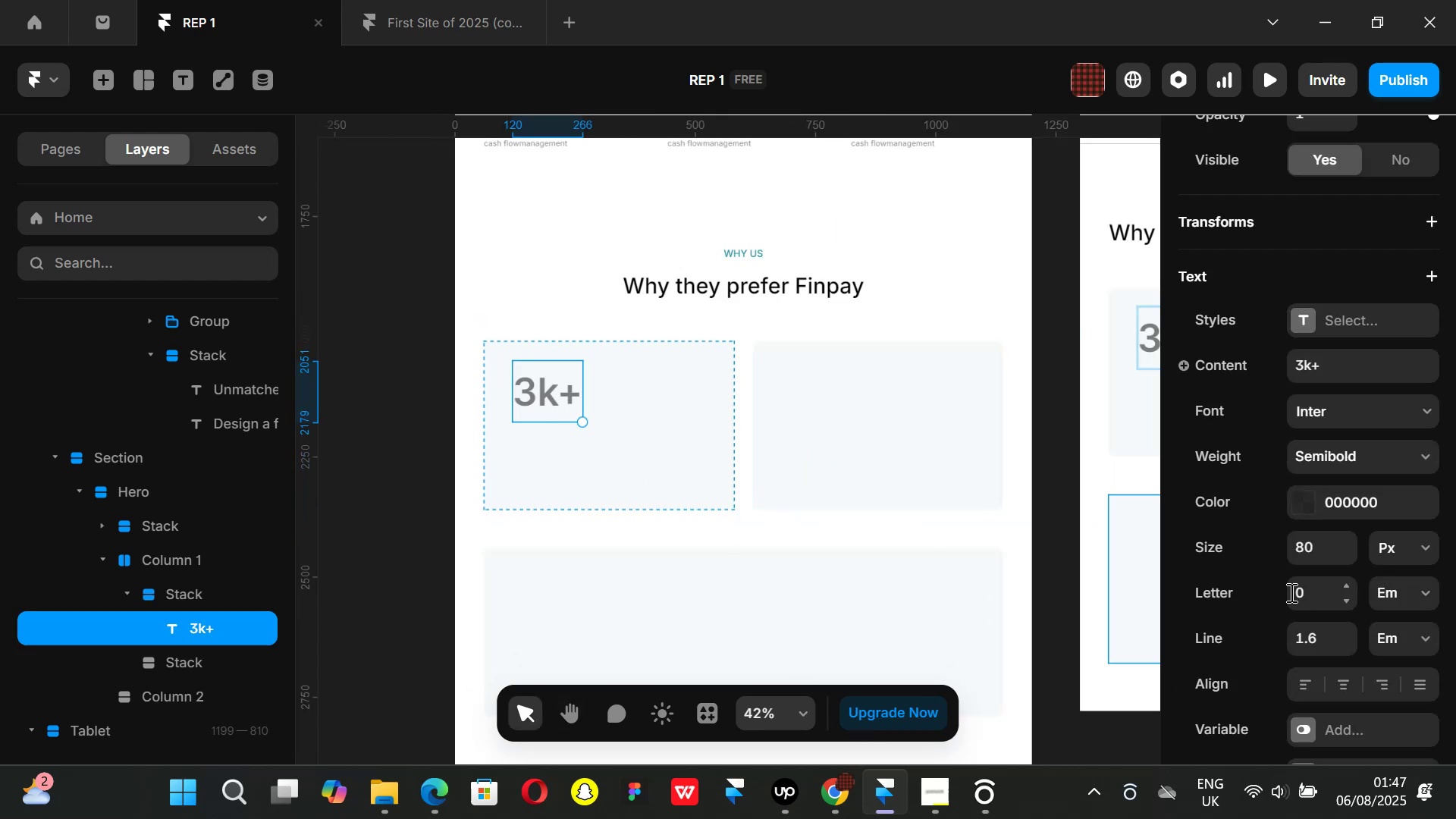 
scroll: coordinate [1287, 547], scroll_direction: down, amount: 3.0
 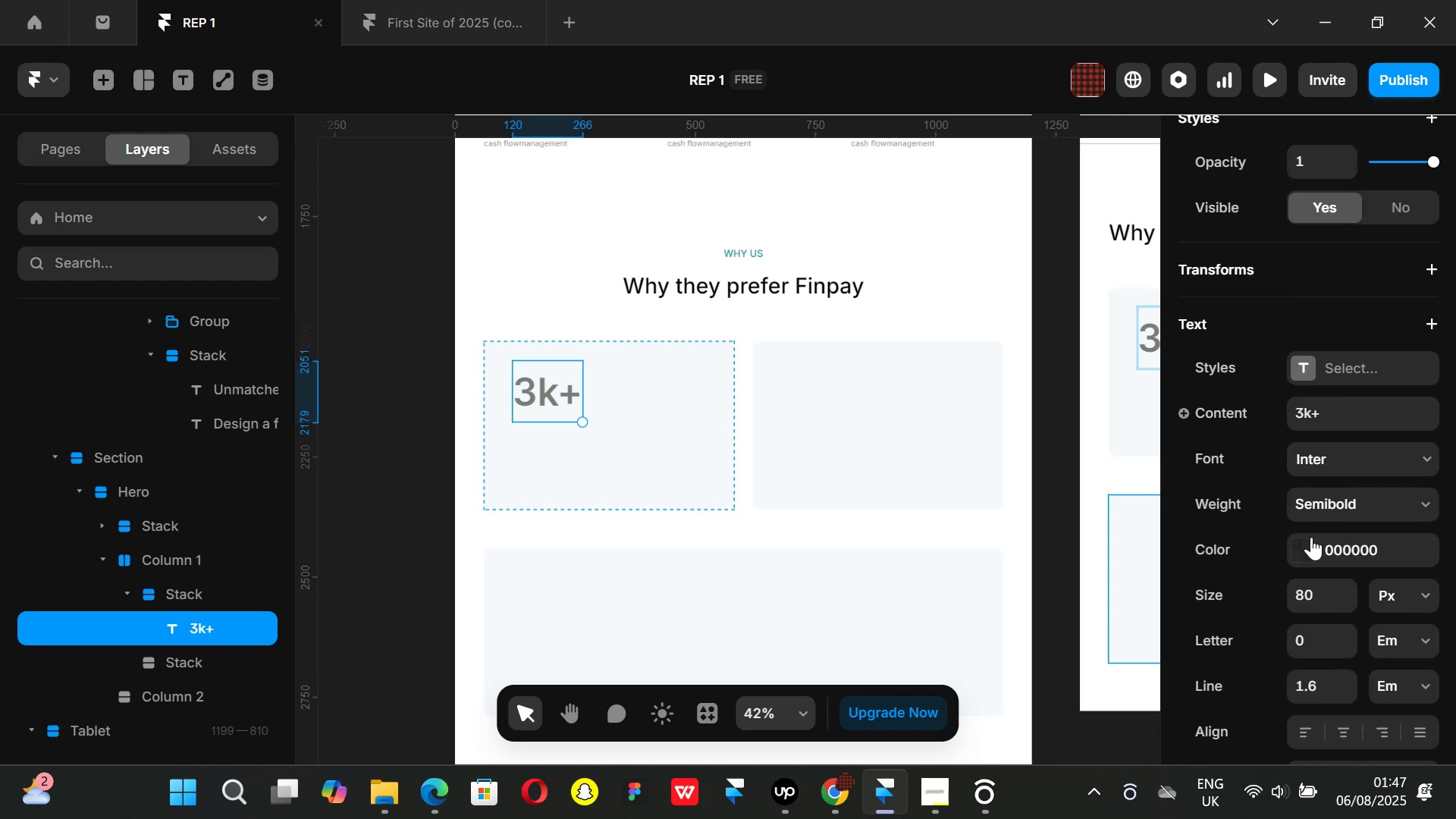 
left_click([1311, 537])
 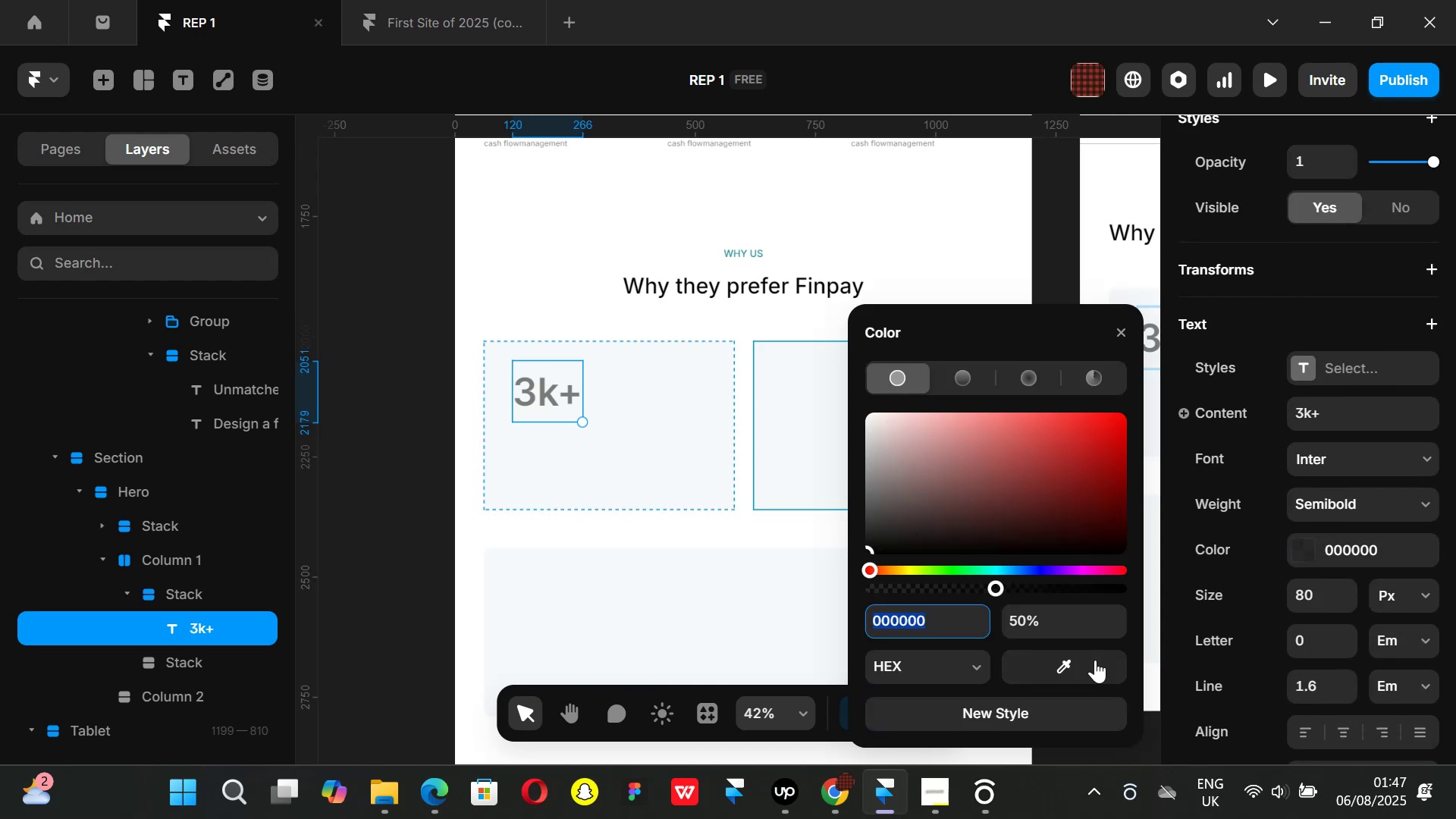 
left_click_drag(start_coordinate=[1083, 660], to_coordinate=[761, 252])
 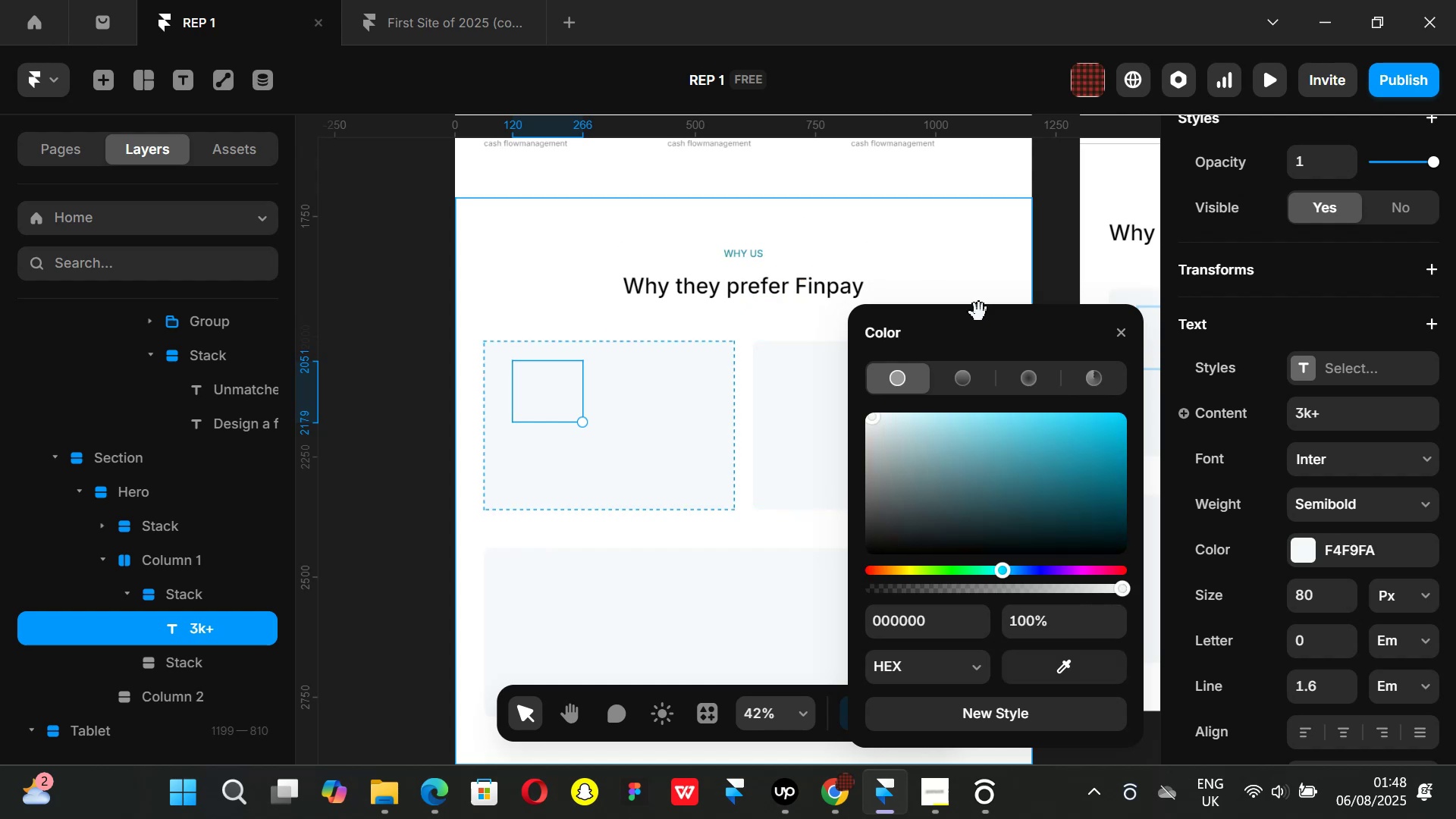 
hold_key(key=ControlLeft, duration=1.51)
scroll: coordinate [758, 253], scroll_direction: up, amount: 10.0
 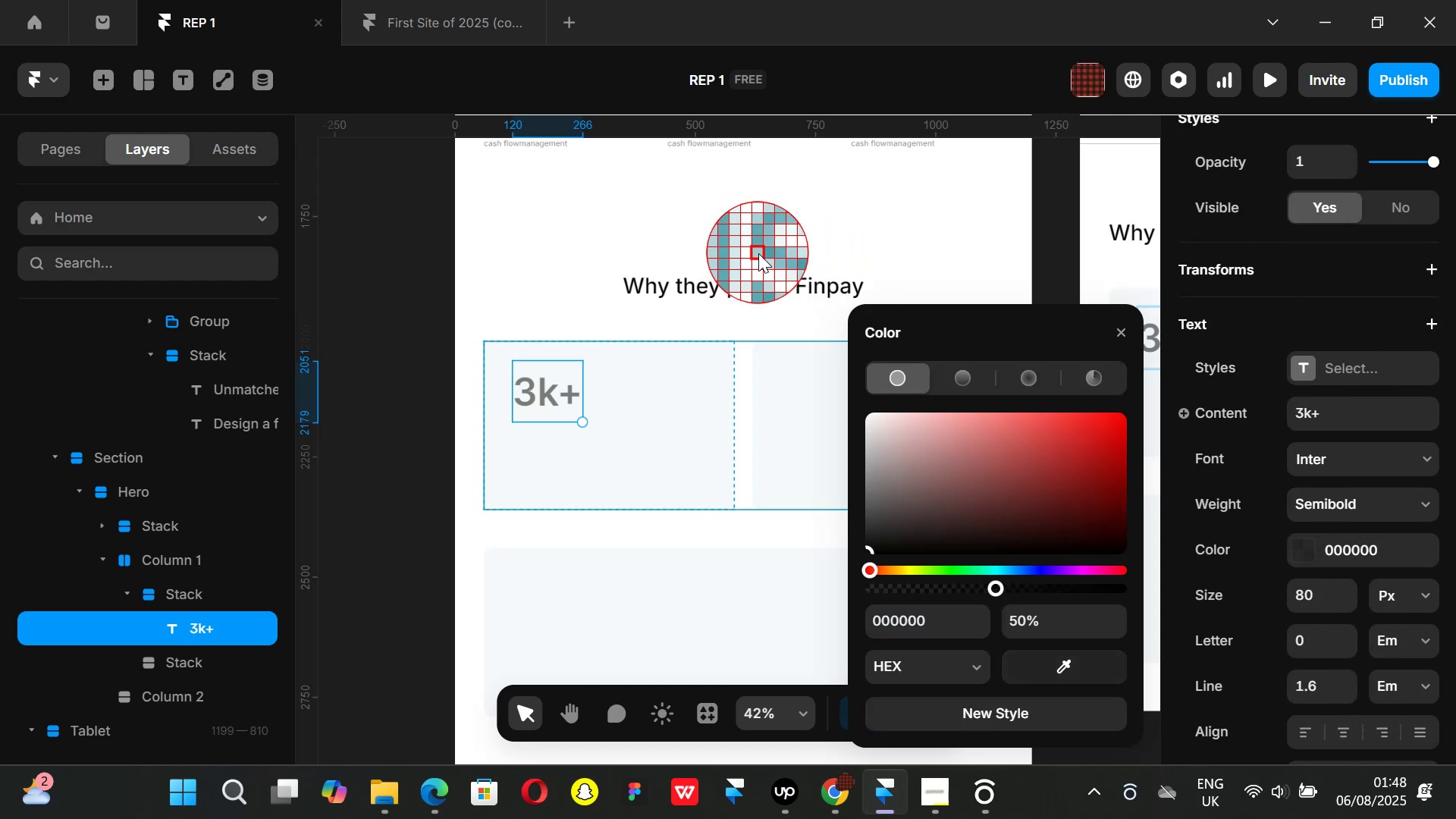 
hold_key(key=ControlLeft, duration=1.51)
 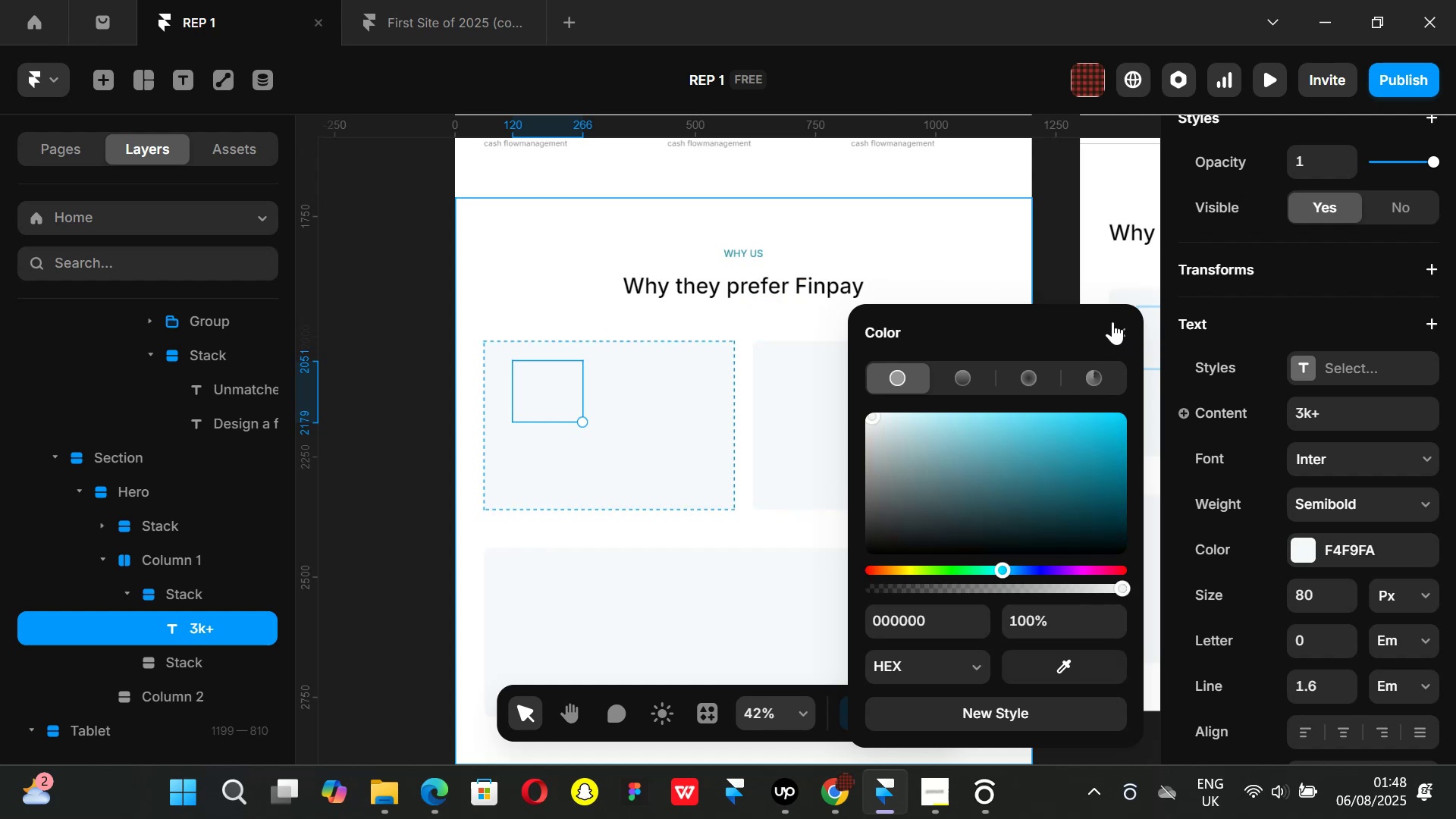 
left_click([1124, 328])
 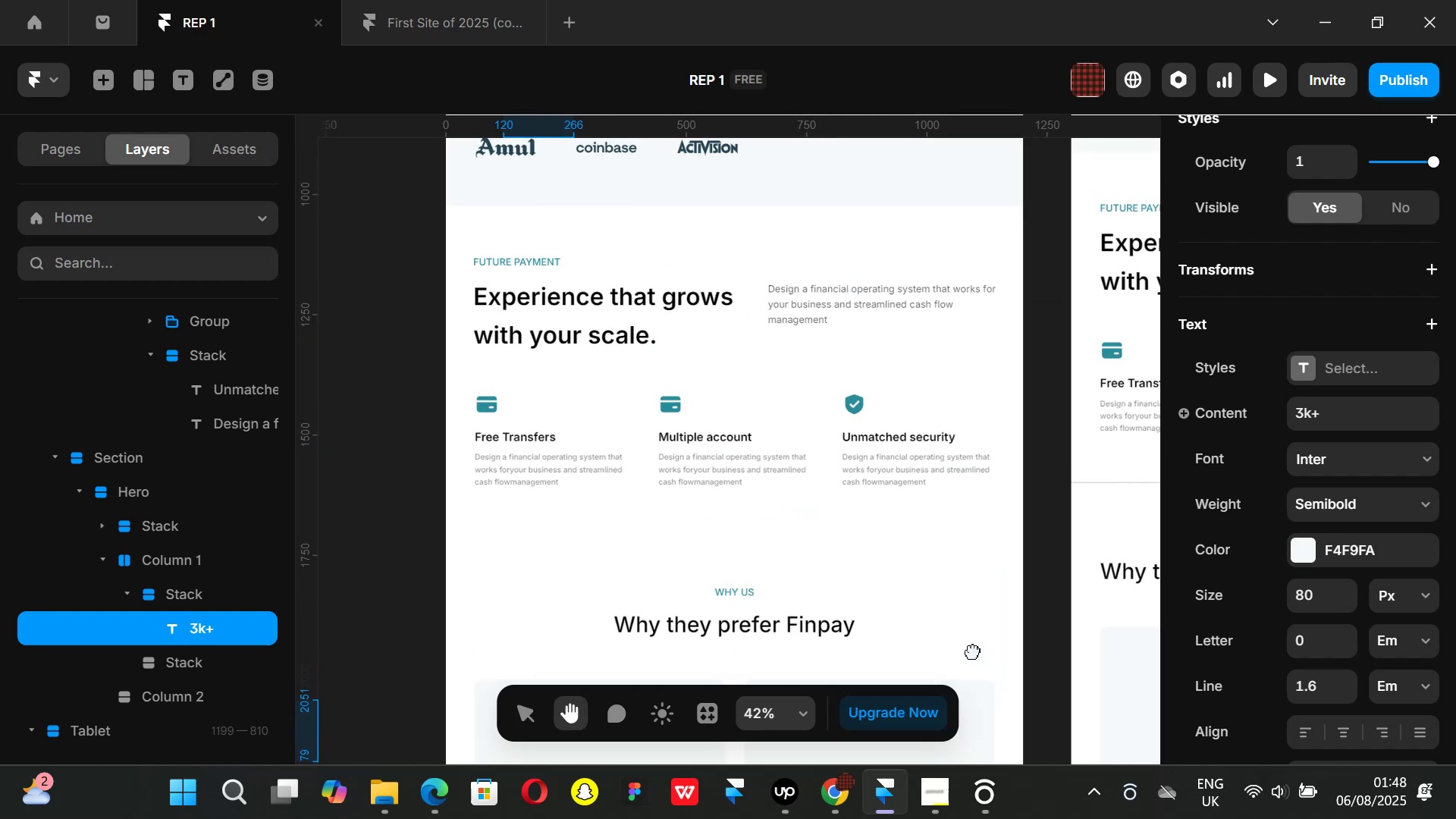 
hold_key(key=ControlLeft, duration=1.51)
scroll: coordinate [858, 409], scroll_direction: up, amount: 9.0
 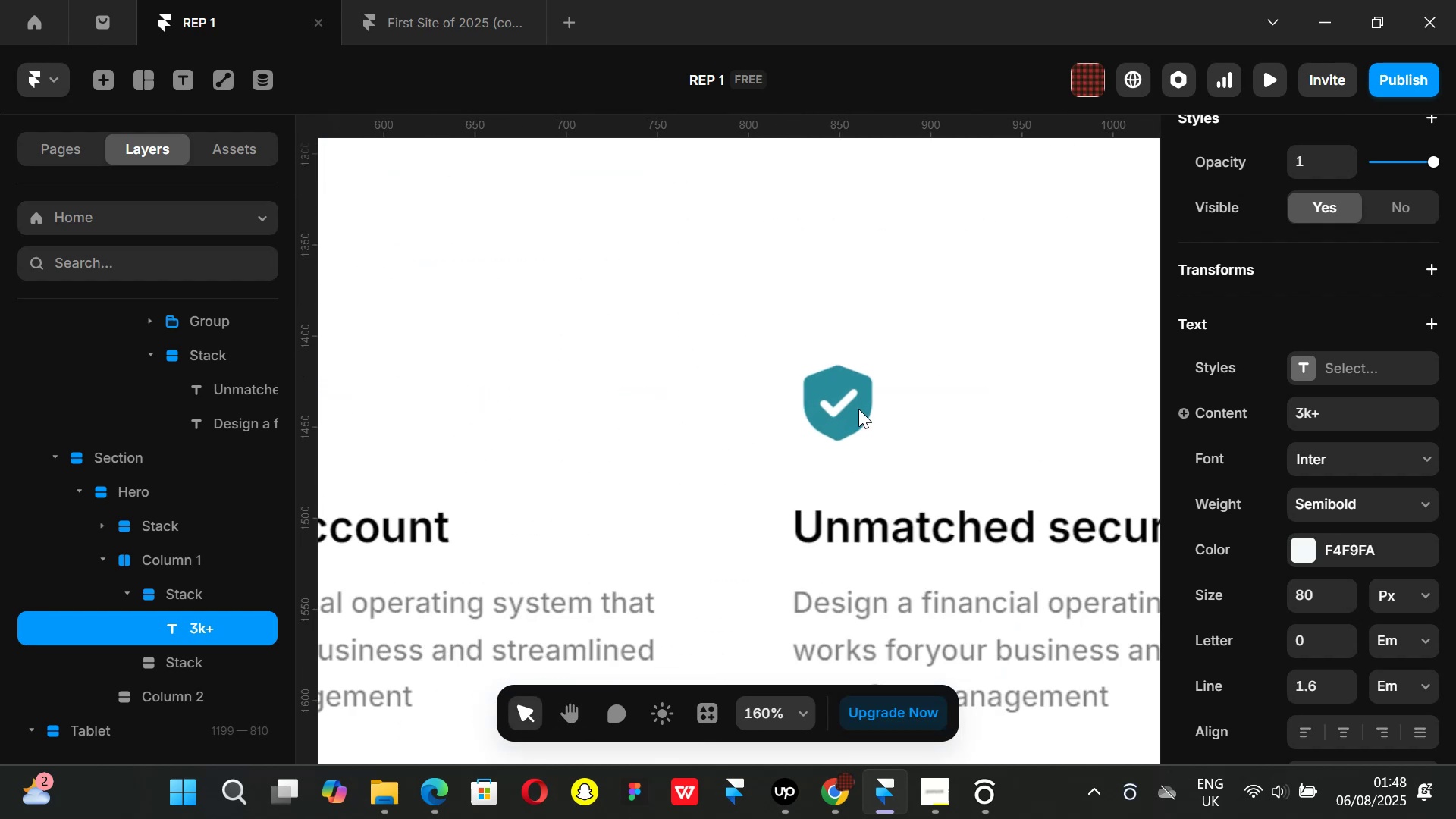 
key(Control+ControlLeft)
 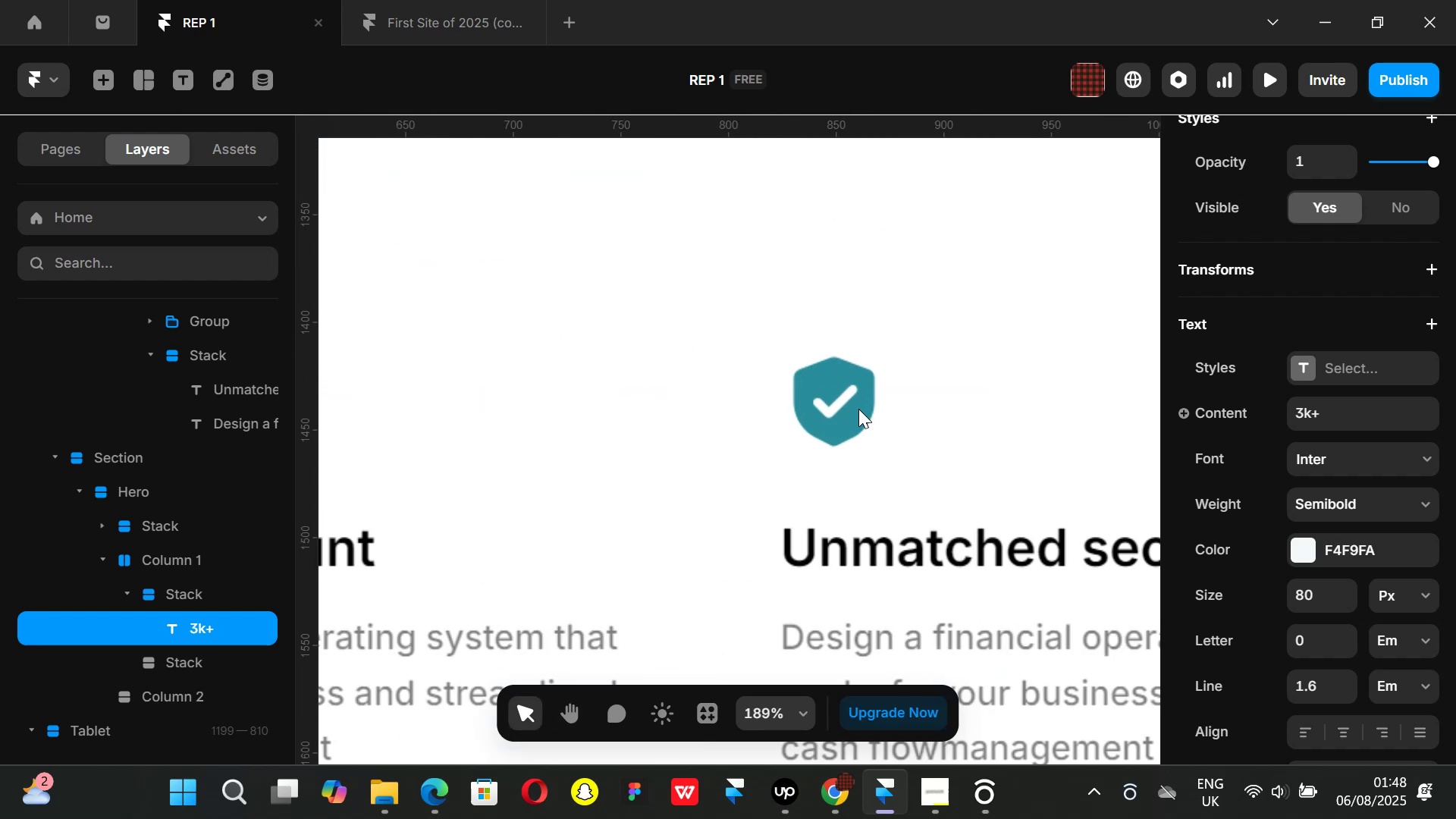 
key(Control+ControlLeft)
 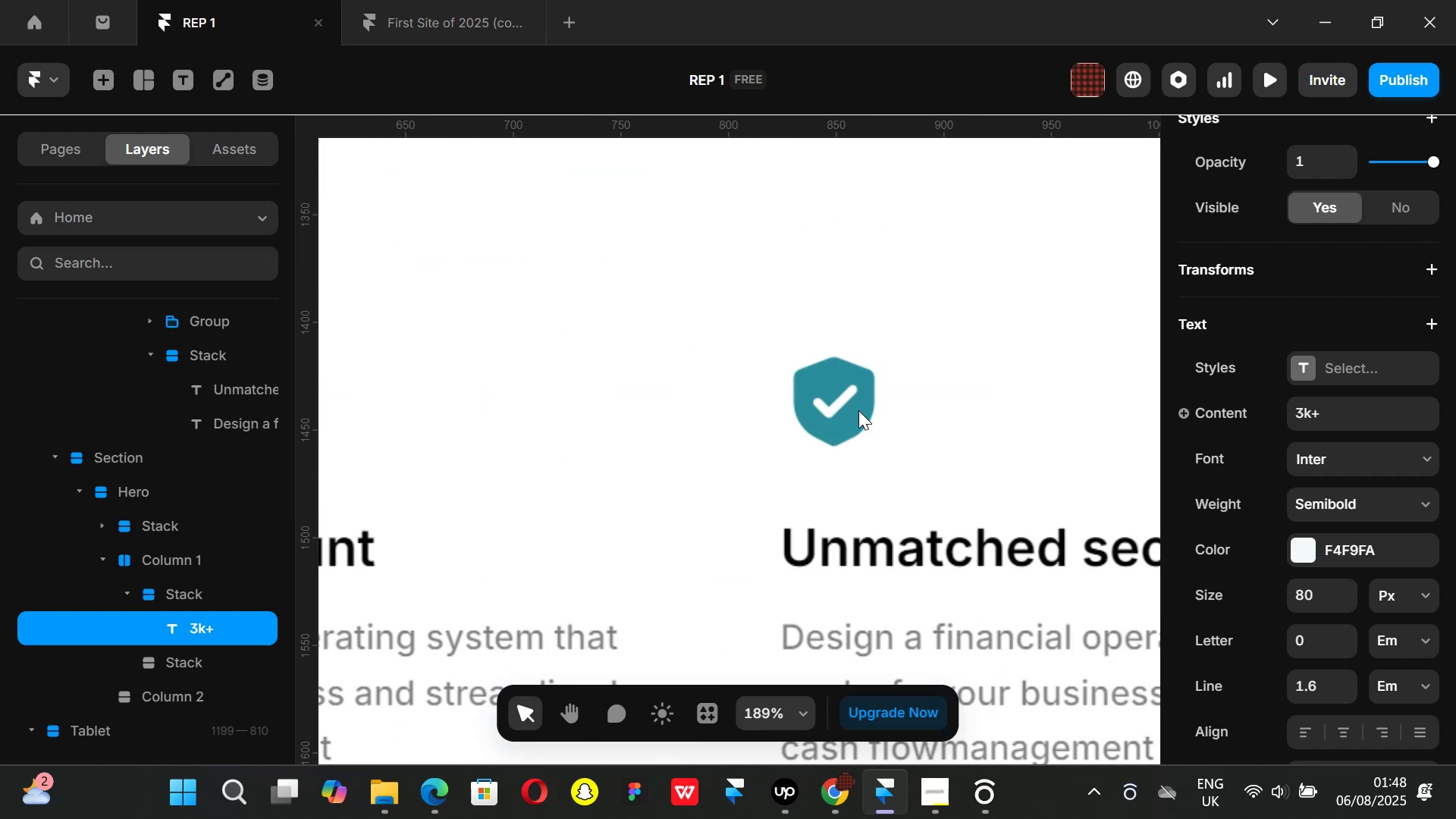 
key(Control+ControlLeft)
 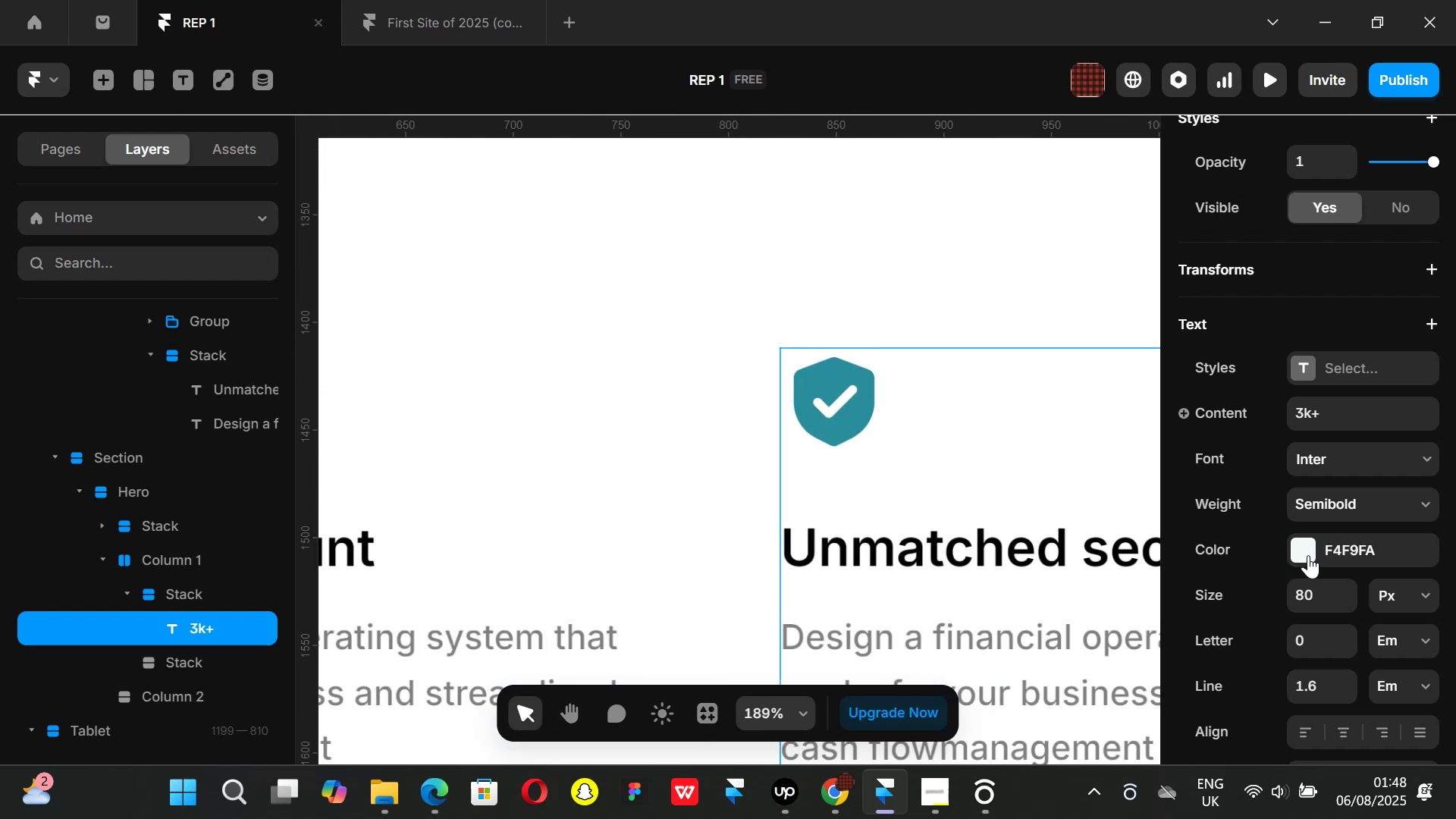 
left_click([1308, 551])
 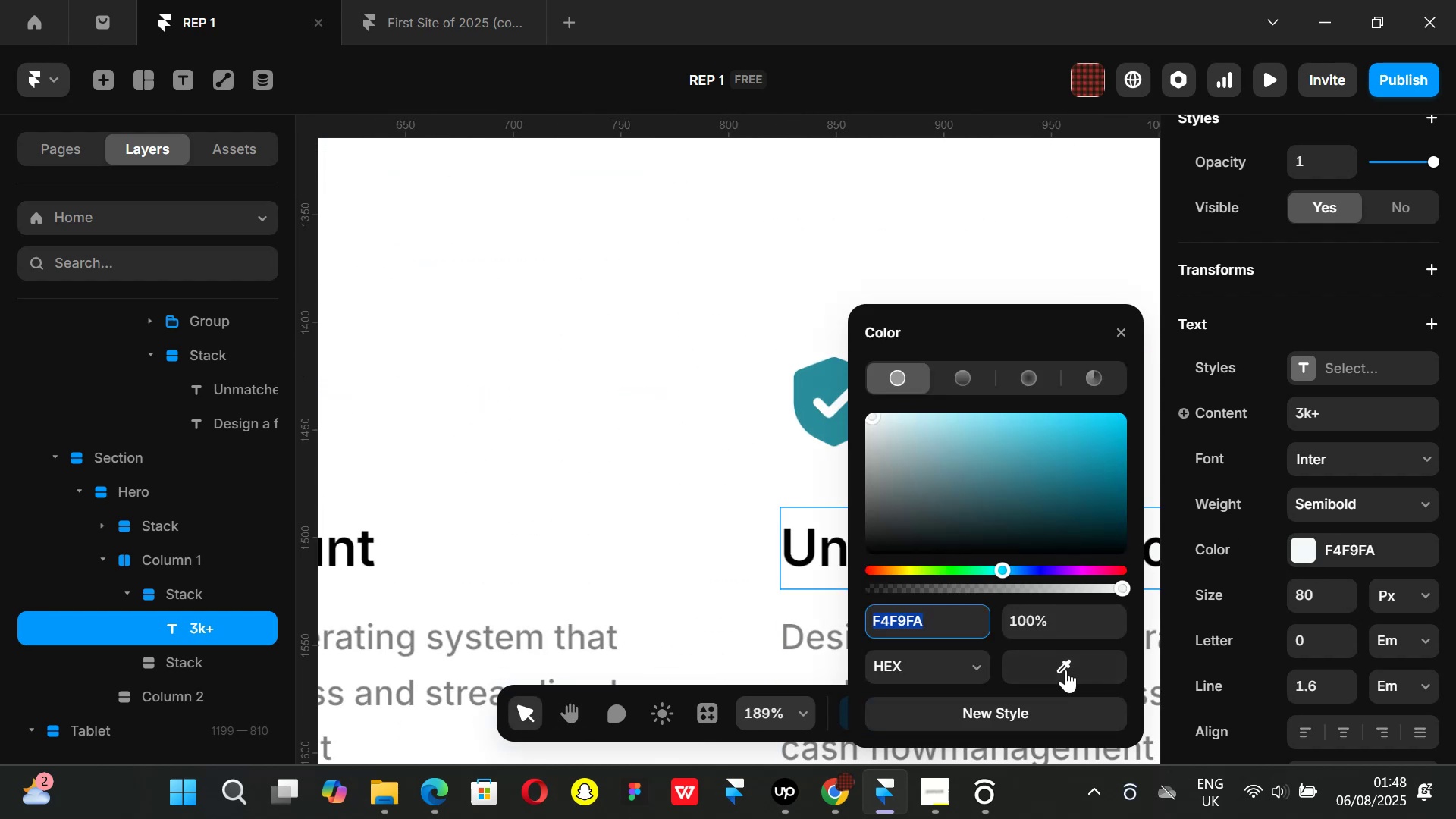 
left_click_drag(start_coordinate=[1065, 663], to_coordinate=[822, 390])
 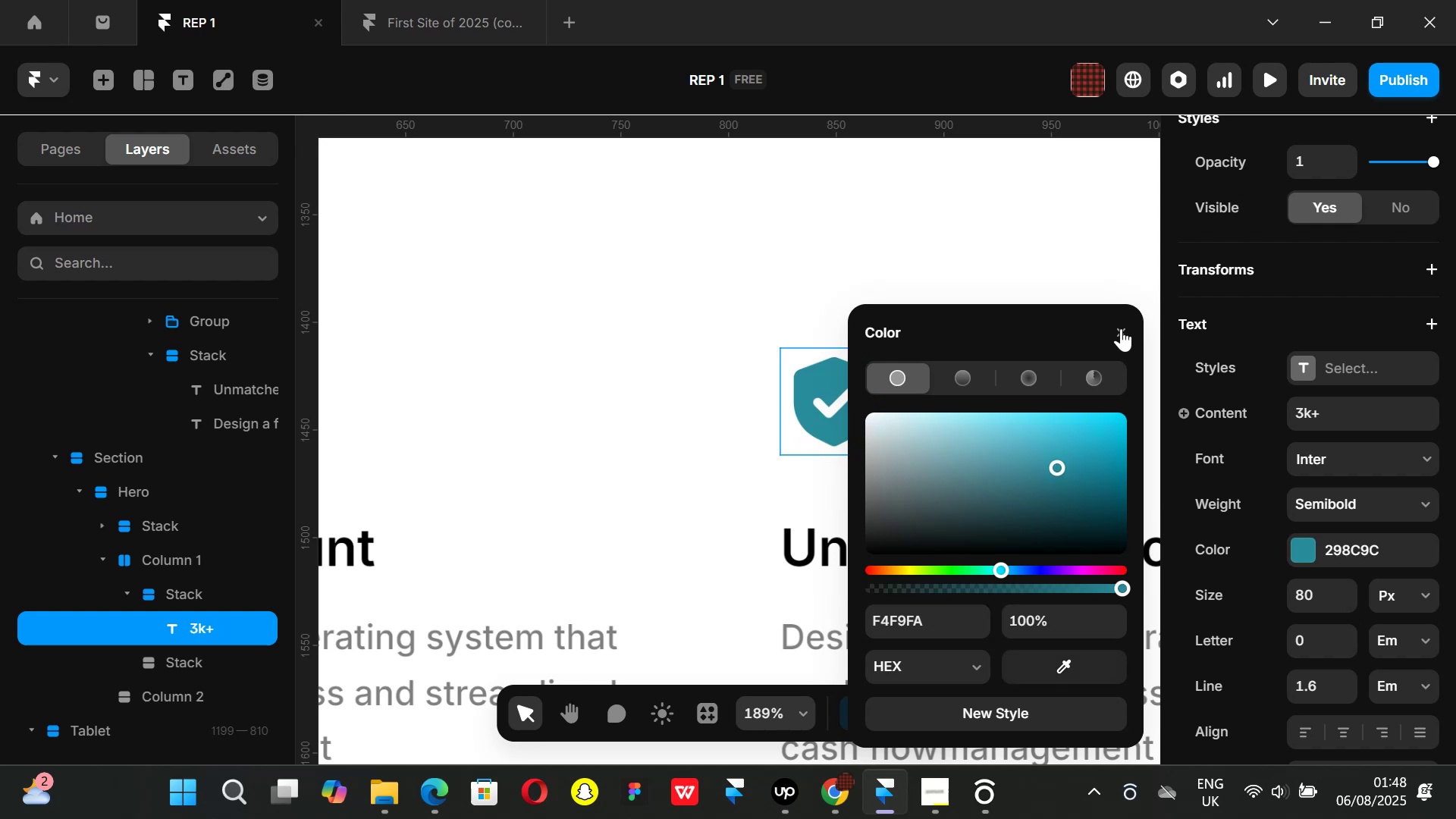 
left_click([1122, 328])
 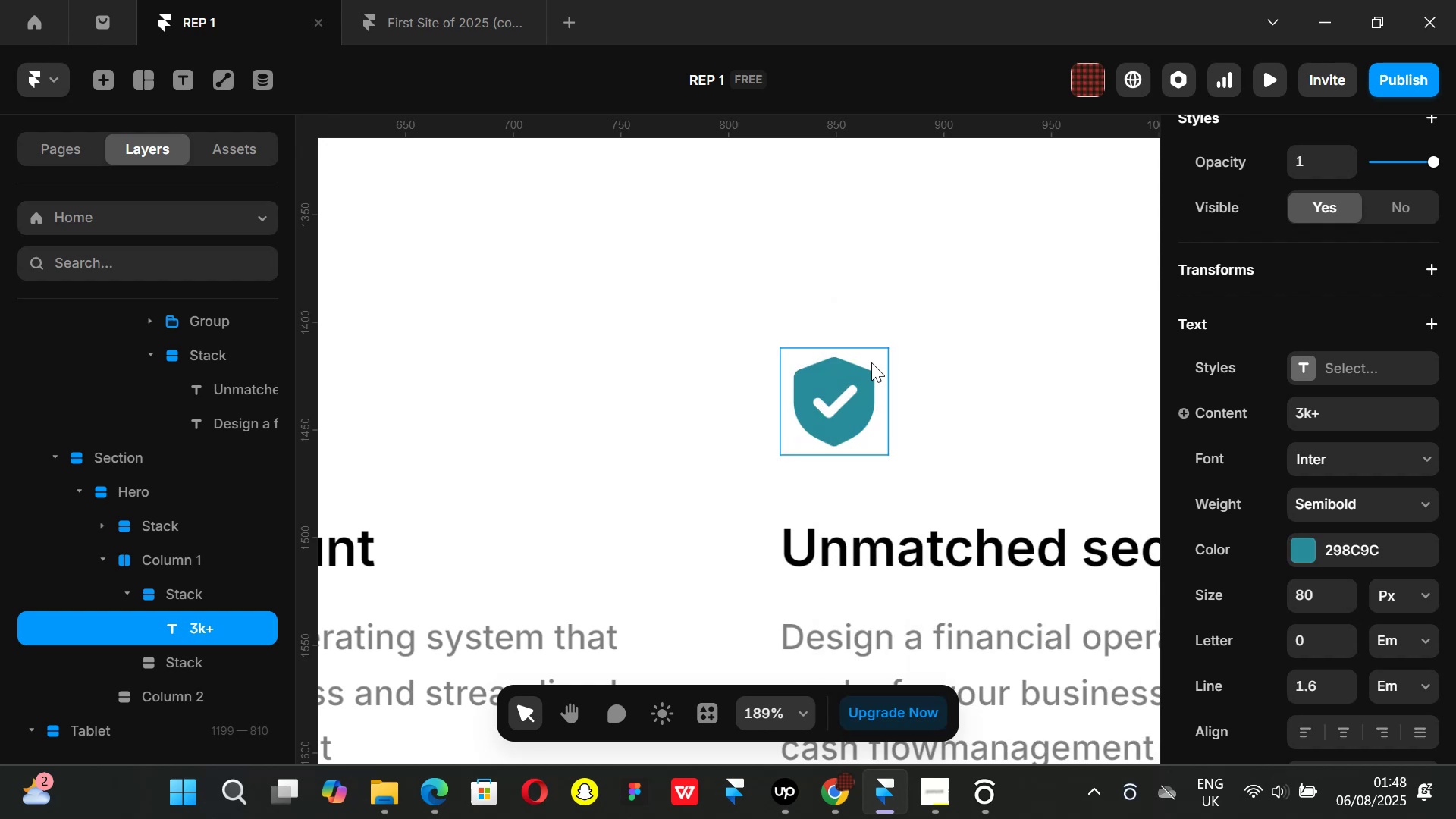 
hold_key(key=ControlLeft, duration=1.51)
scroll: coordinate [872, 375], scroll_direction: down, amount: 8.0
 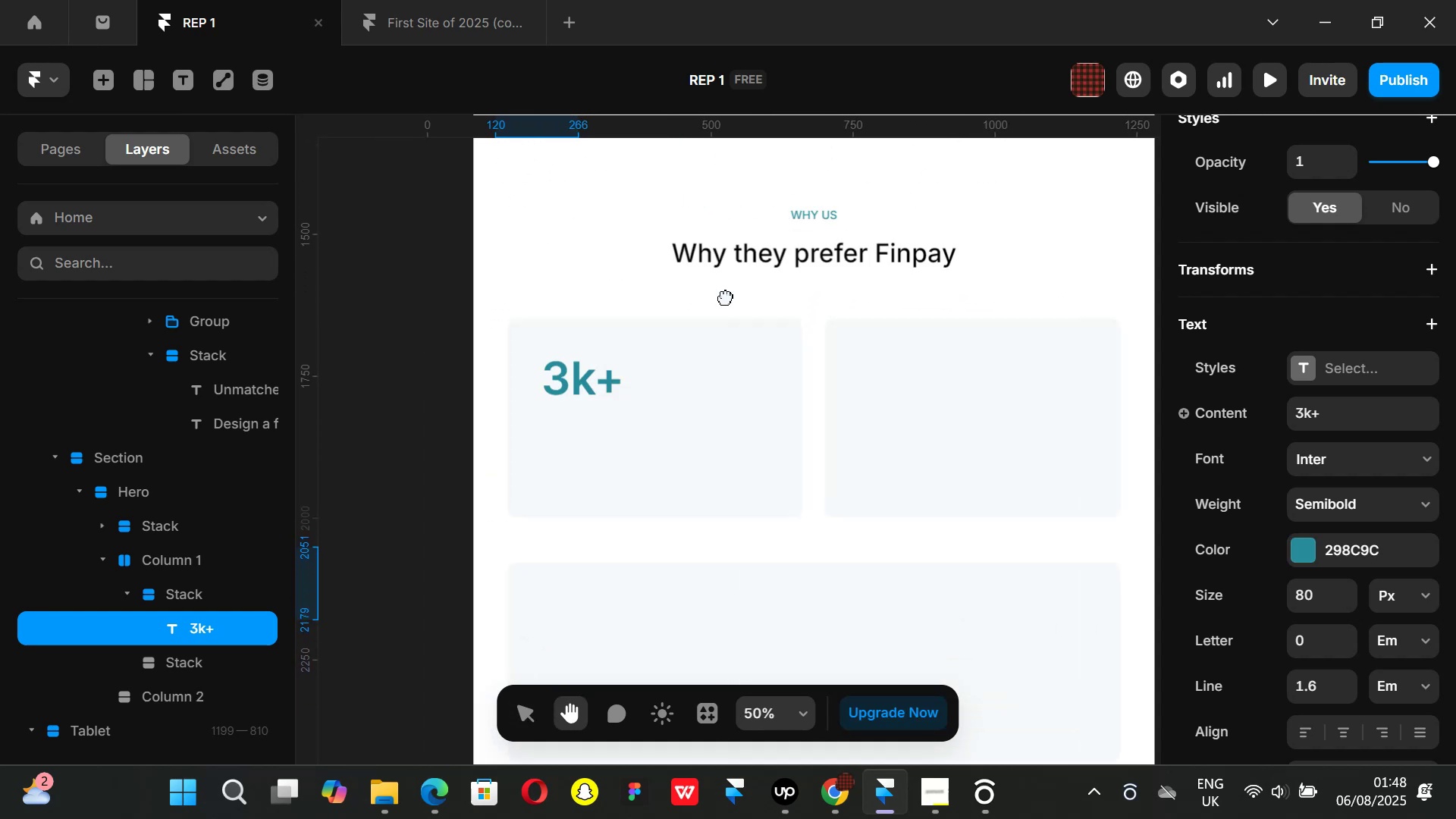 
left_click([447, 390])
 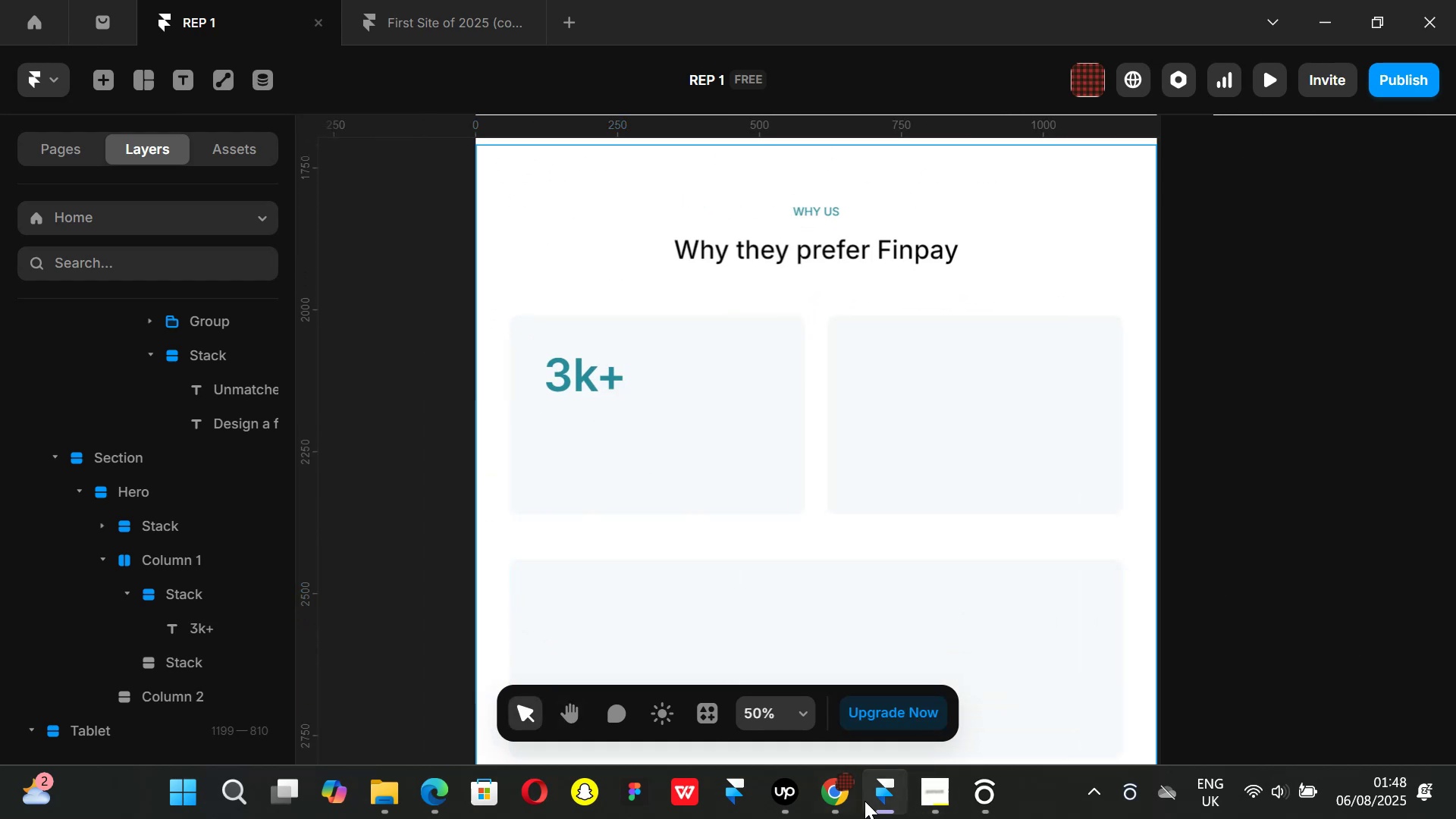 
mouse_move([907, 792])
 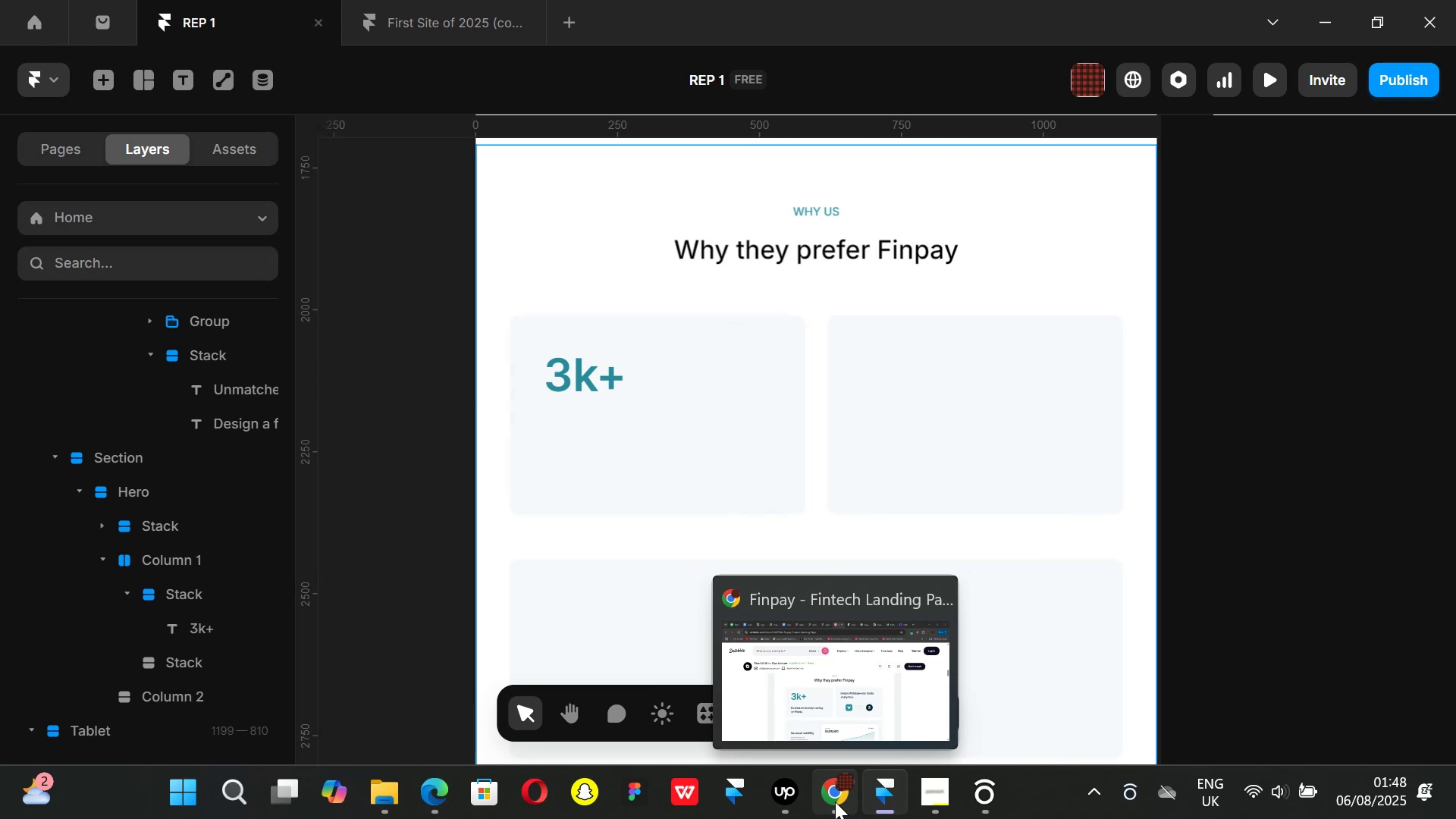 
wait(5.19)
 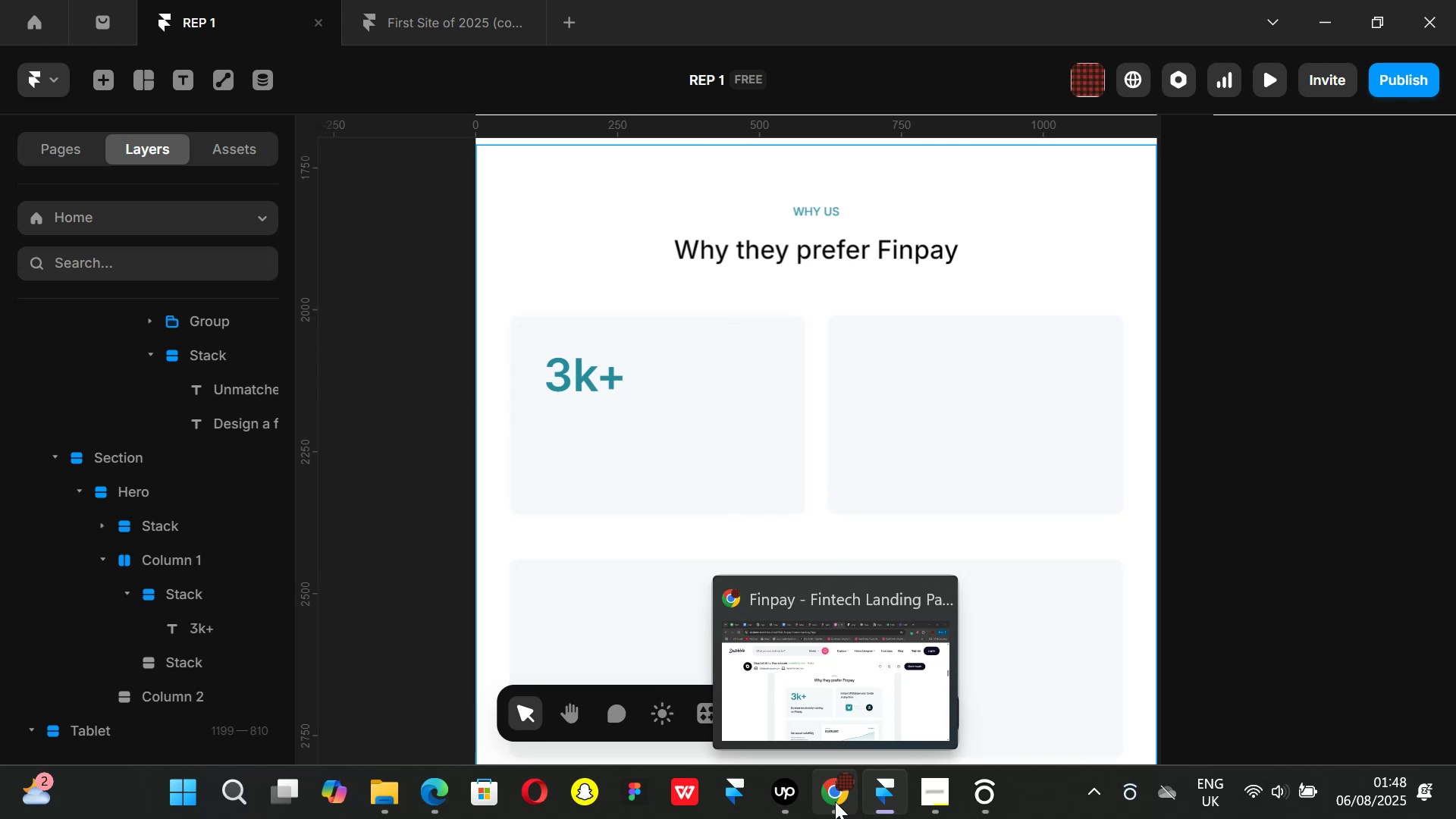 
left_click([835, 802])
 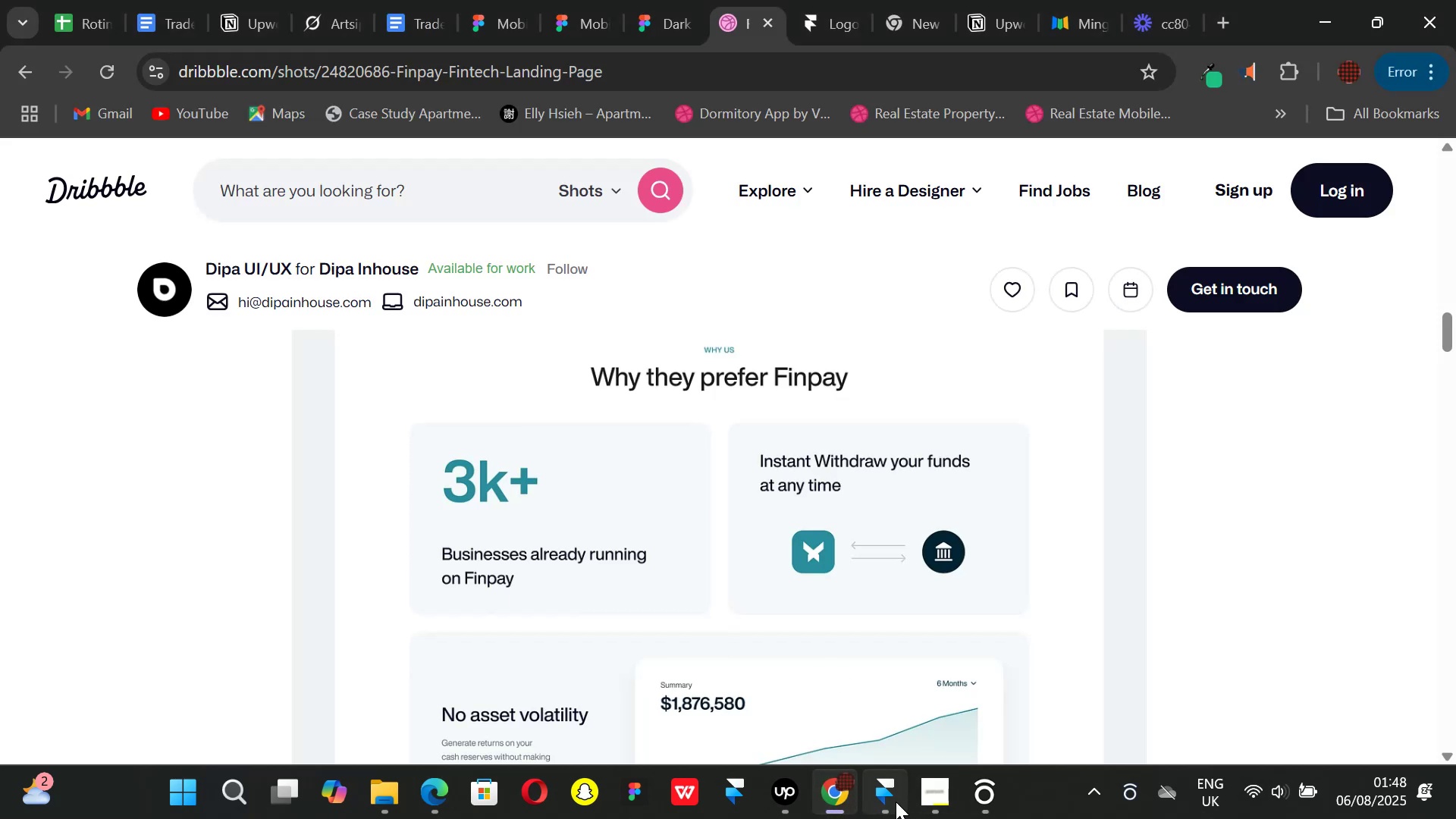 
left_click([890, 802])
 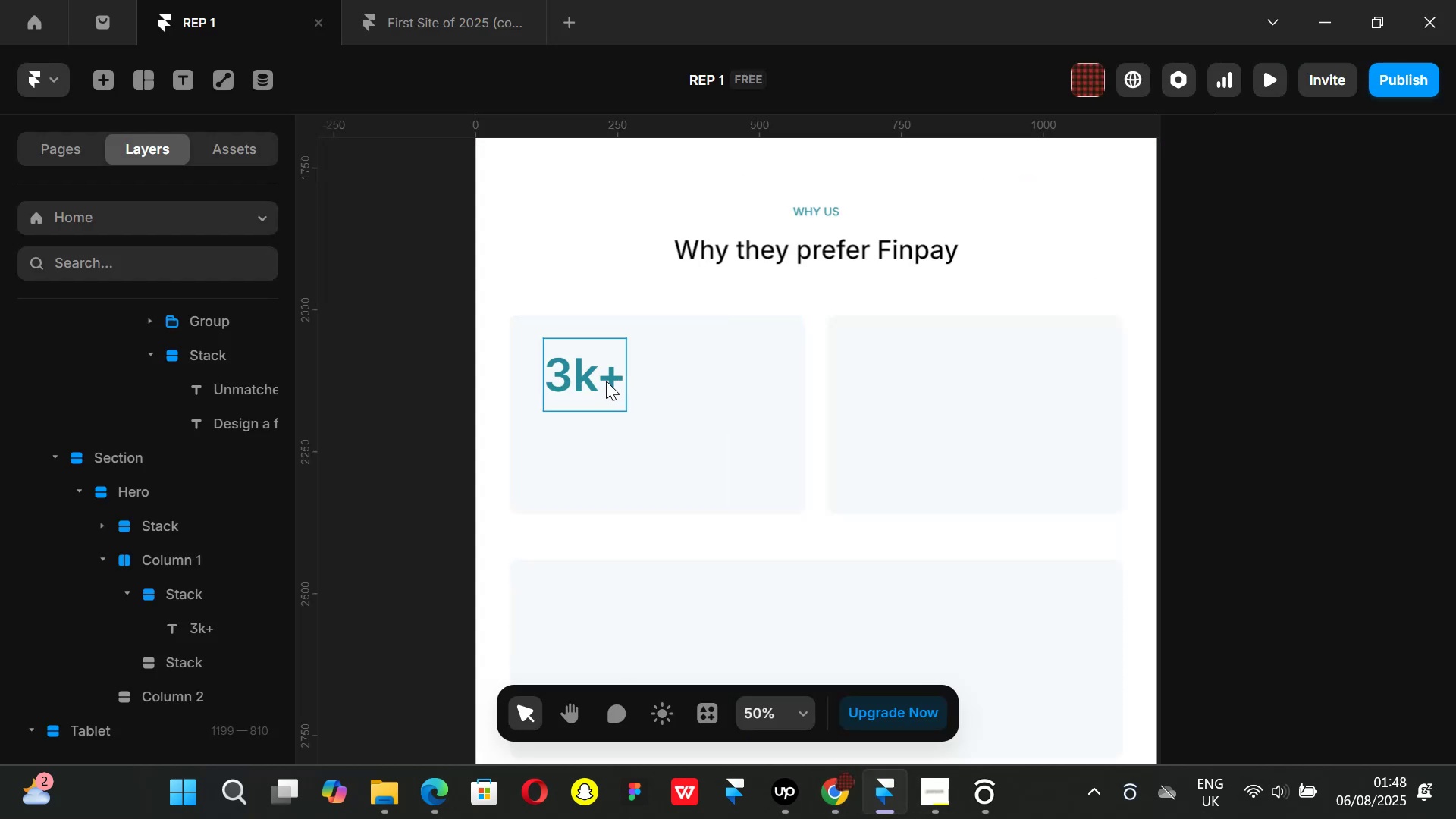 
left_click([595, 382])
 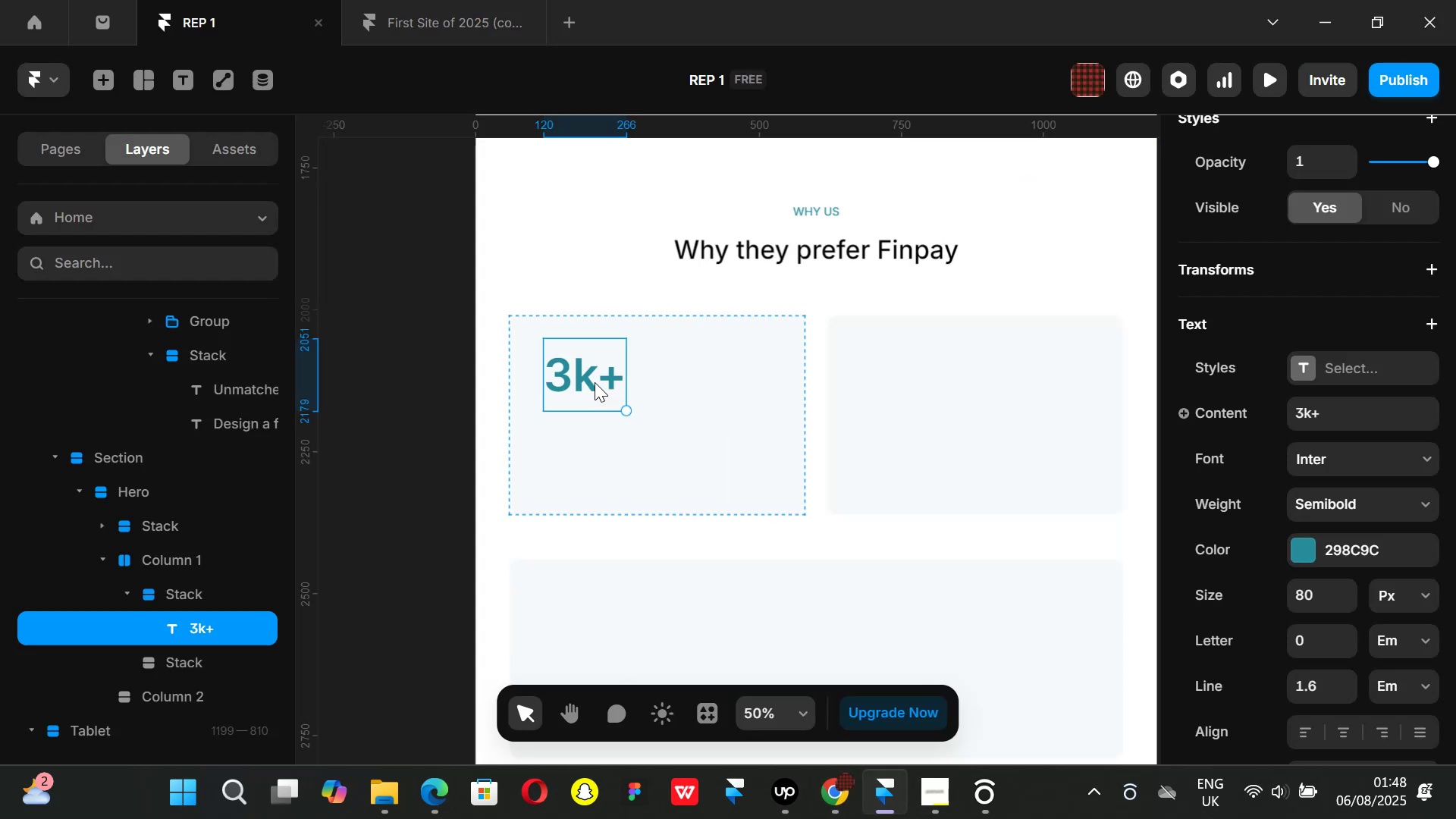 
key(Control+ControlLeft)
 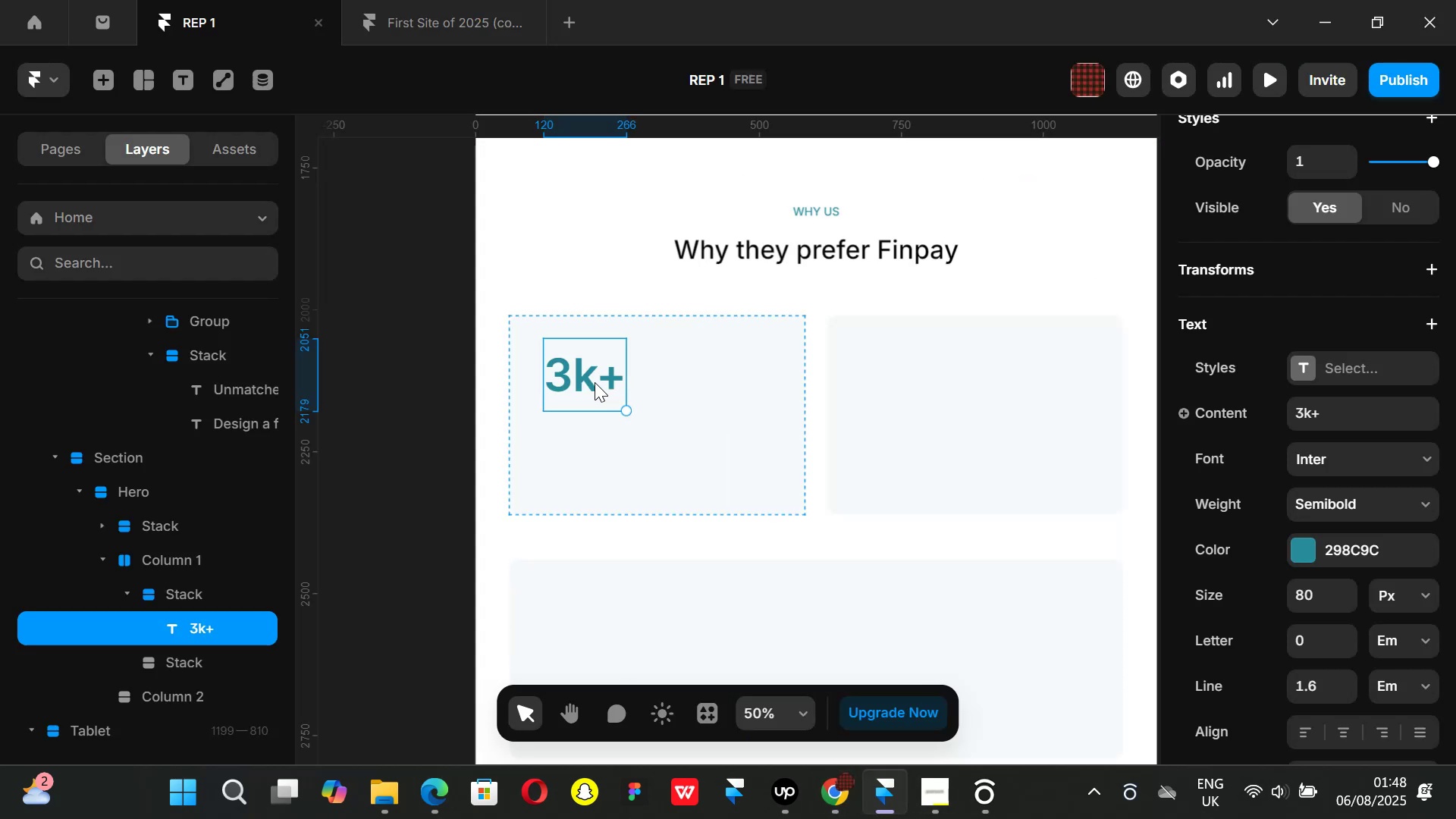 
key(Control+D)
 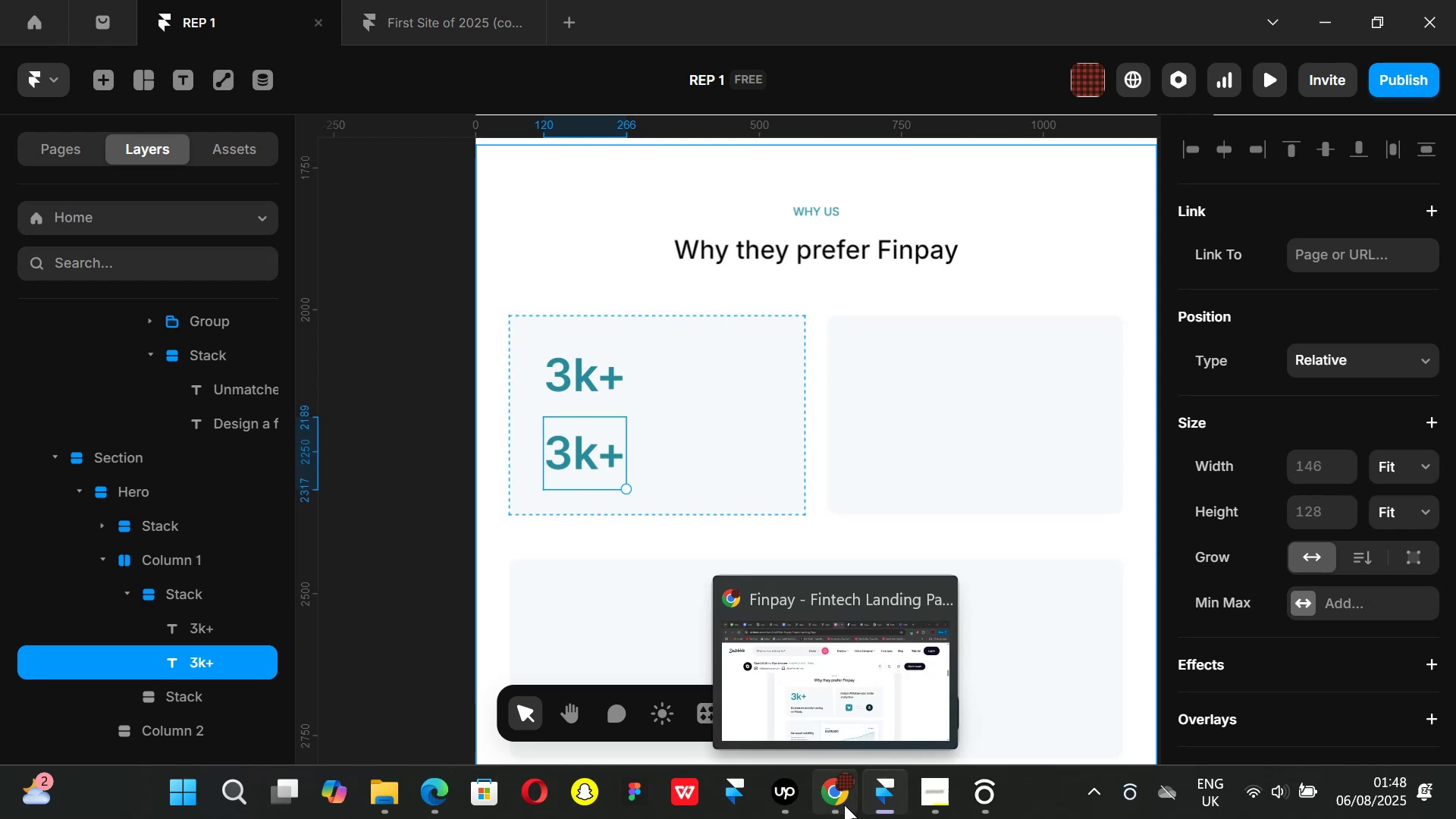 
left_click([697, 419])
 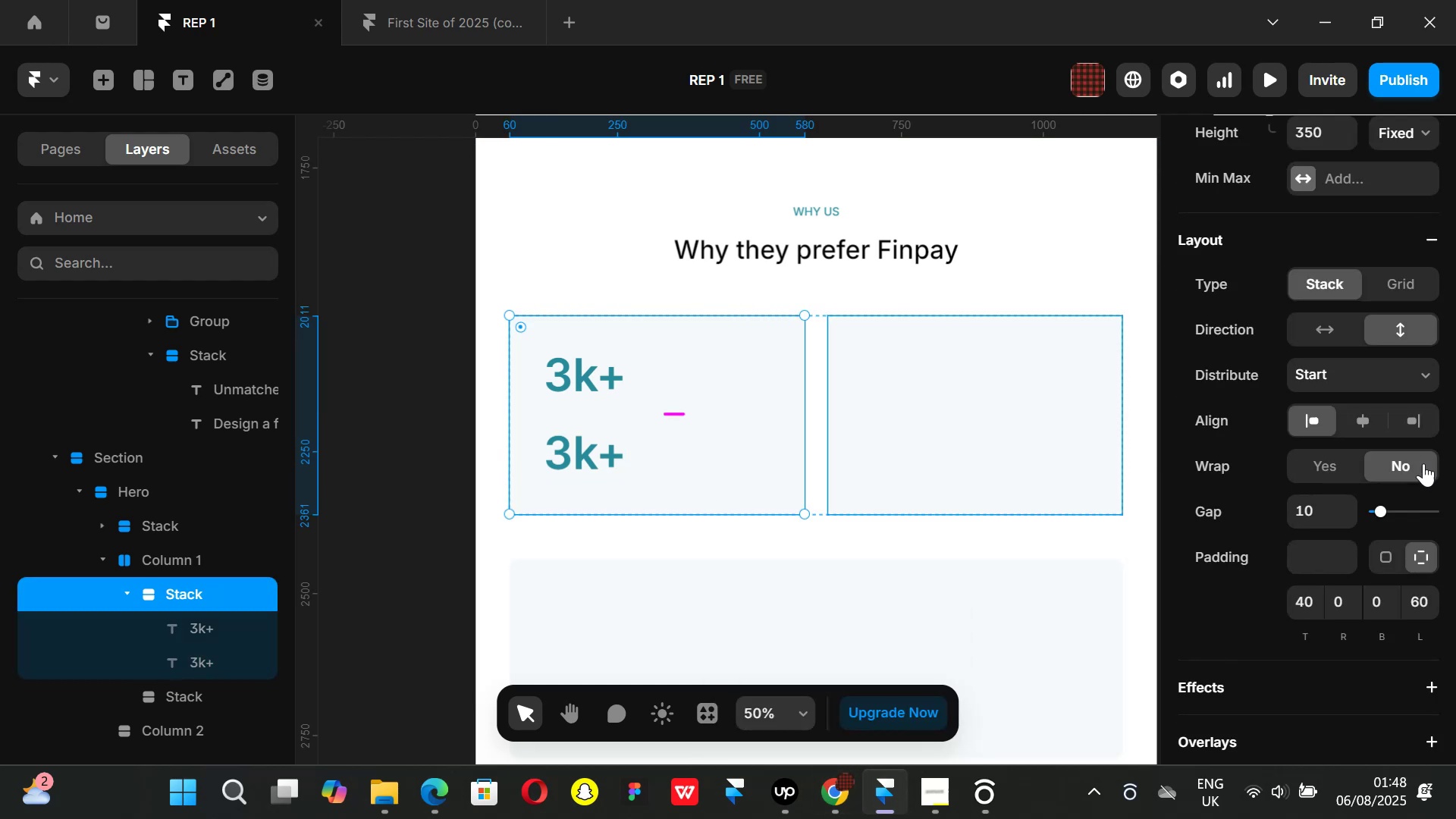 
scroll: coordinate [1322, 444], scroll_direction: up, amount: 3.0
 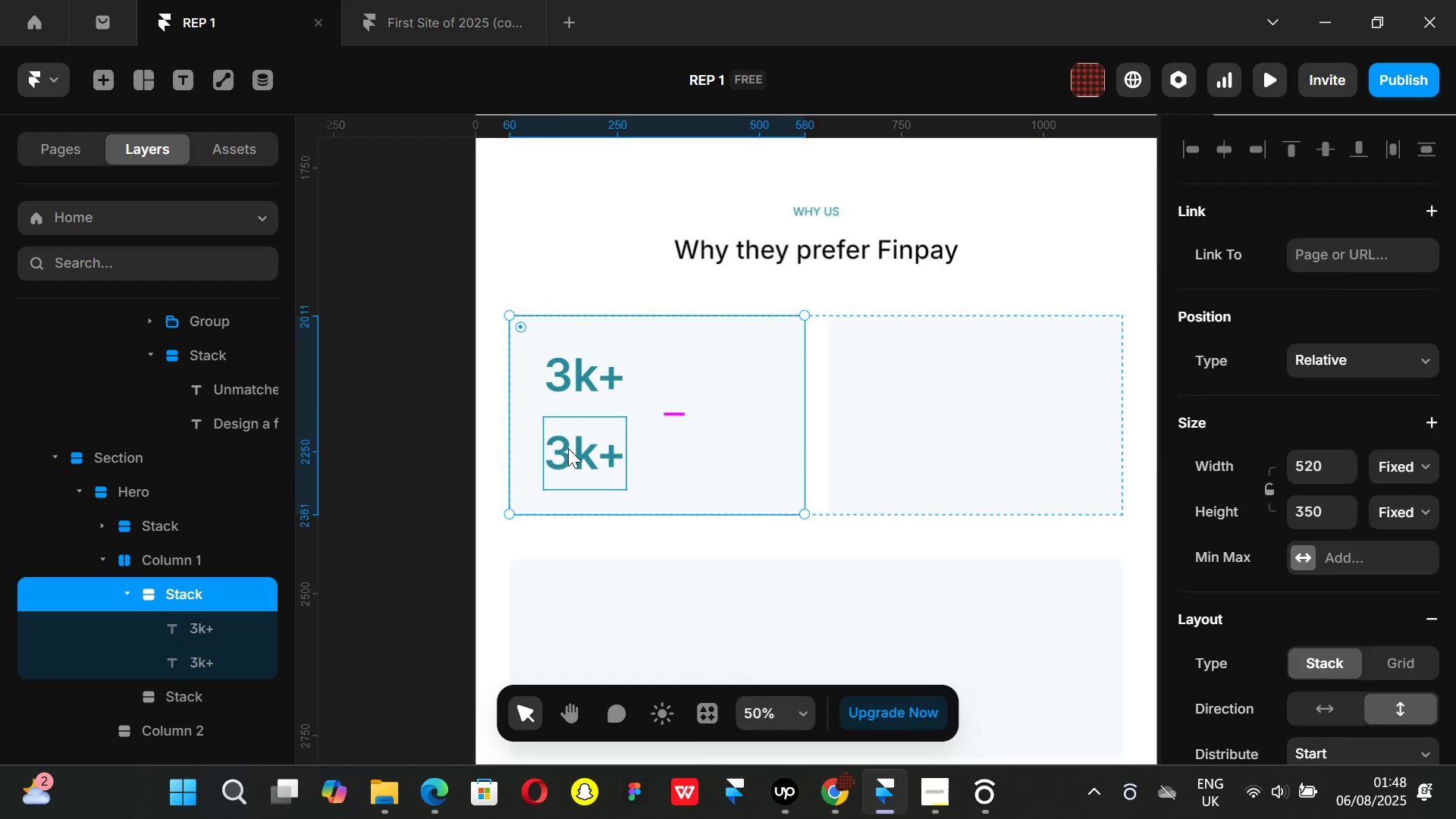 
left_click([570, 450])
 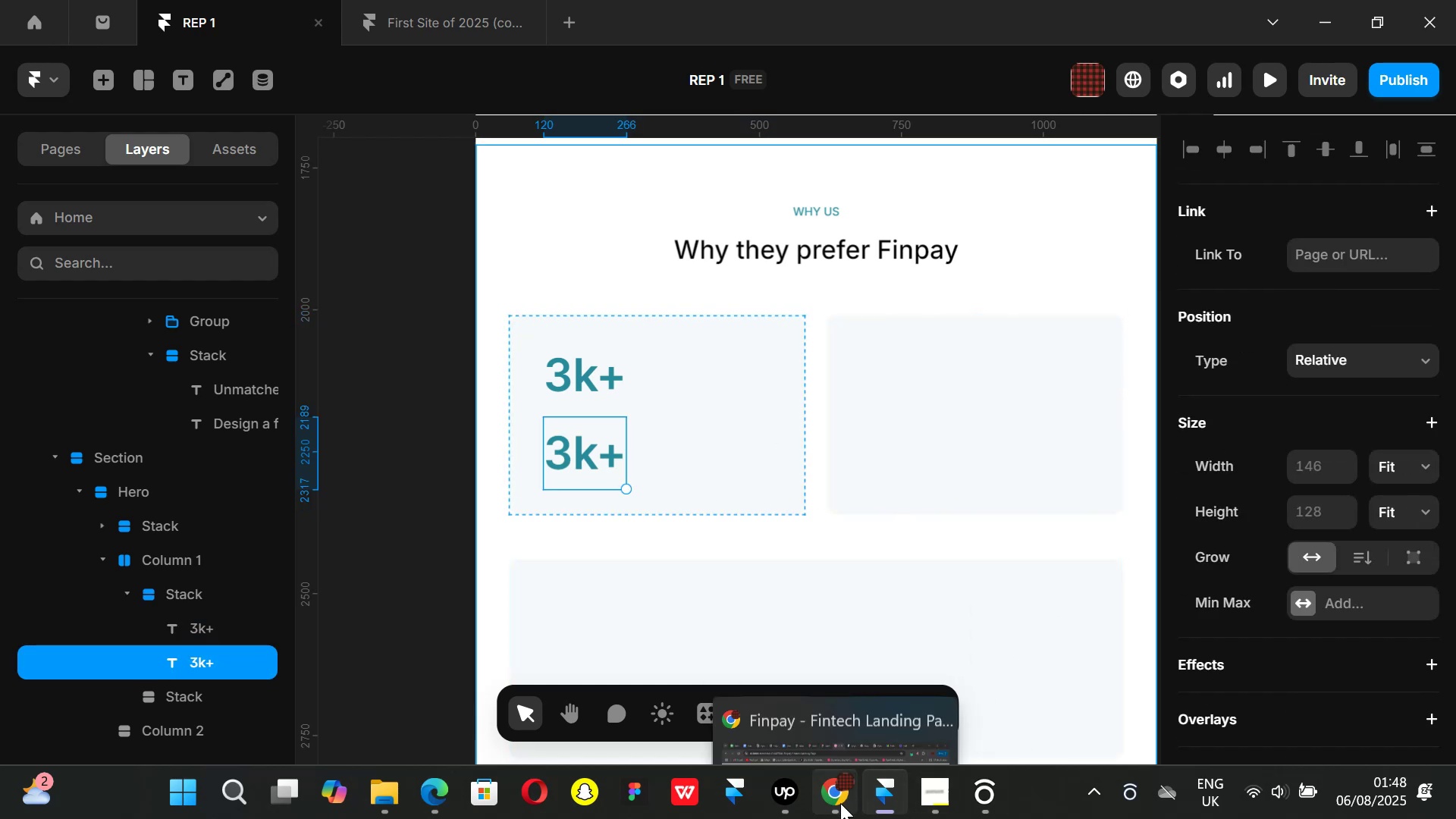 
left_click([840, 803])
 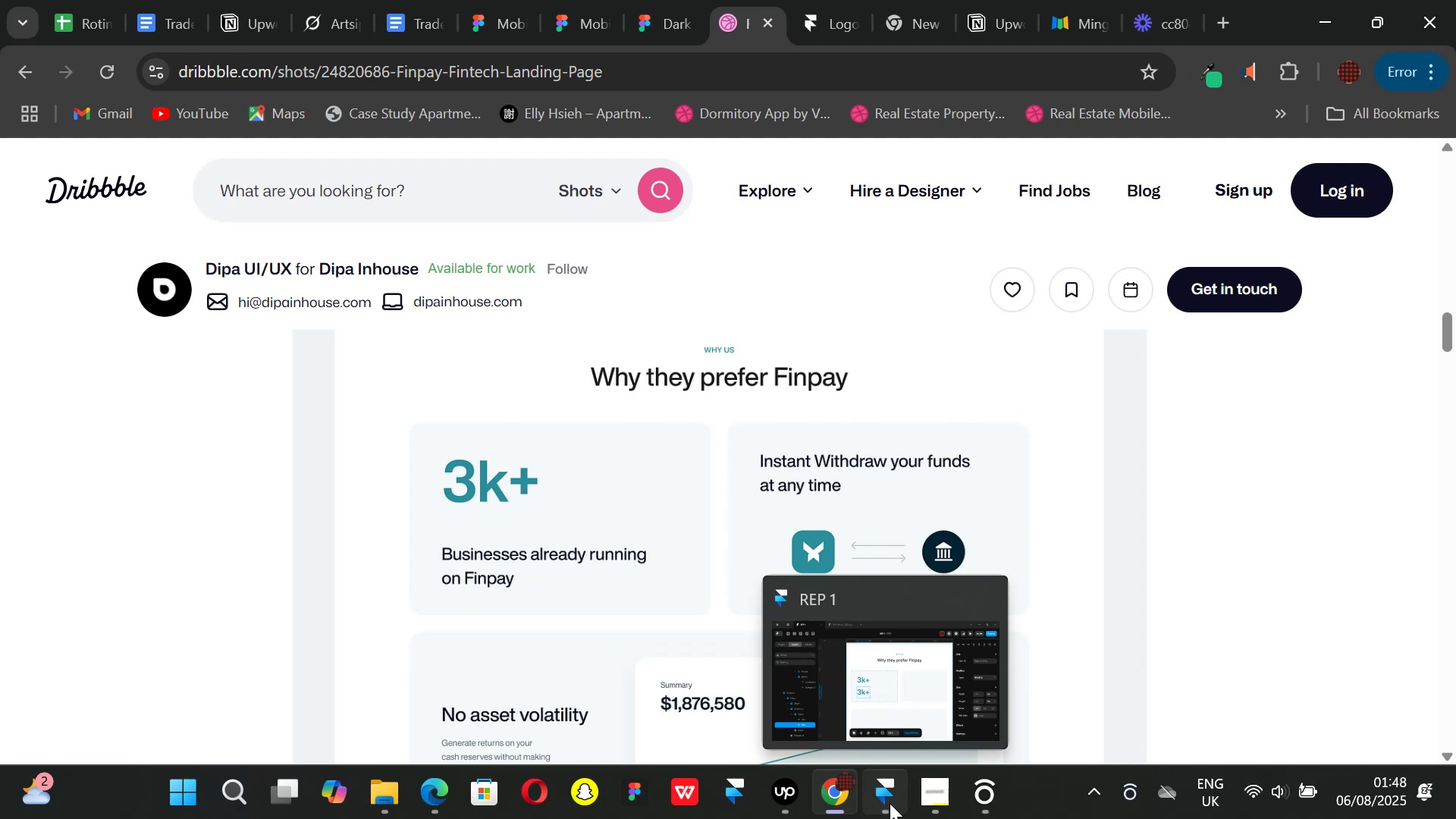 
left_click([890, 803])
 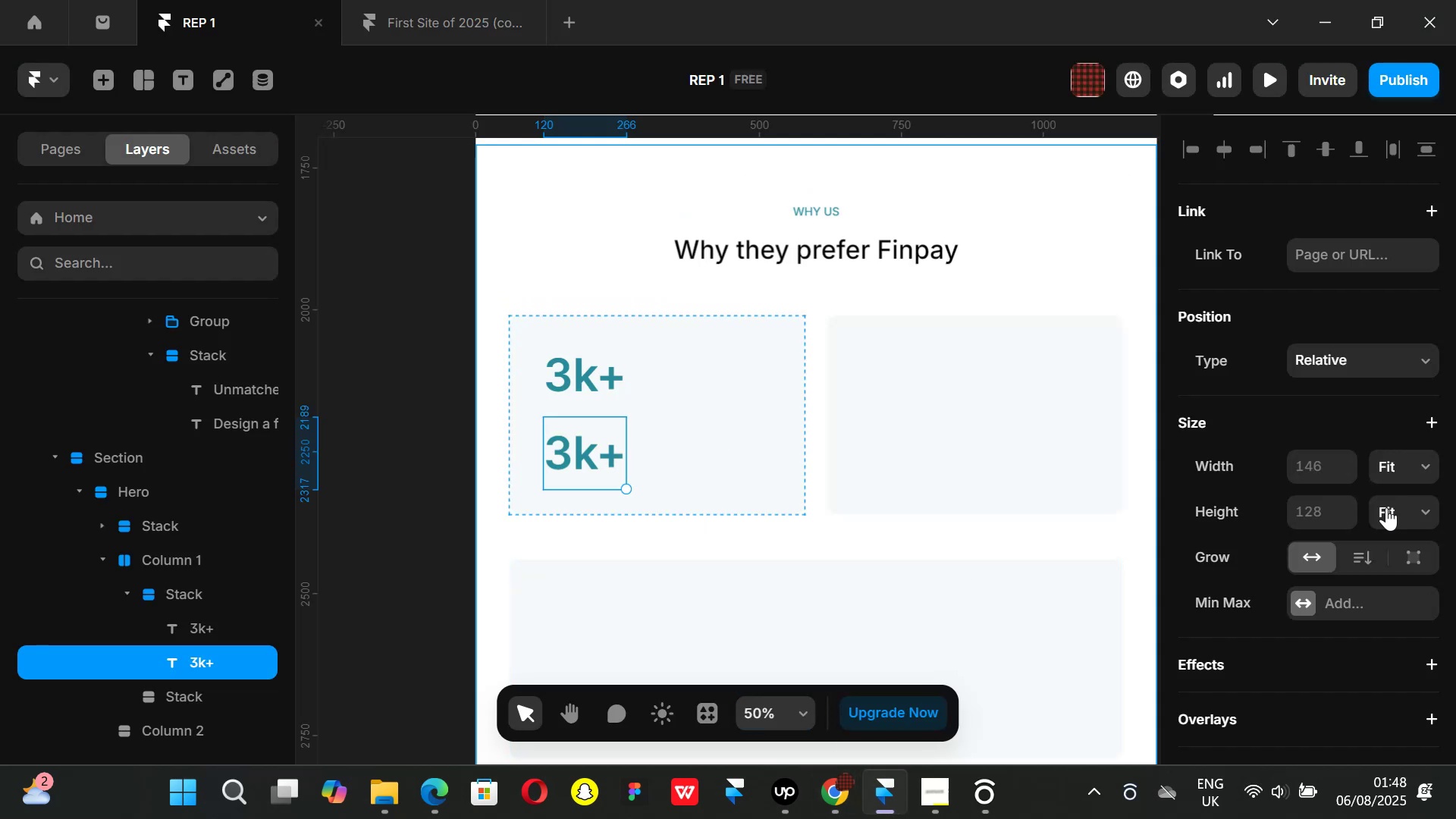 
scroll: coordinate [1343, 566], scroll_direction: down, amount: 5.0
 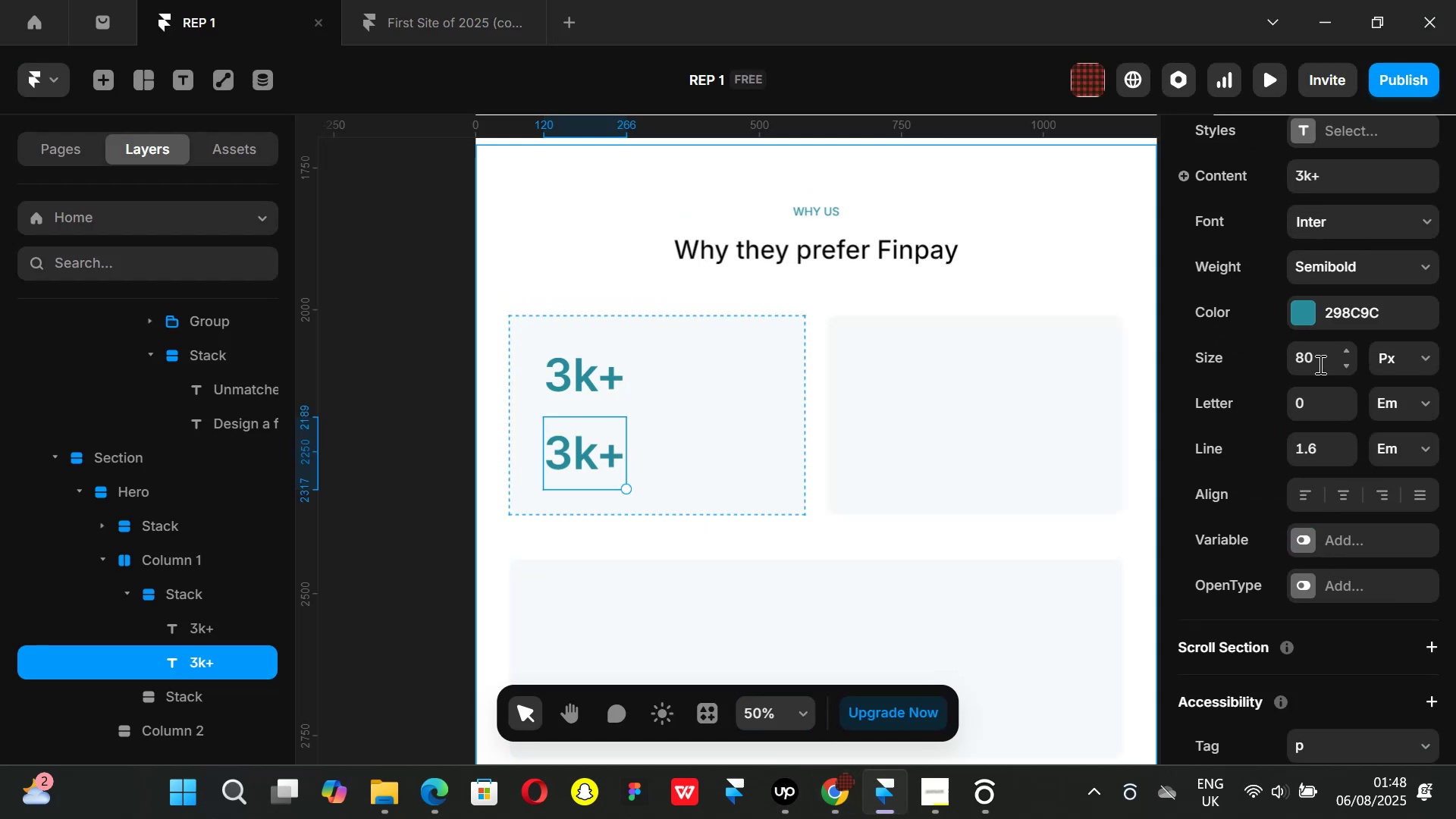 
left_click([1318, 363])
 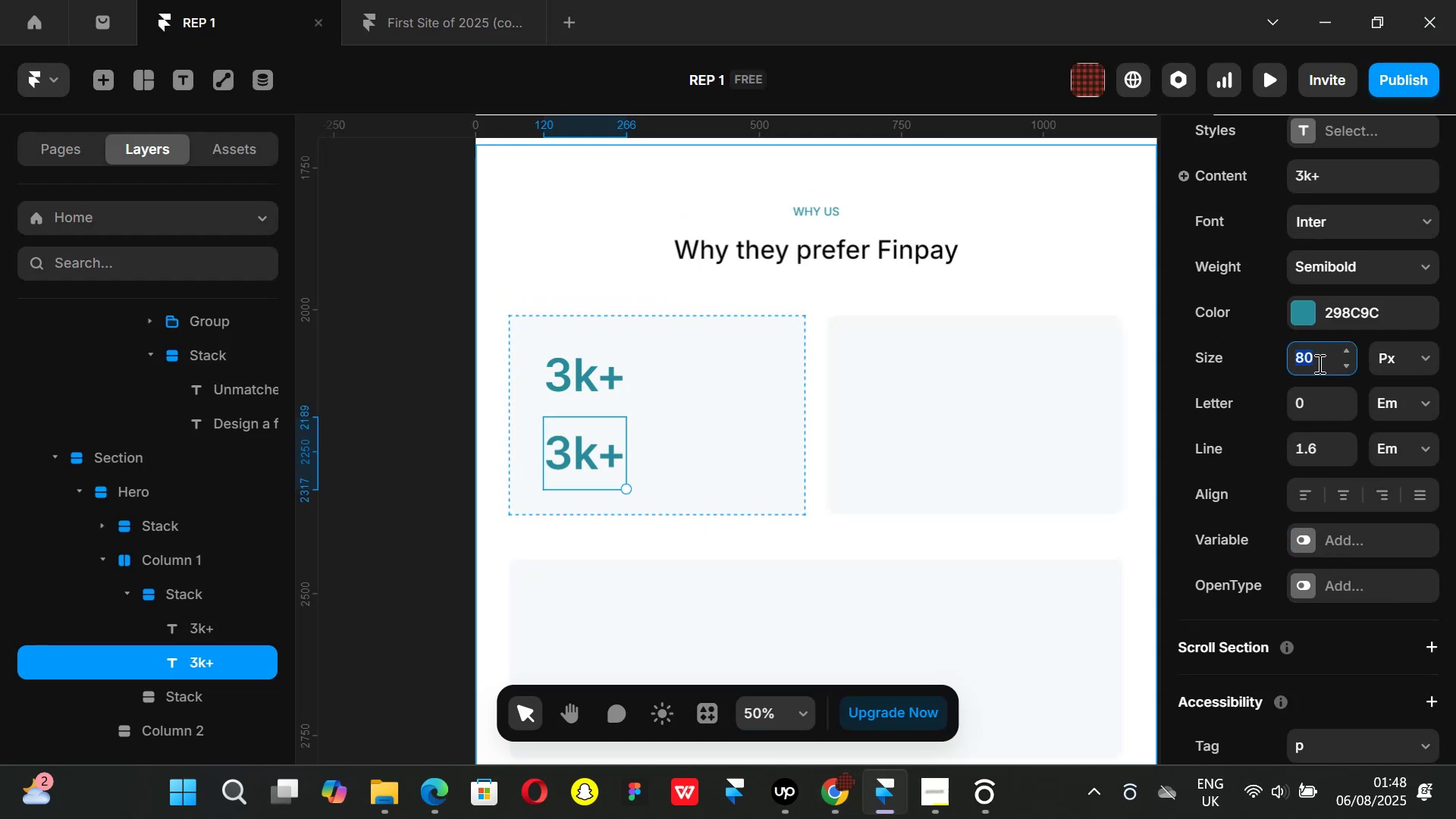 
type(60)
 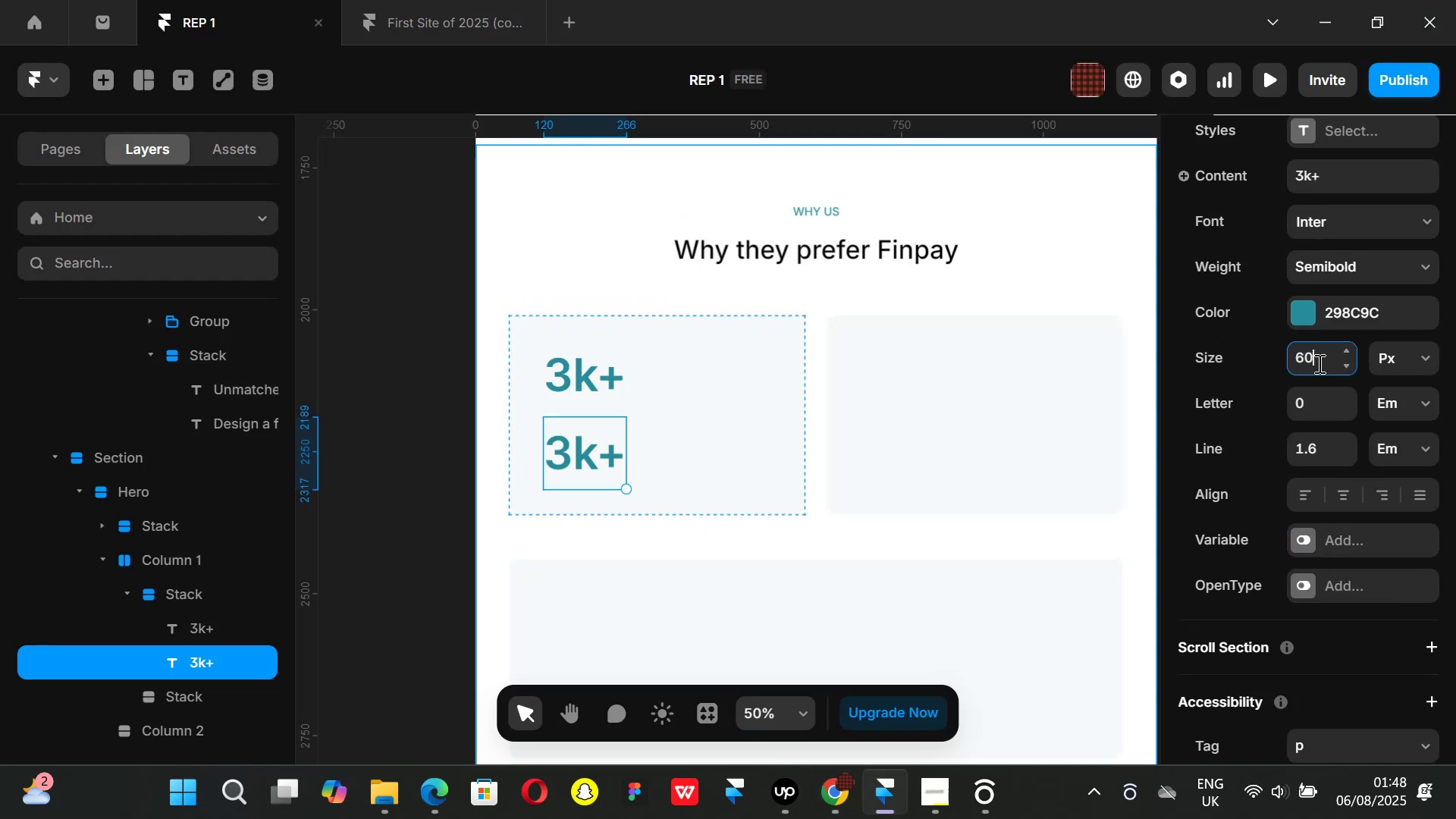 
key(Enter)
 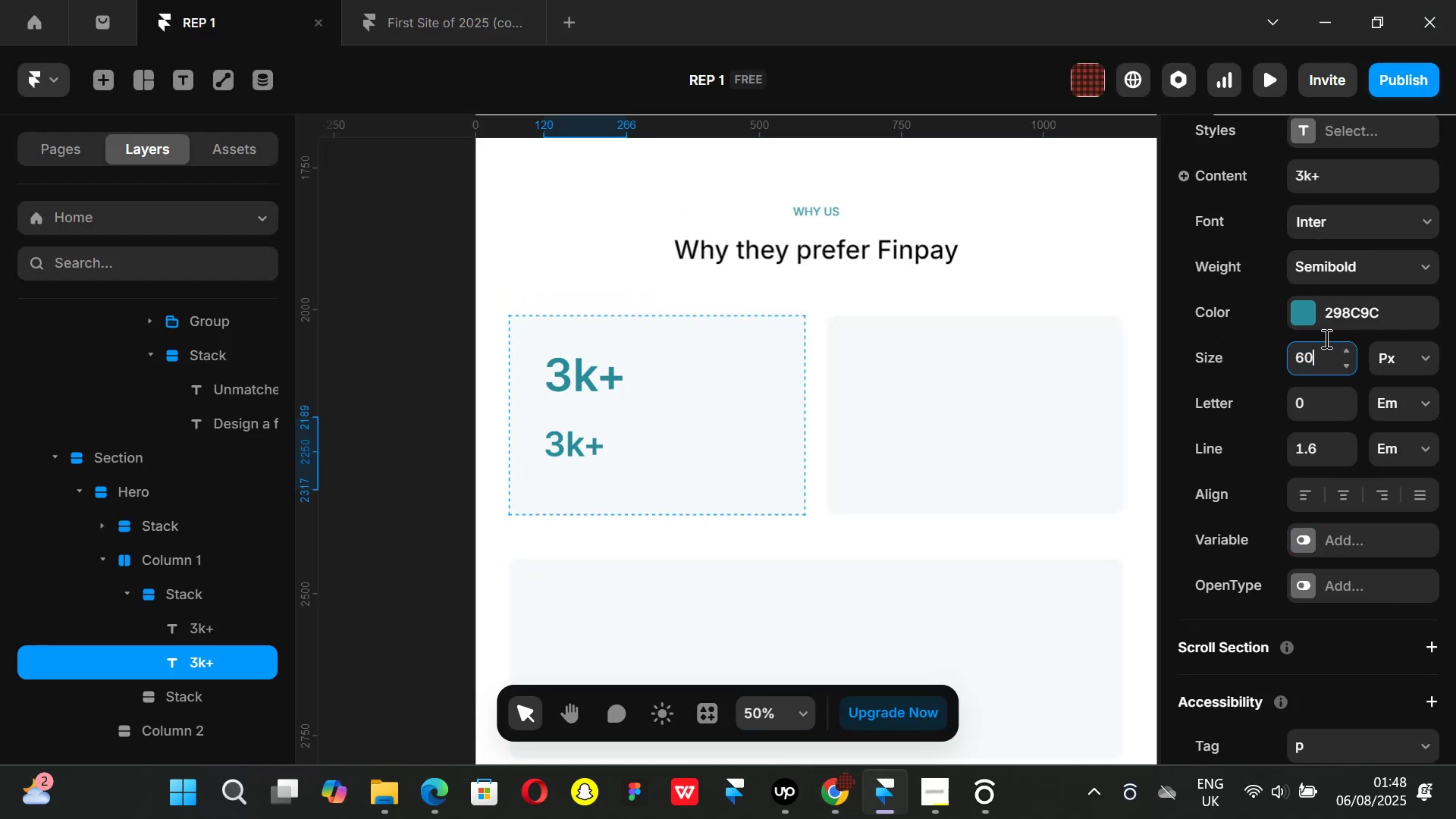 
left_click([1307, 312])
 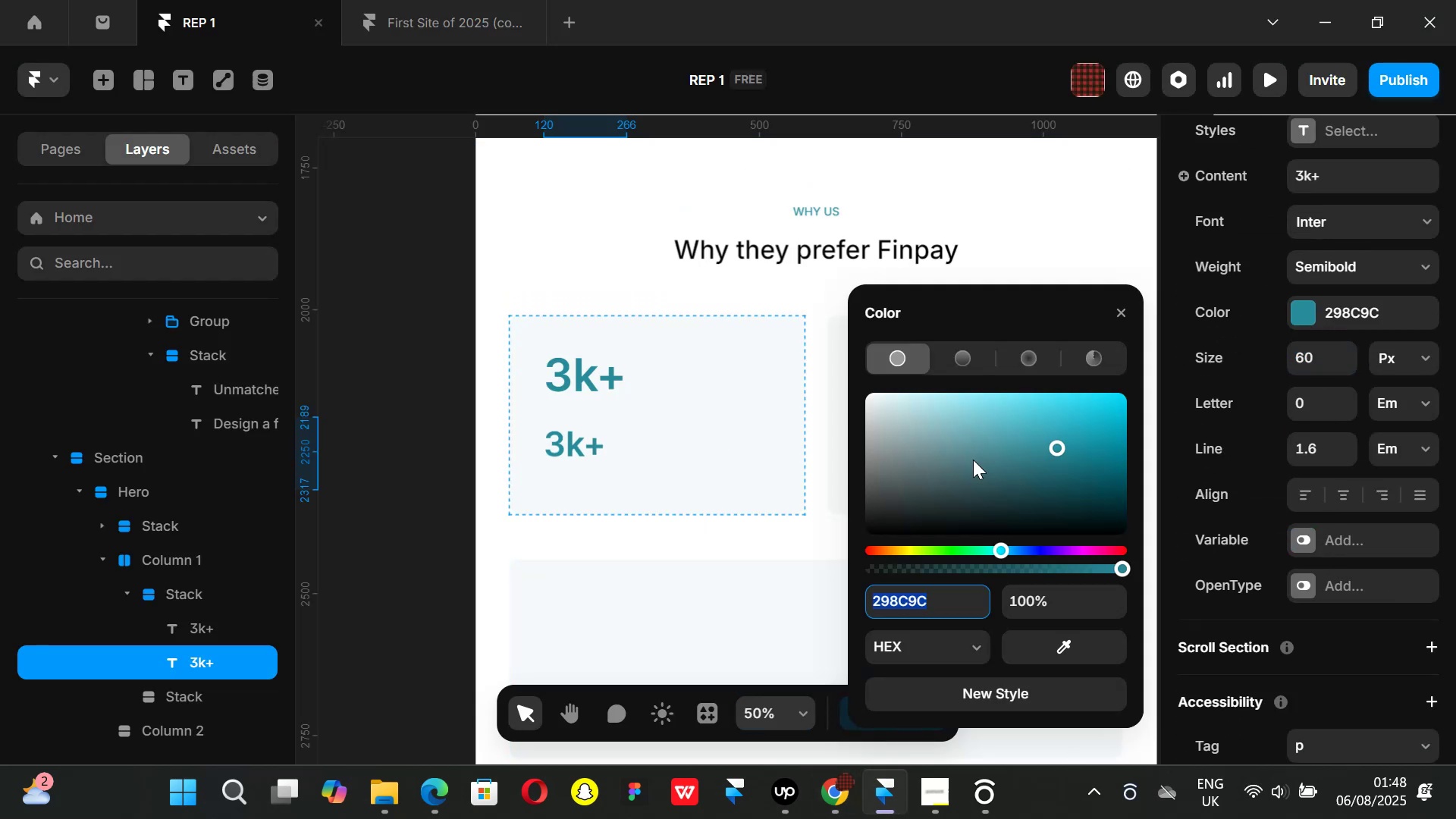 
left_click_drag(start_coordinate=[948, 475], to_coordinate=[847, 615])
 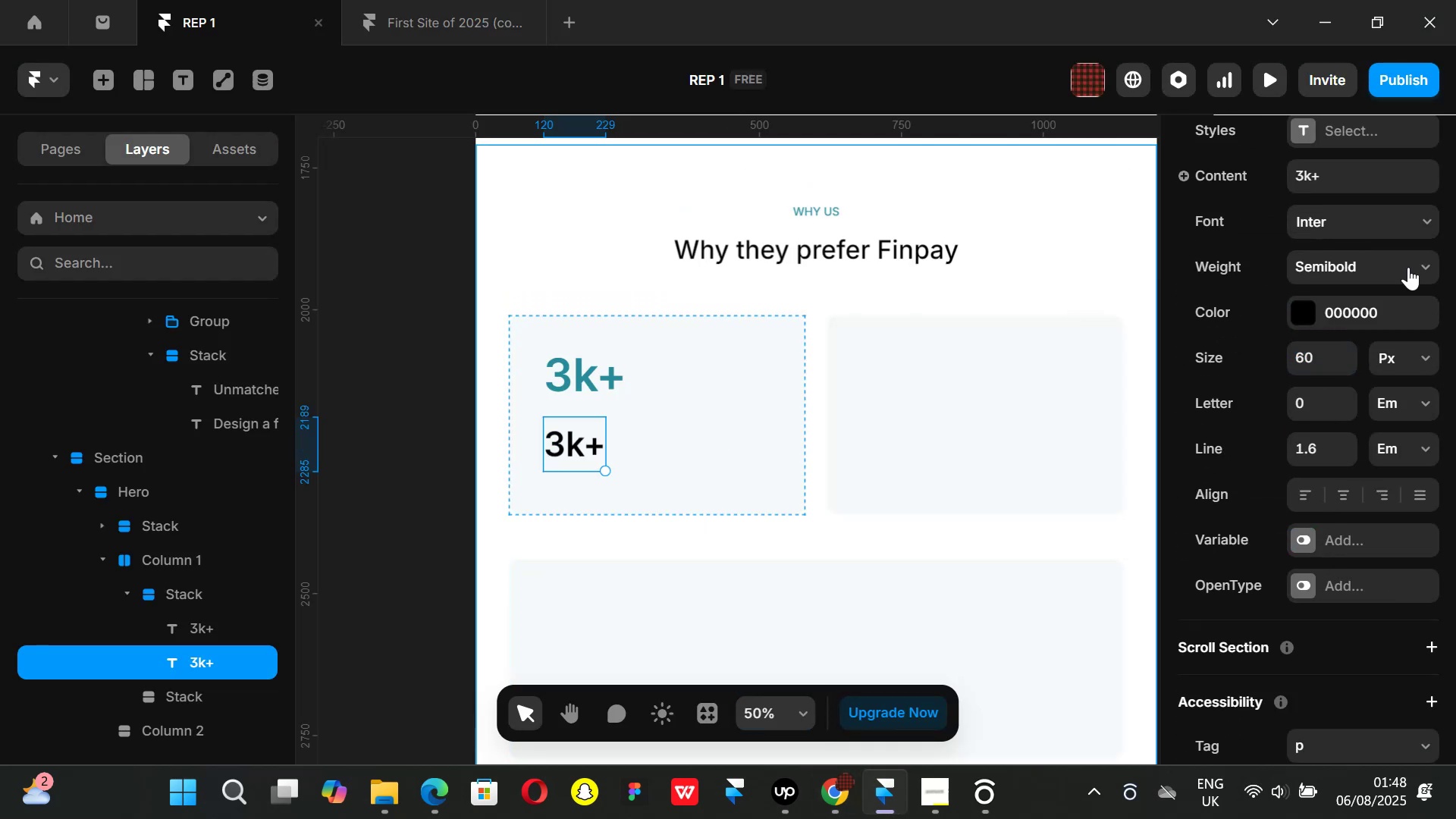 
left_click([1425, 262])
 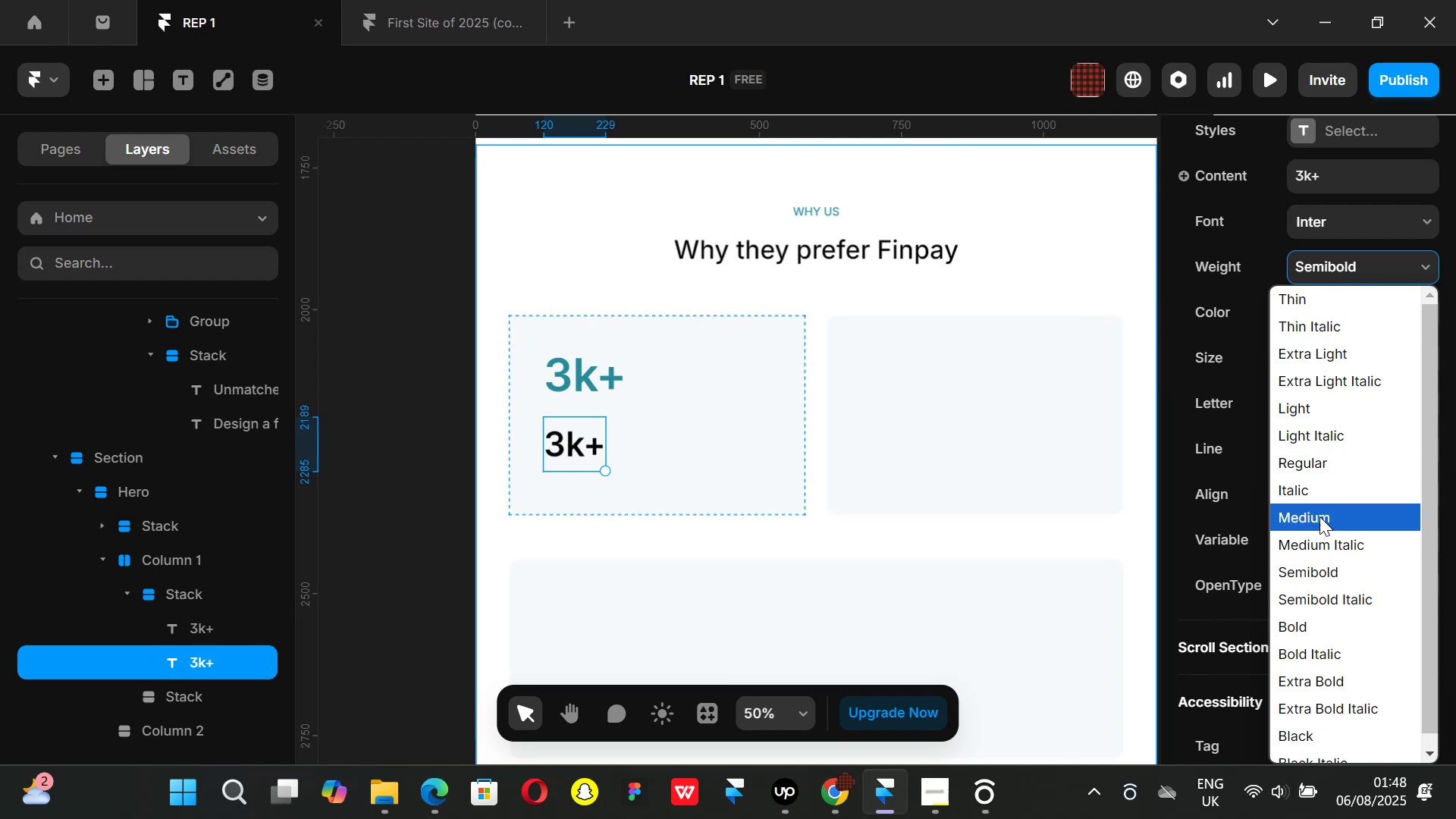 
left_click([1320, 513])
 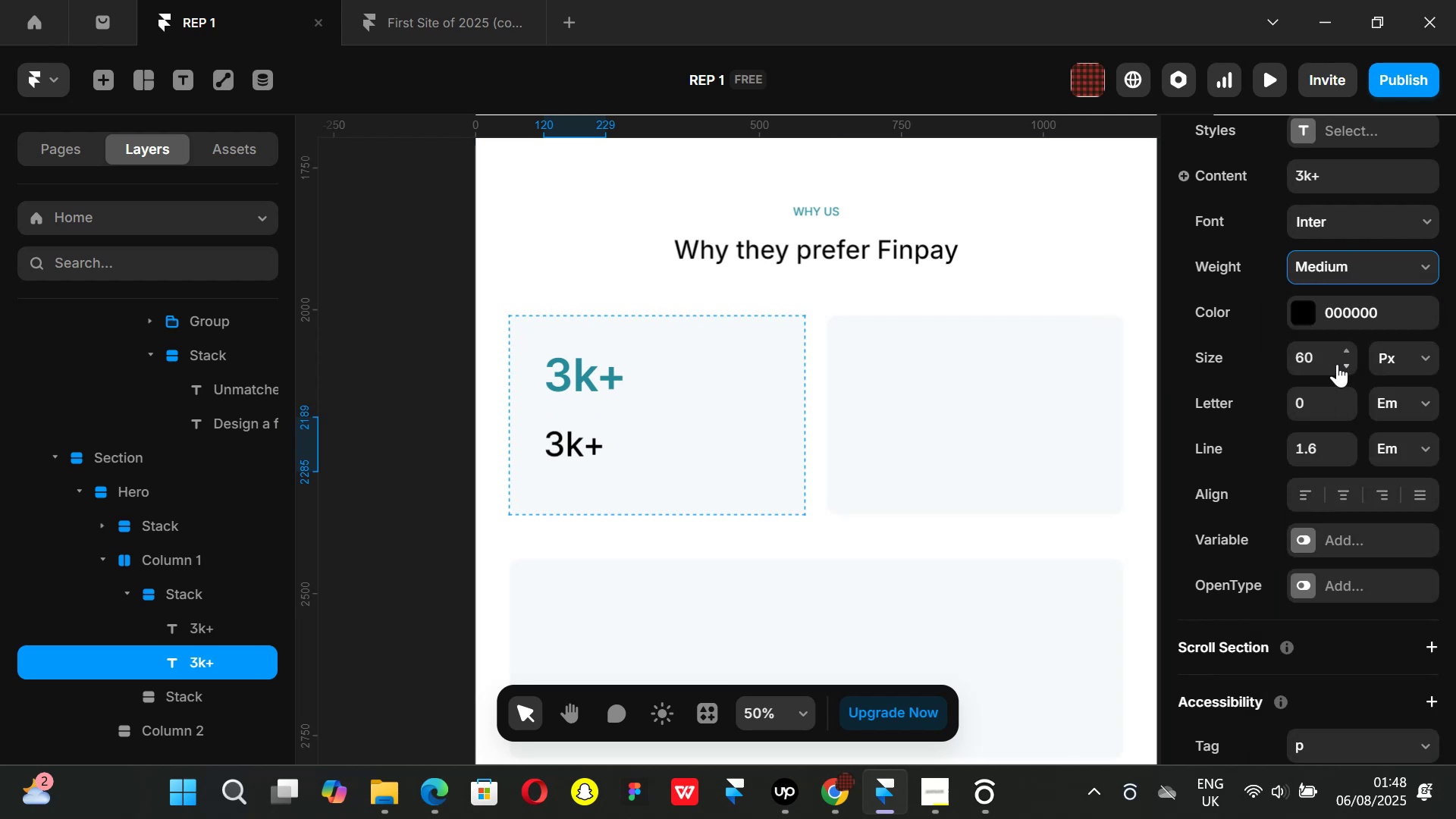 
left_click([1316, 362])
 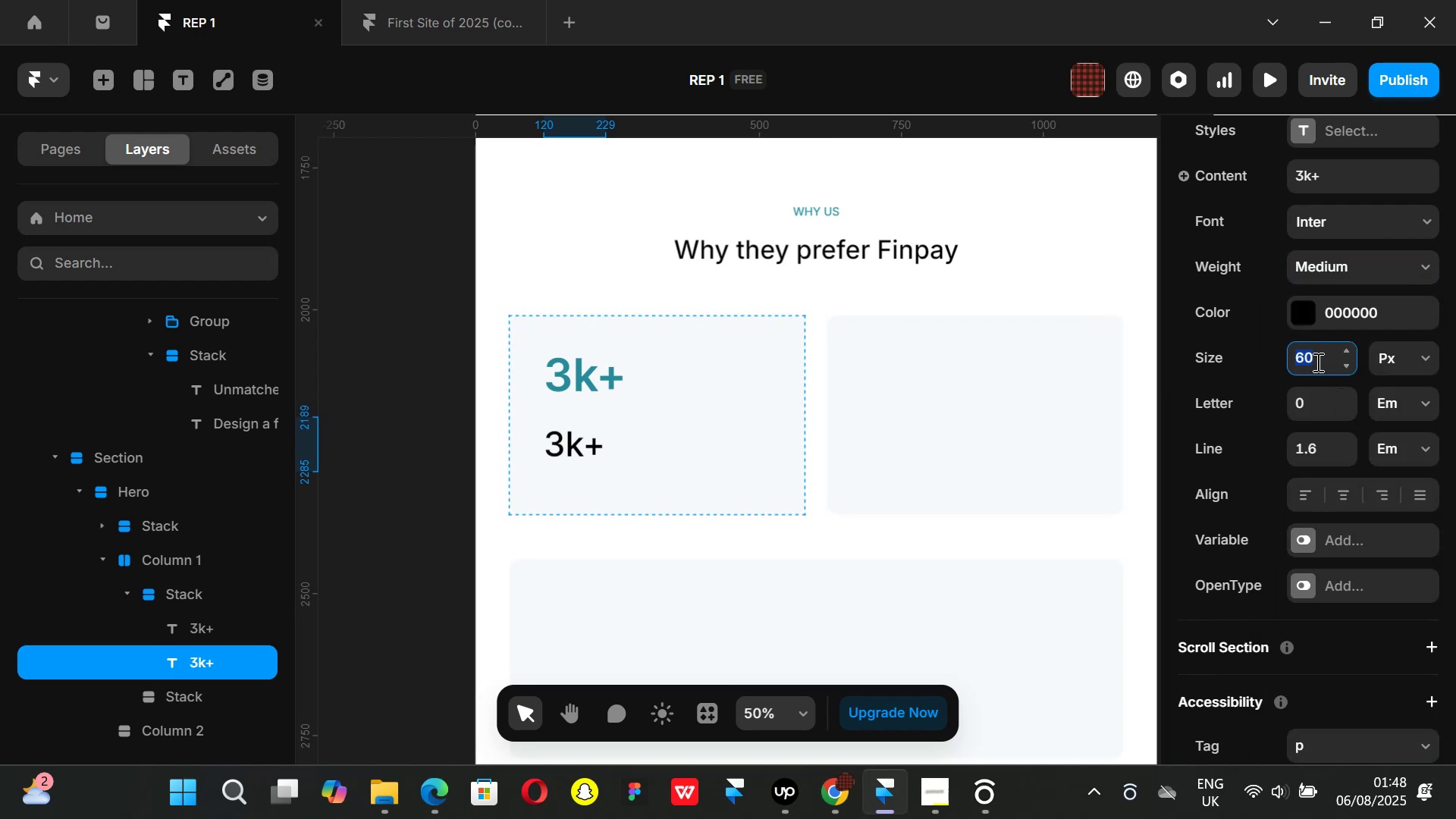 
type(54)
 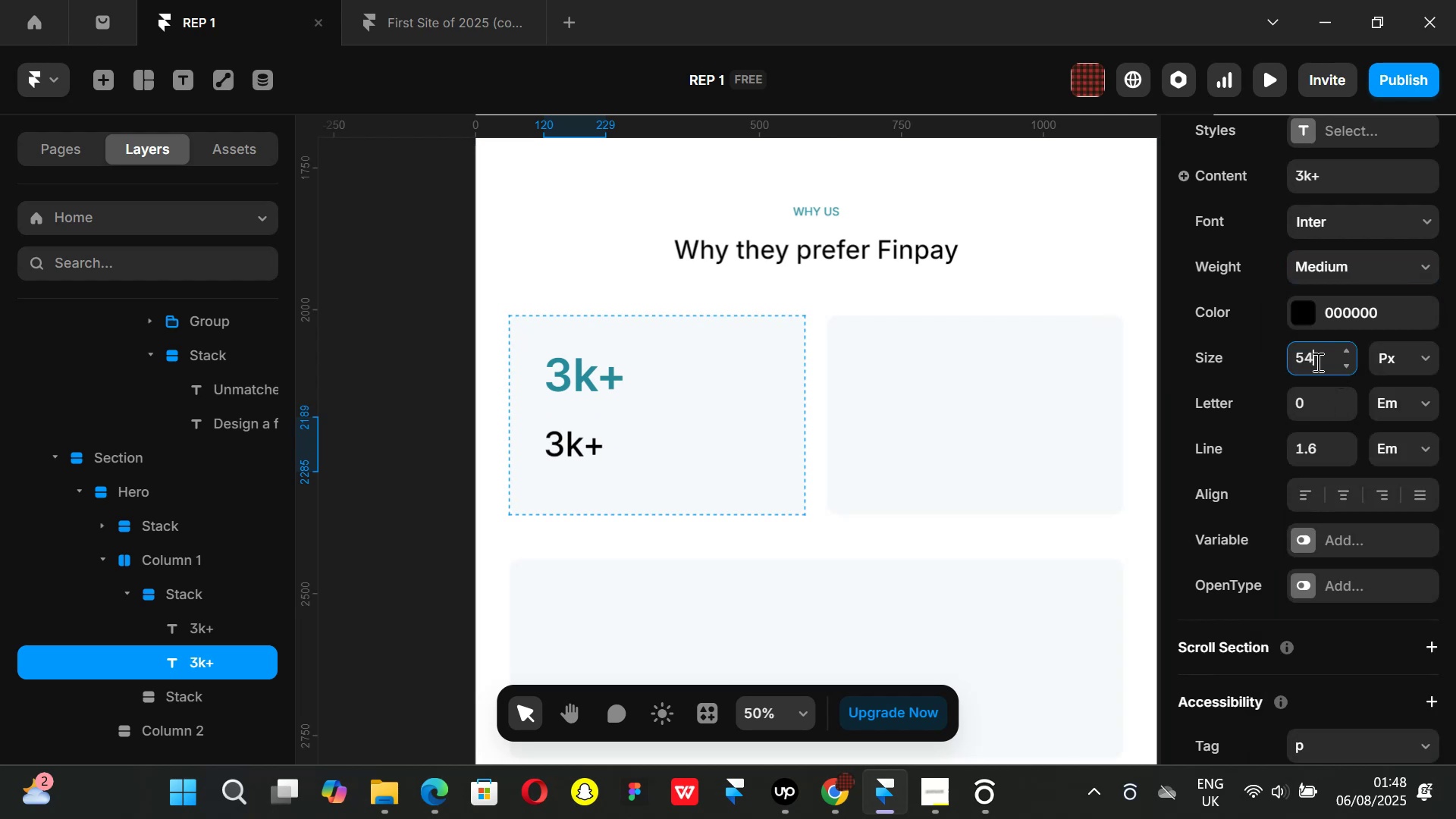 
key(Enter)
 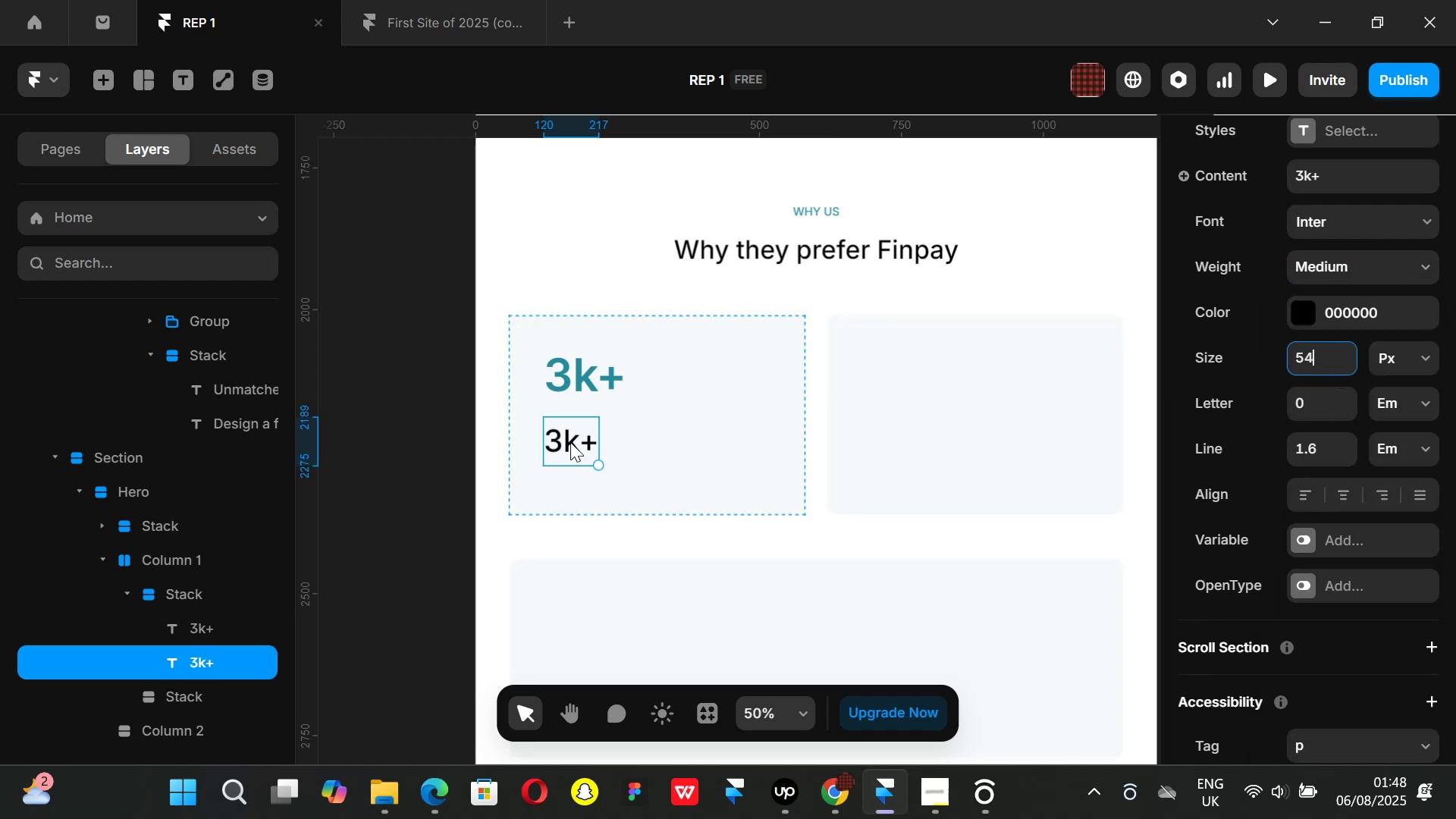 
double_click([565, 437])
 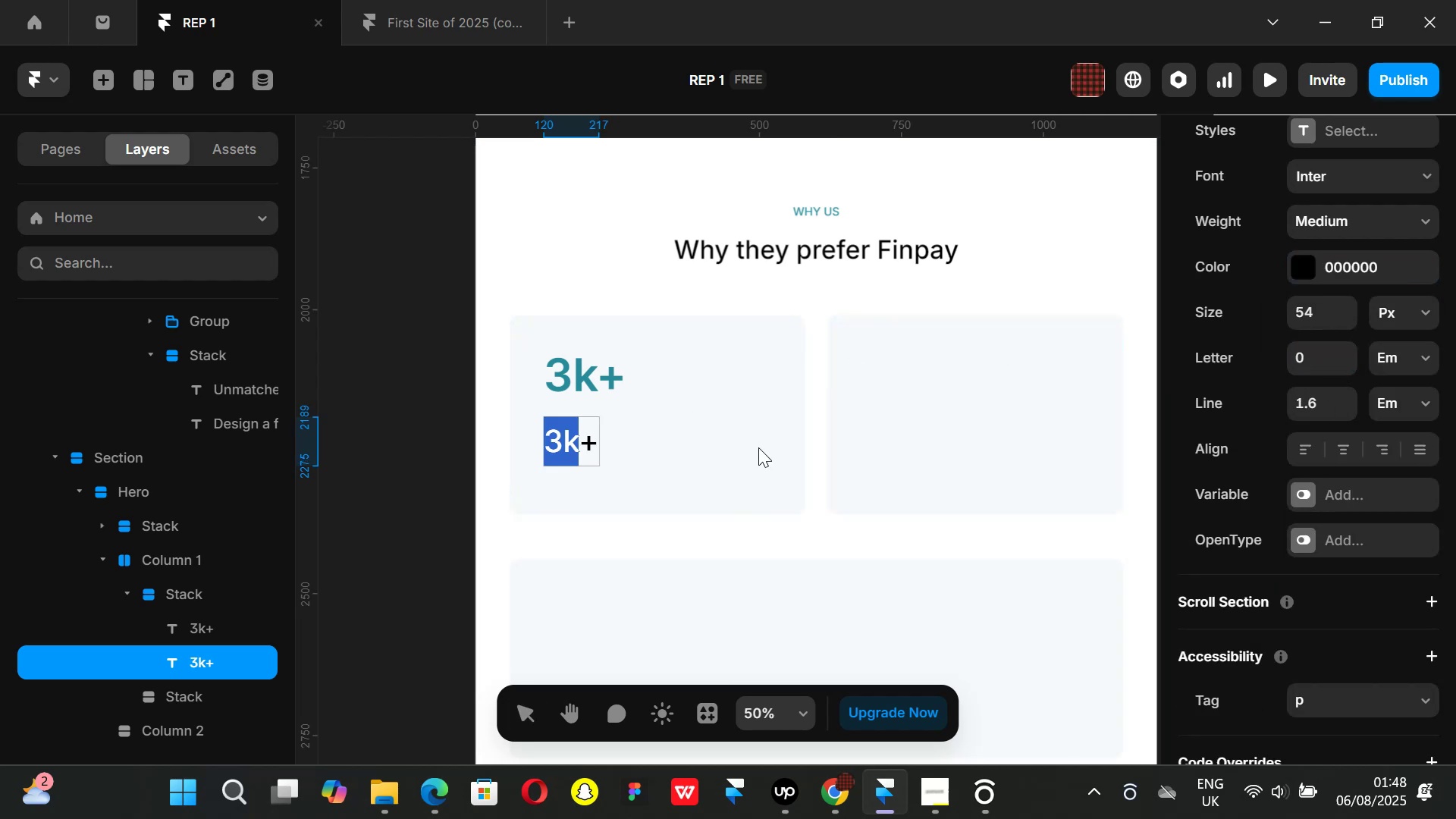 
key(Backspace)
 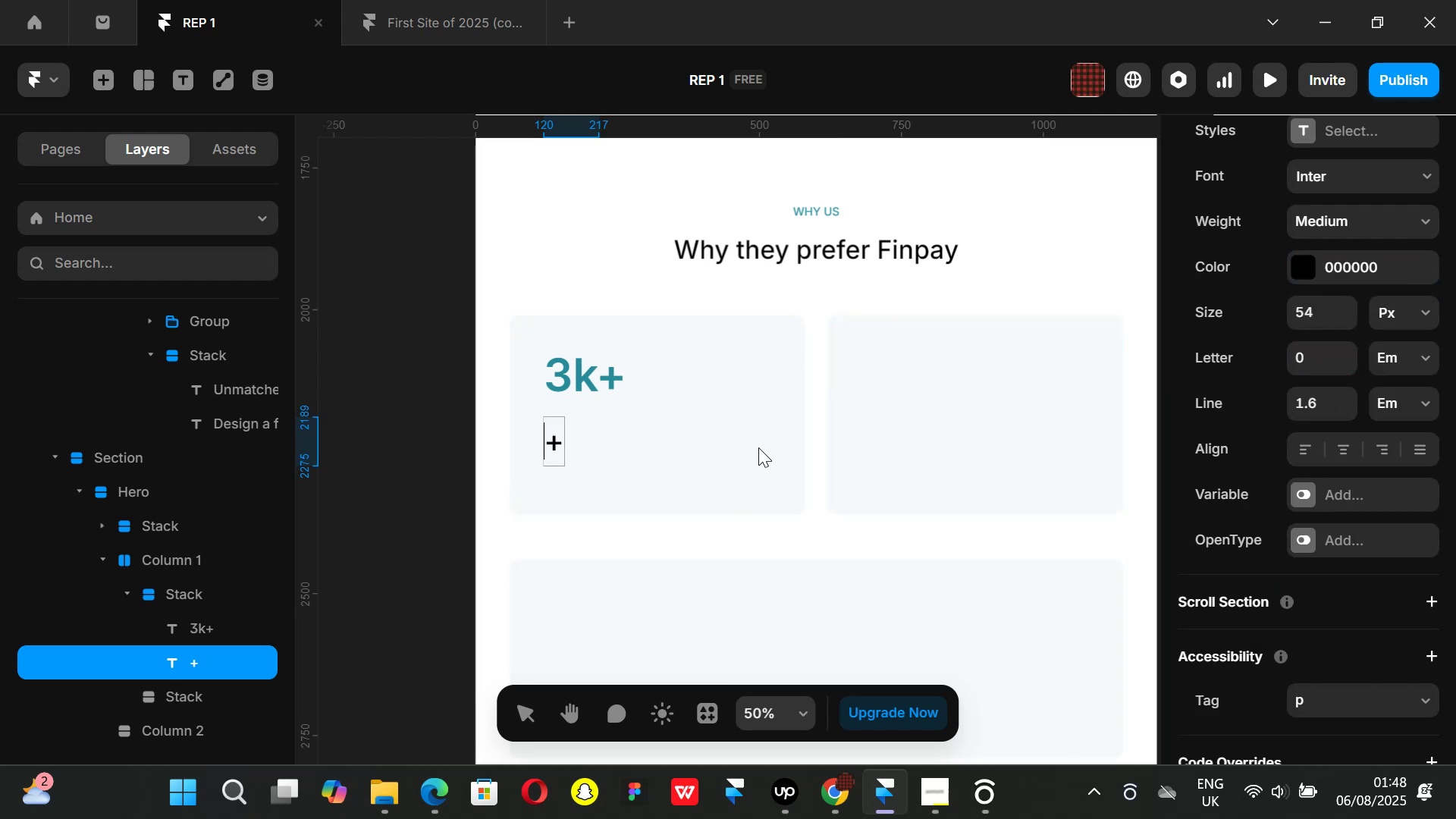 
key(ArrowRight)
 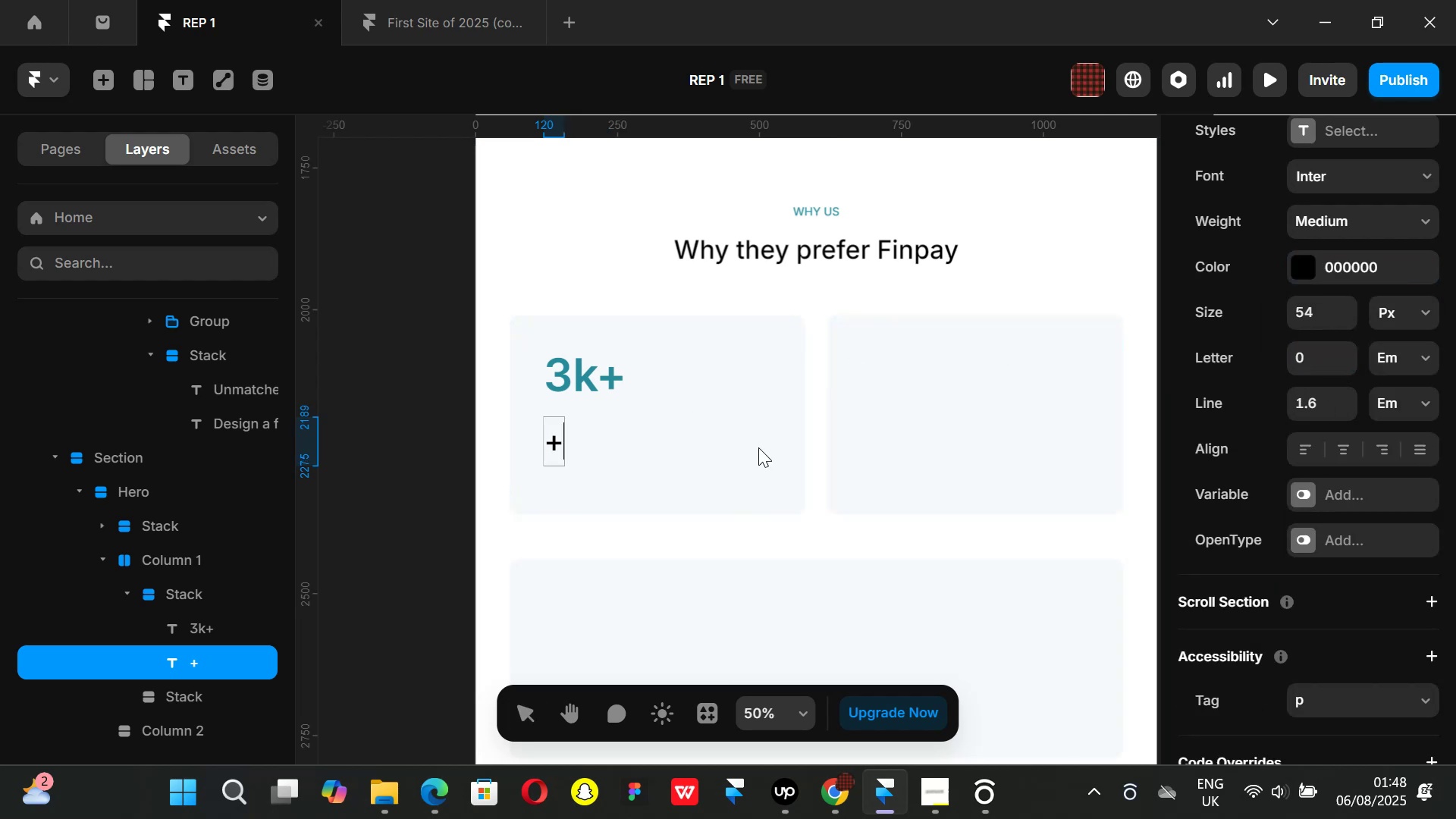 
key(ArrowRight)
 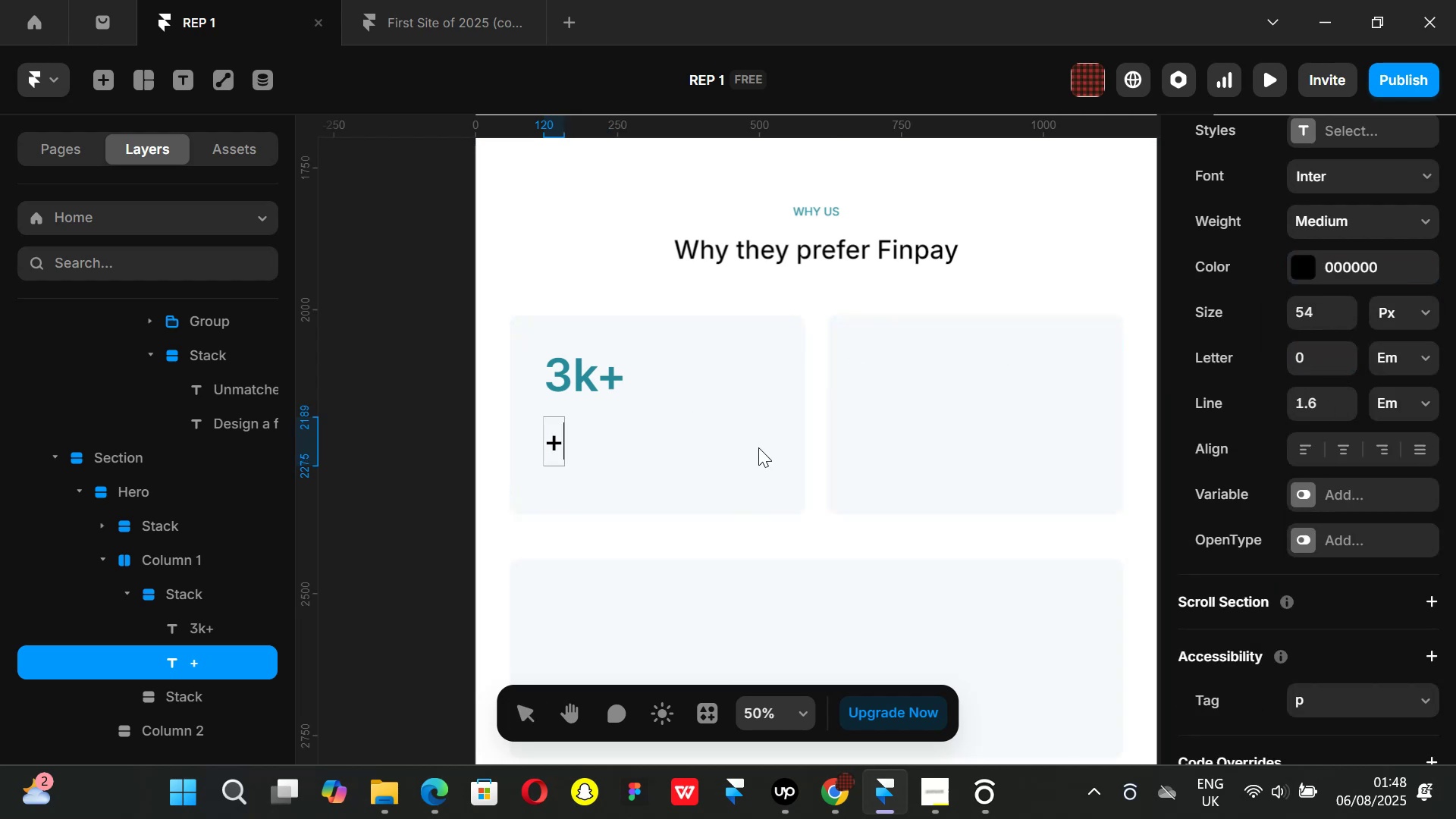 
key(Backspace)
type(Businesses)
 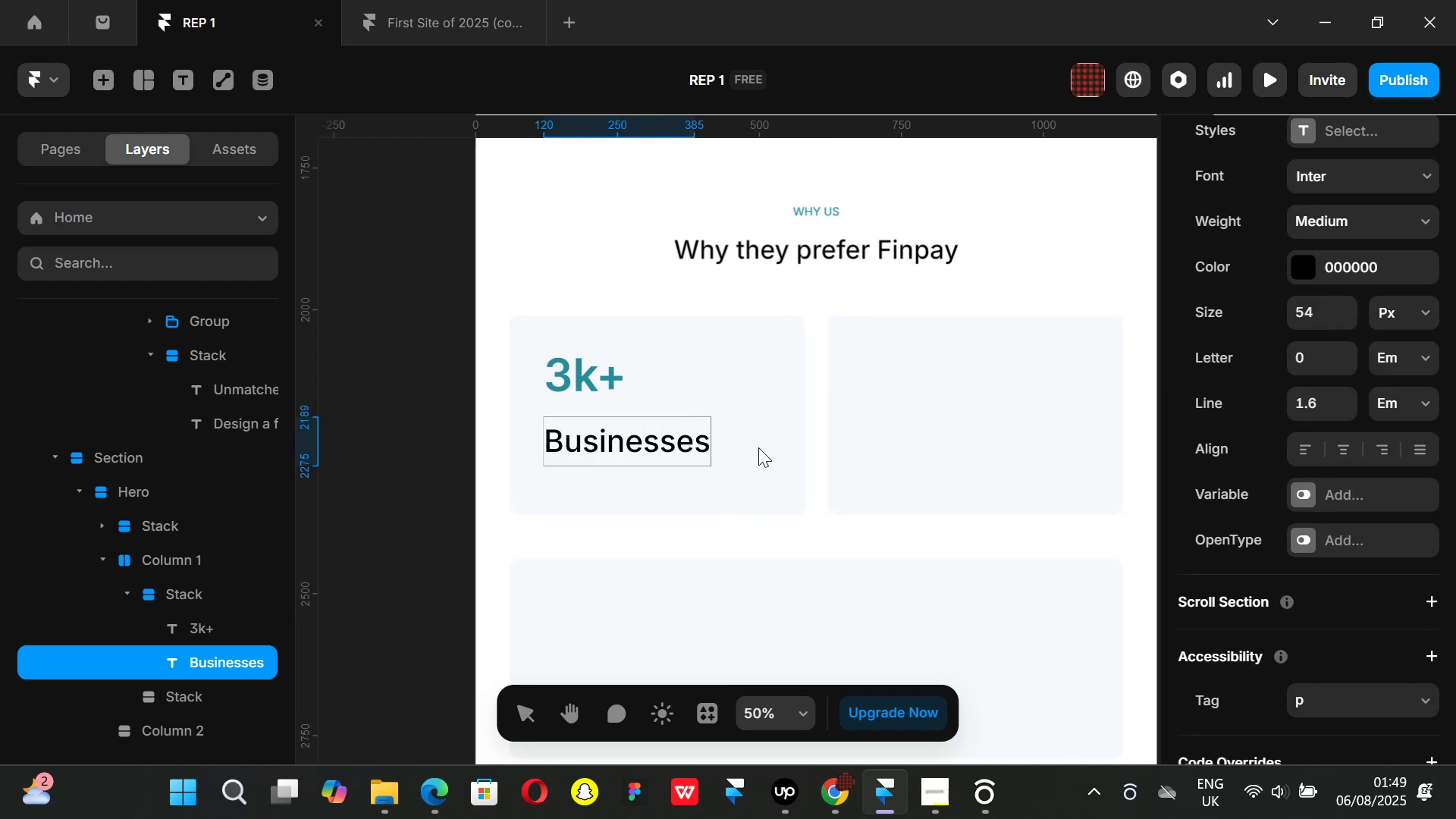 
left_click([758, 447])
 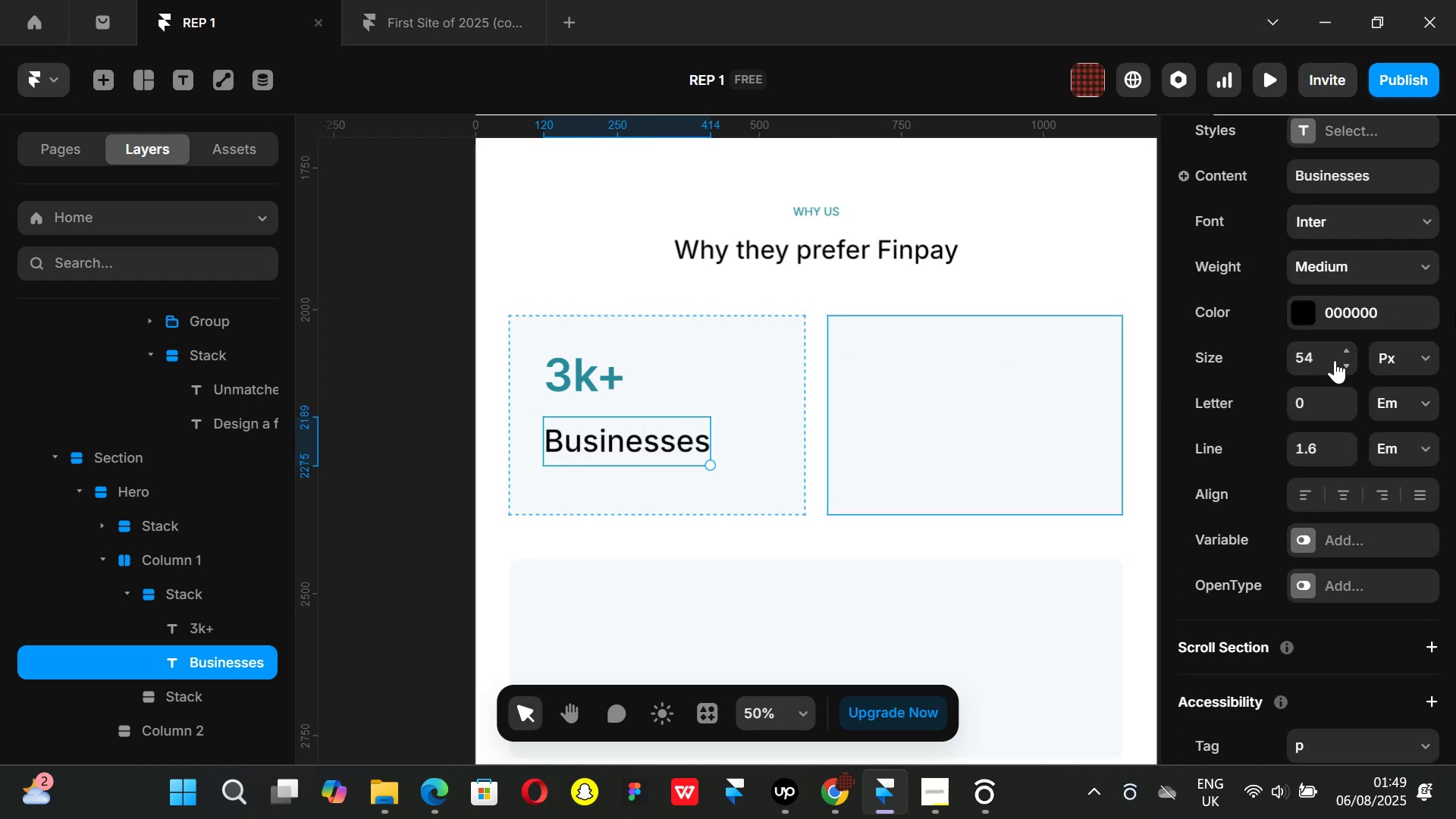 
left_click([1330, 360])
 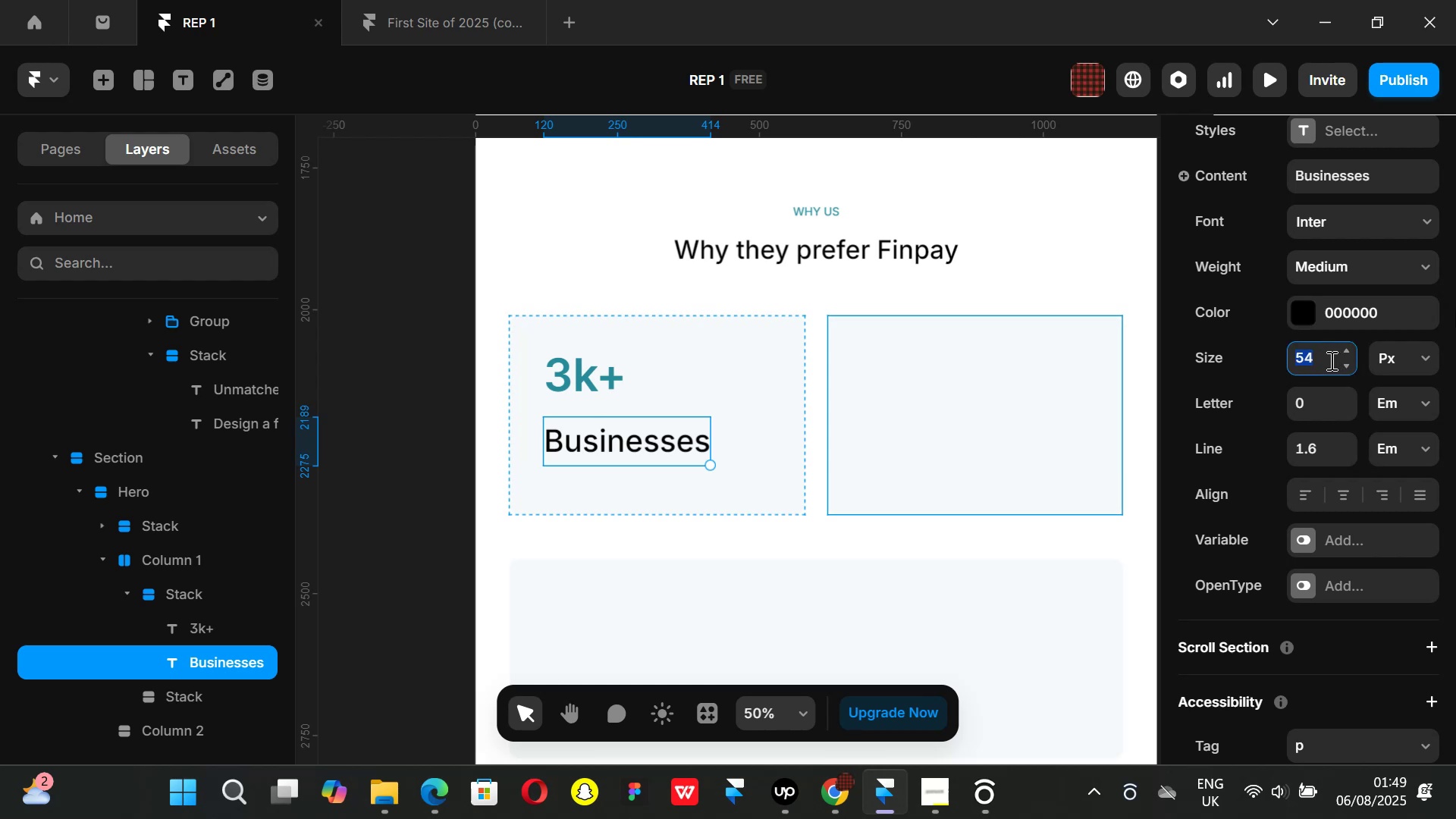 
type(36)
 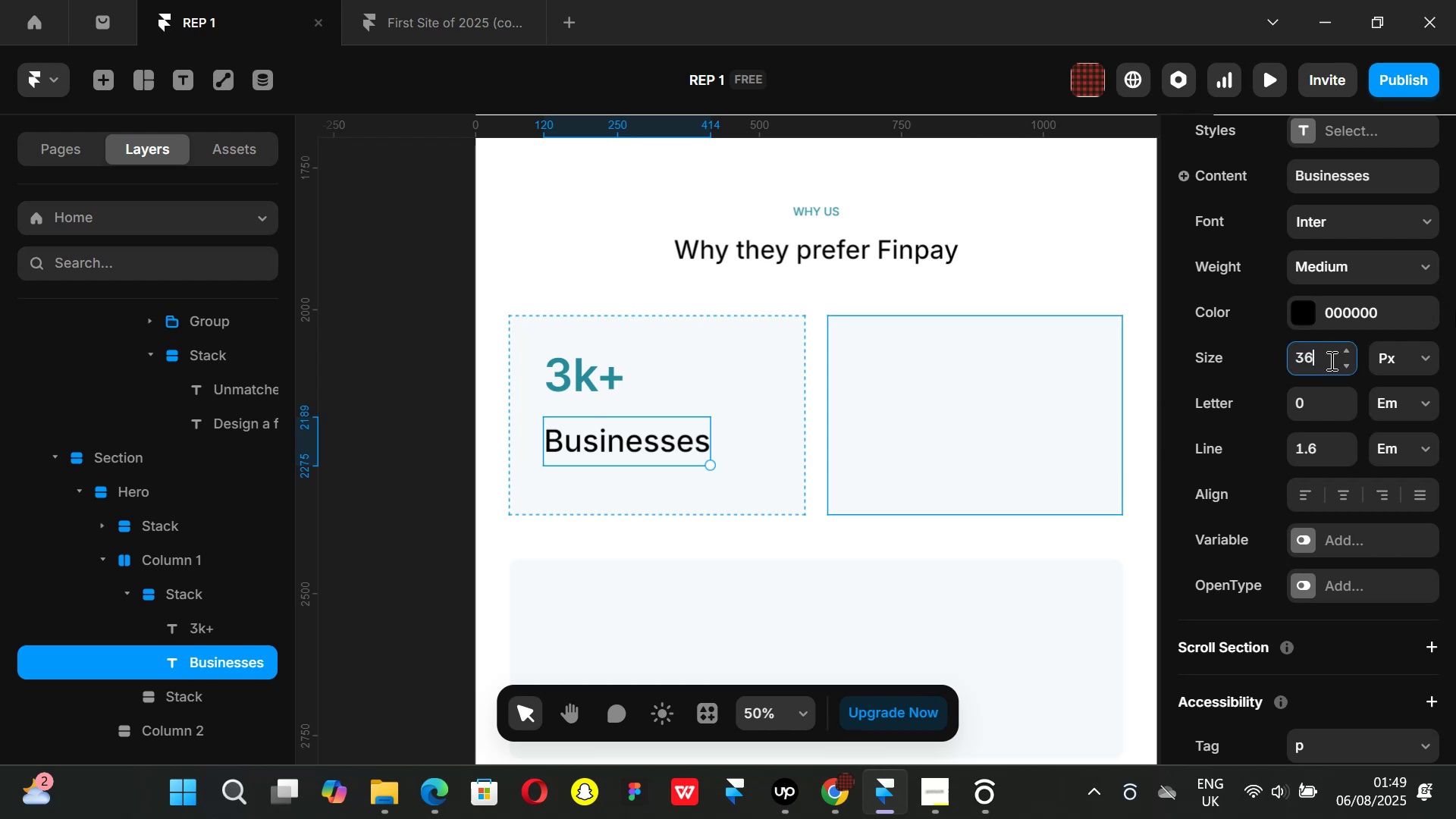 
key(Enter)
 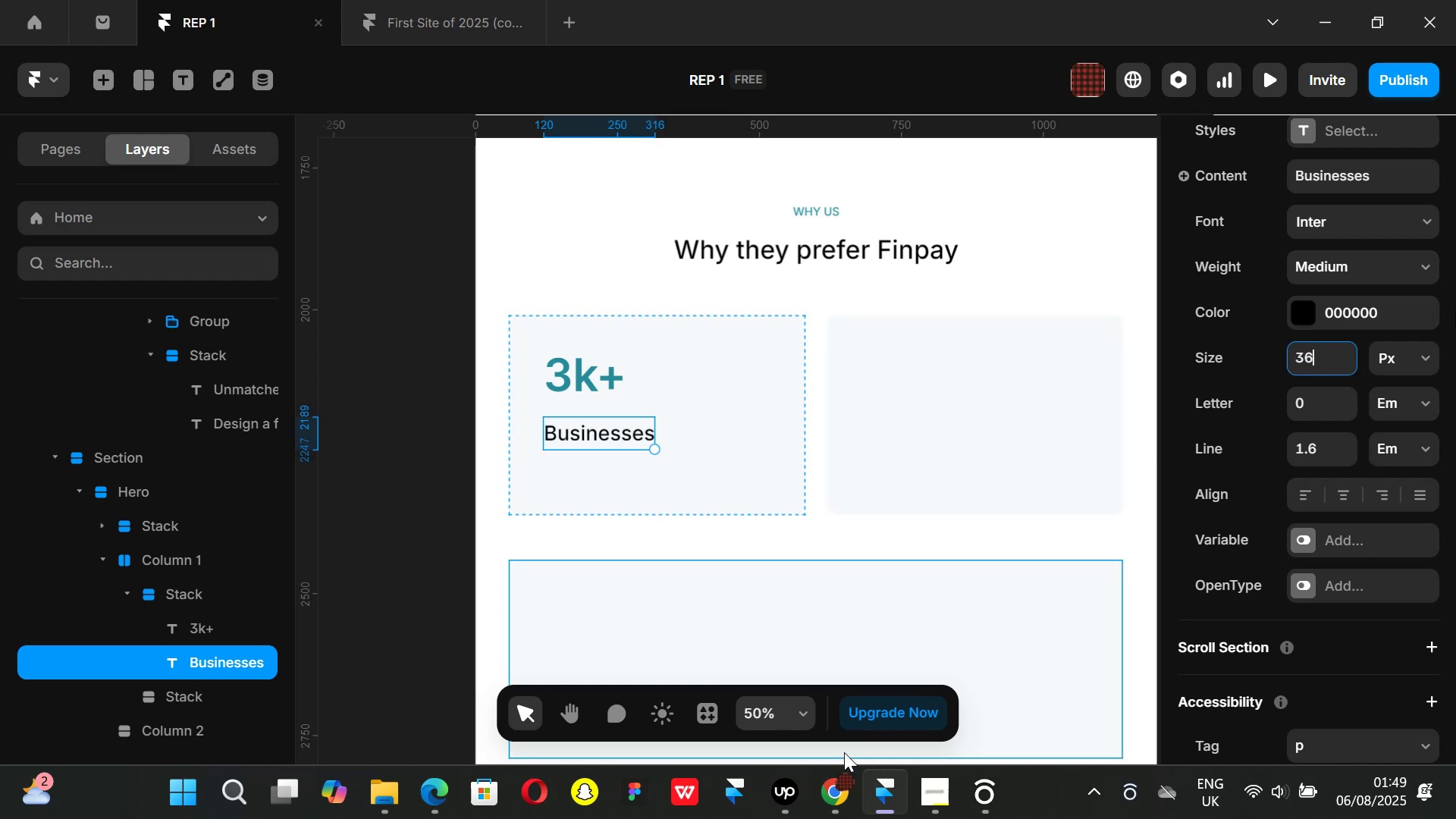 
left_click([827, 791])
 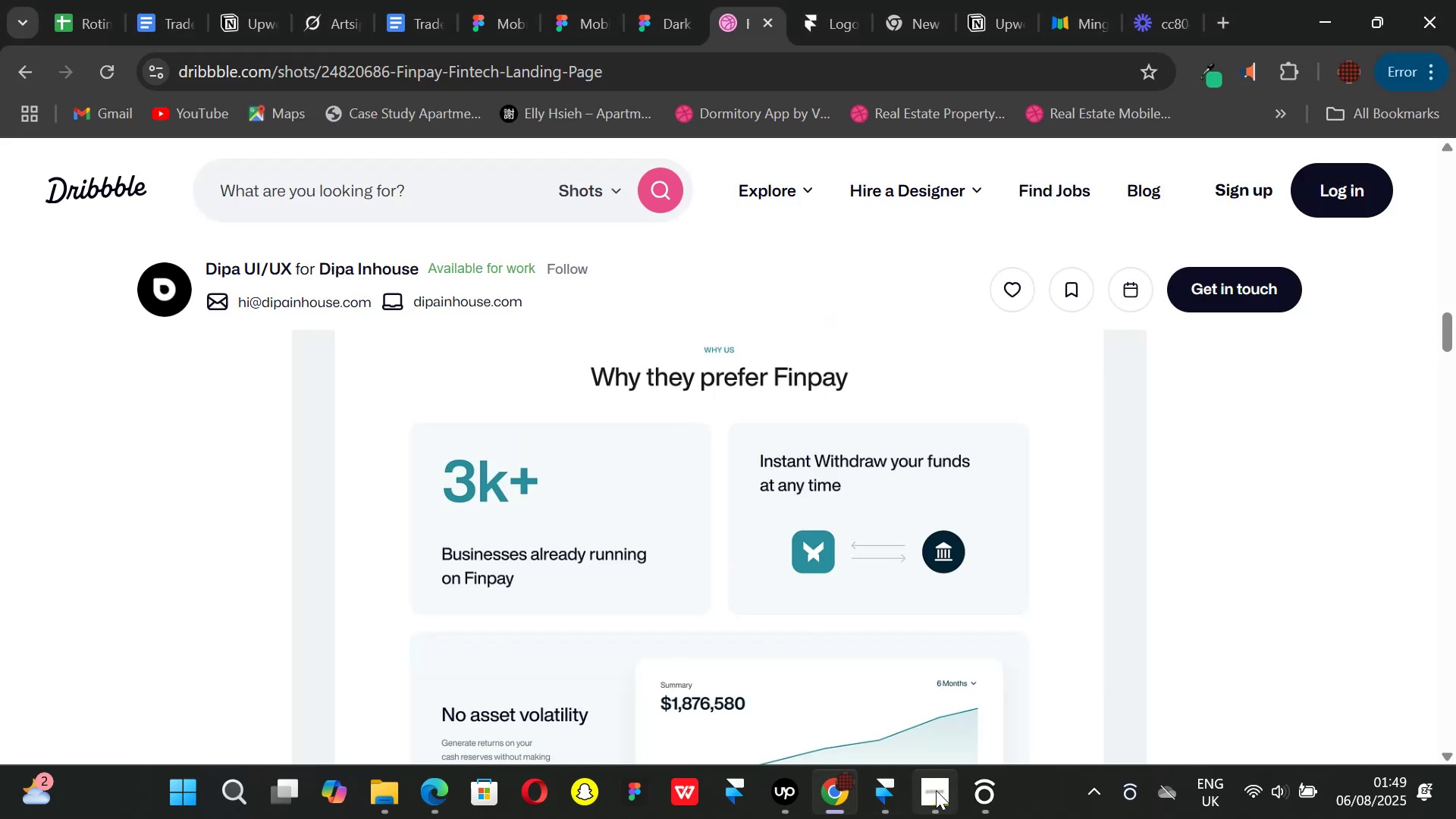 
left_click([939, 795])
 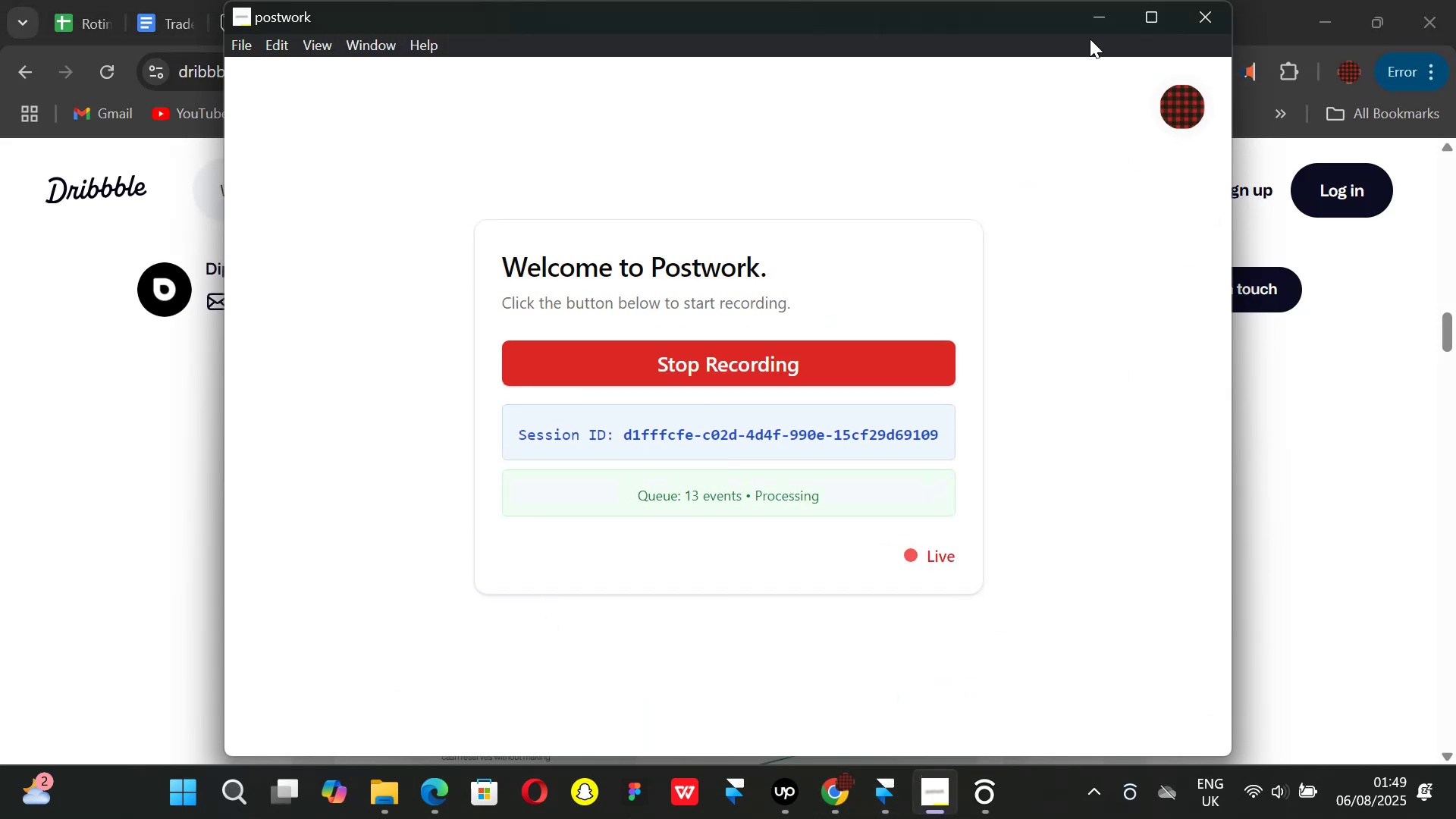 
left_click([1082, 8])
 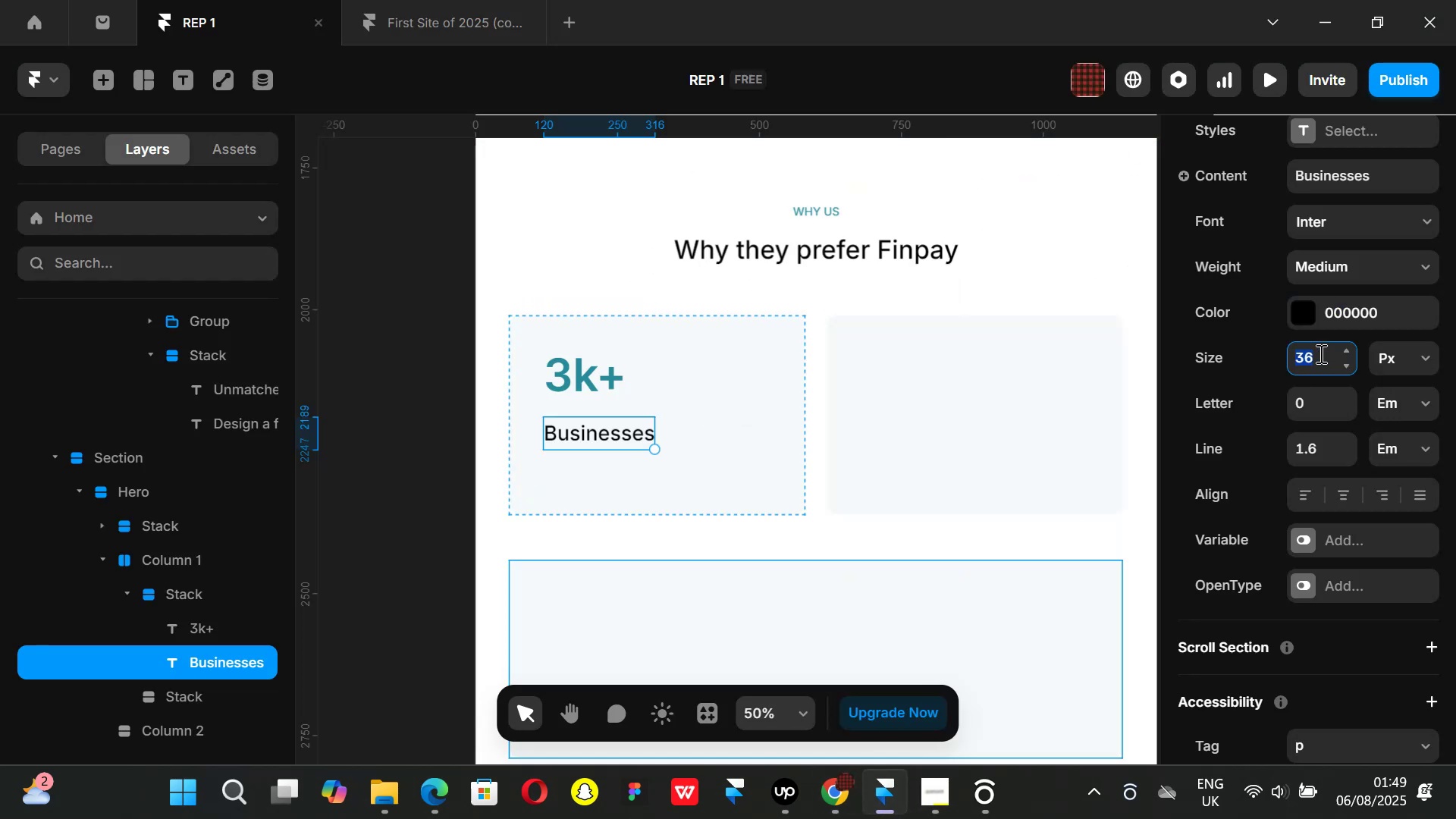 
key(Backspace)
key(Backspace)
type(24)
 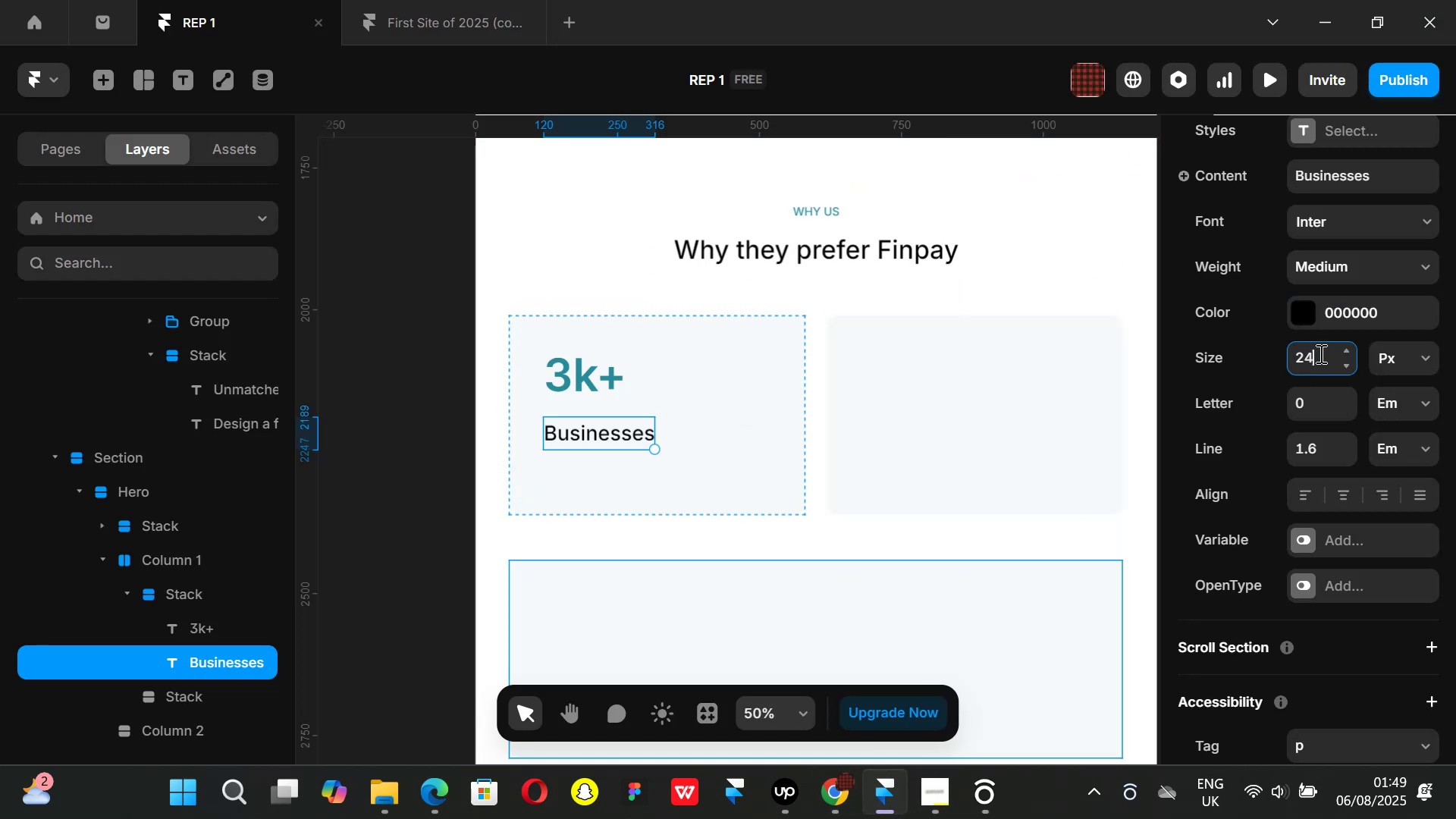 
key(Enter)
 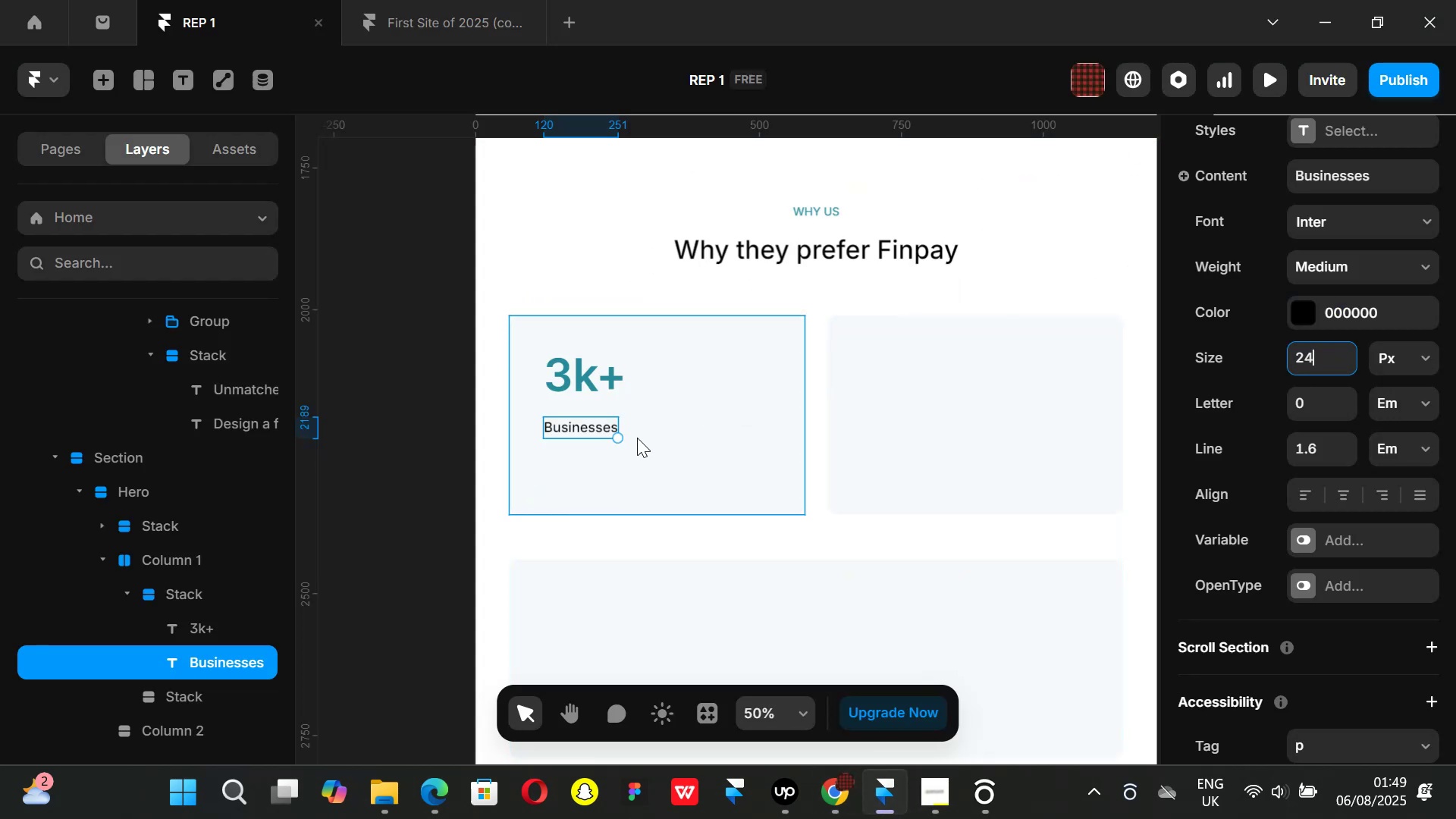 
left_click([585, 424])
 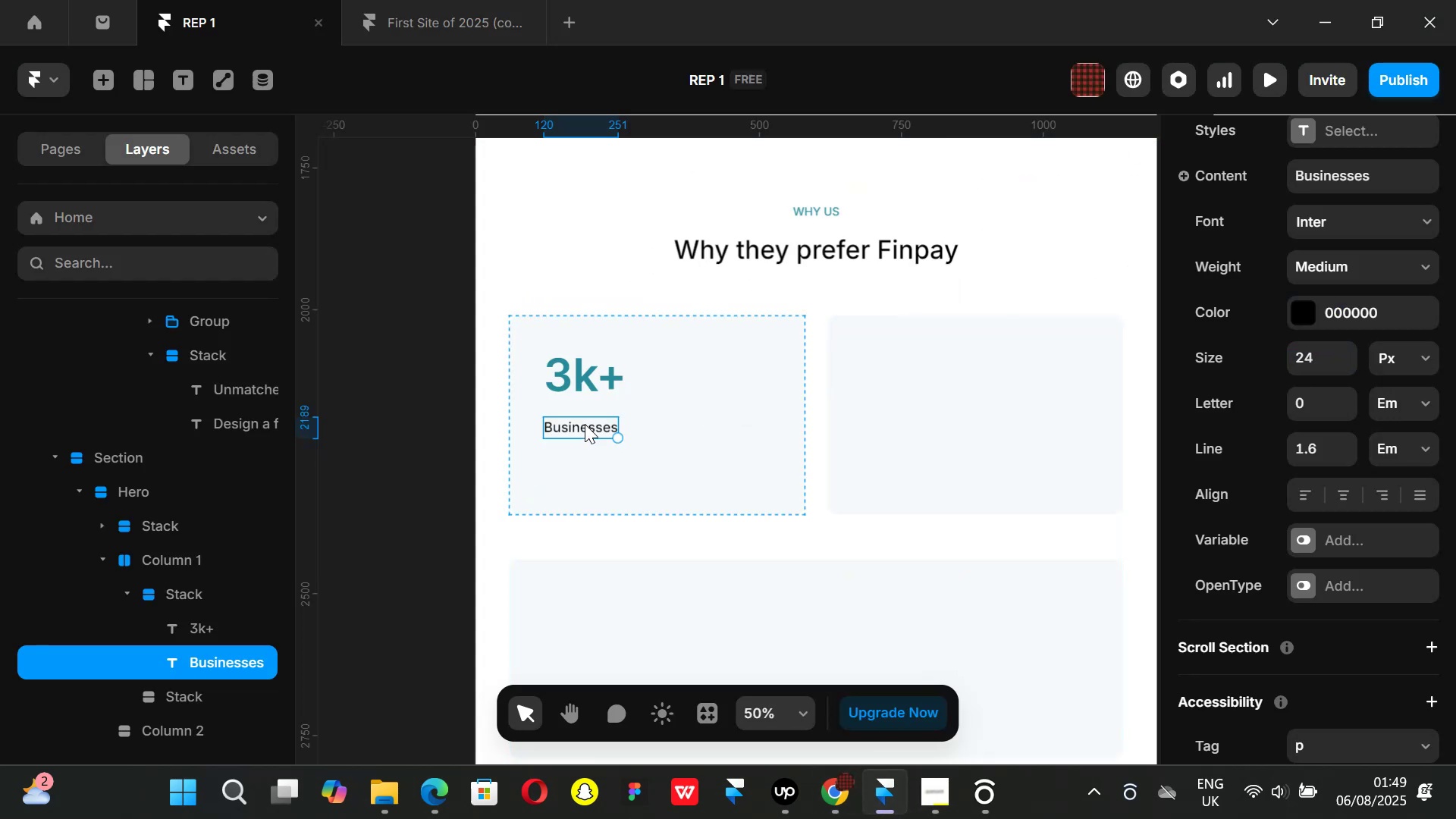 
left_click_drag(start_coordinate=[585, 424], to_coordinate=[595, 424])
 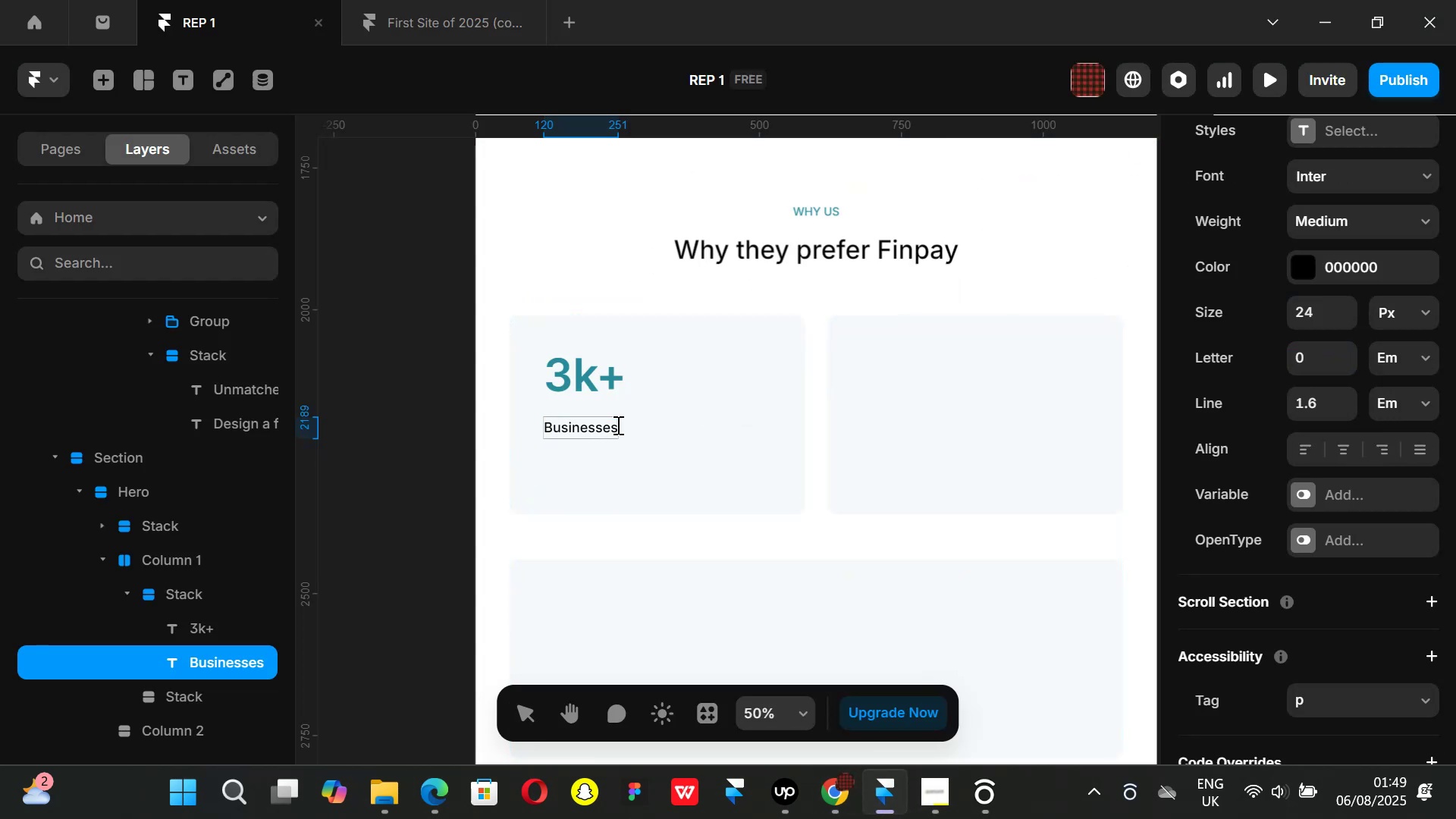 
left_click([615, 425])
 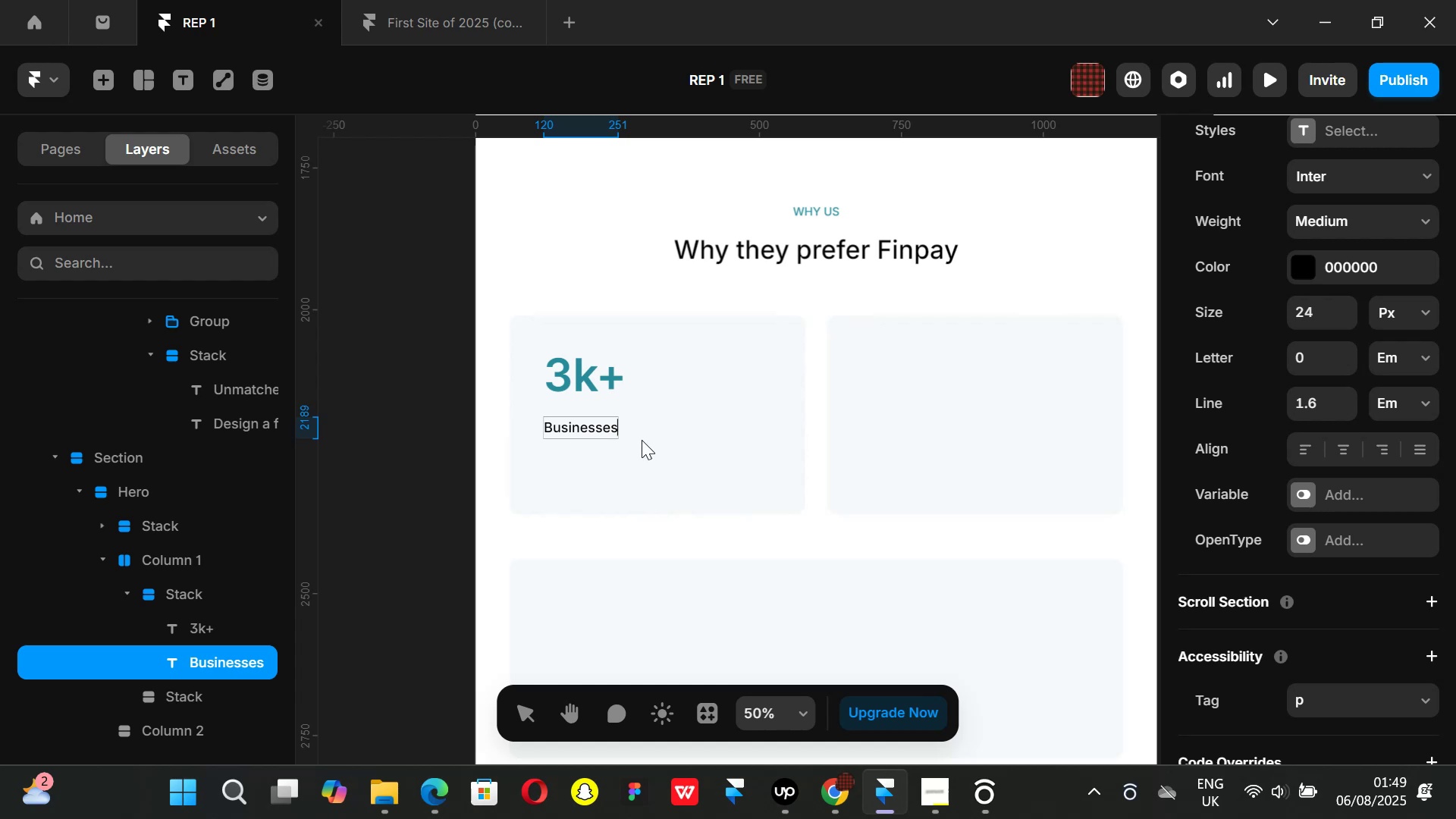 
type( already running on)
 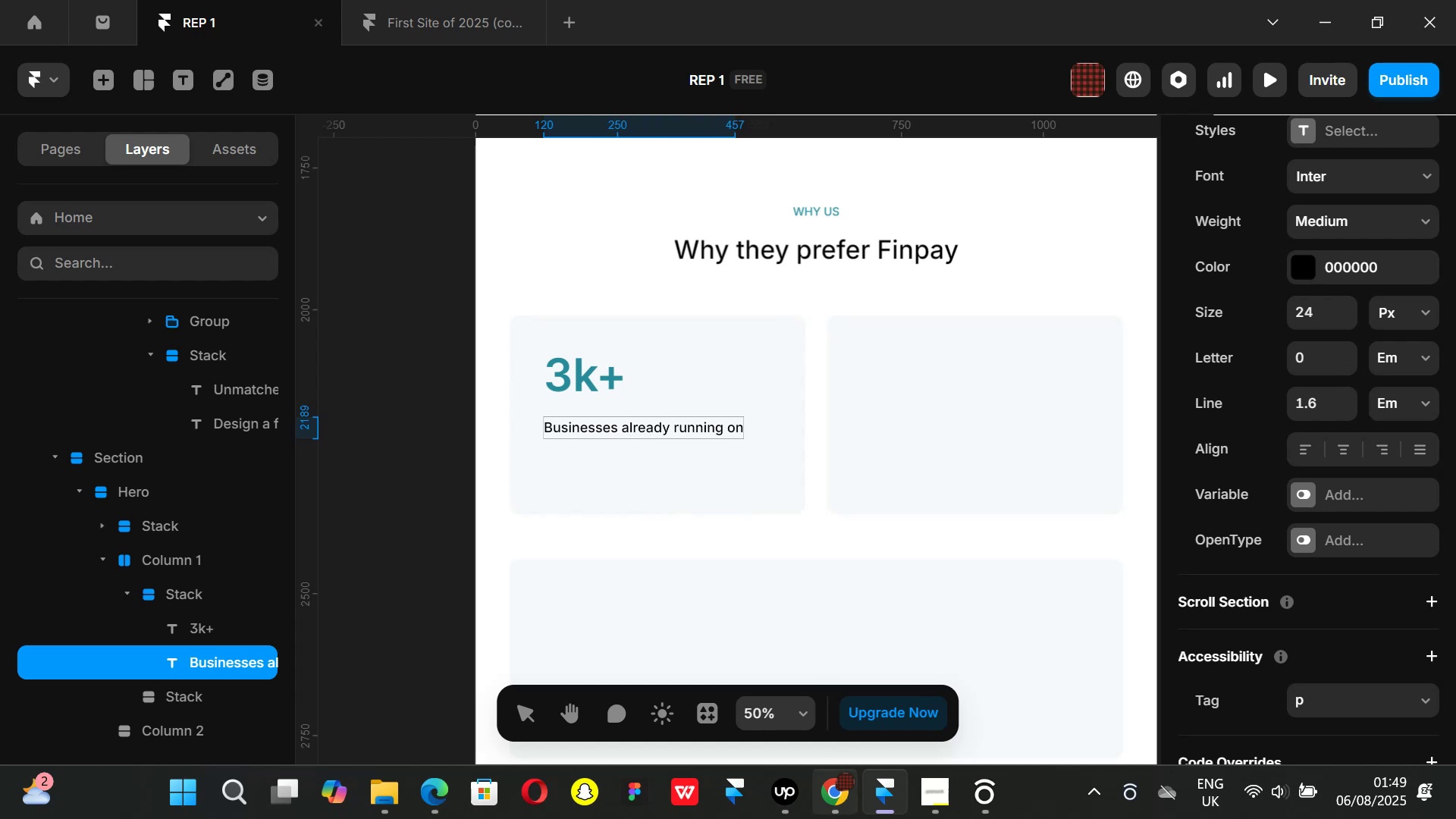 
left_click([827, 800])
 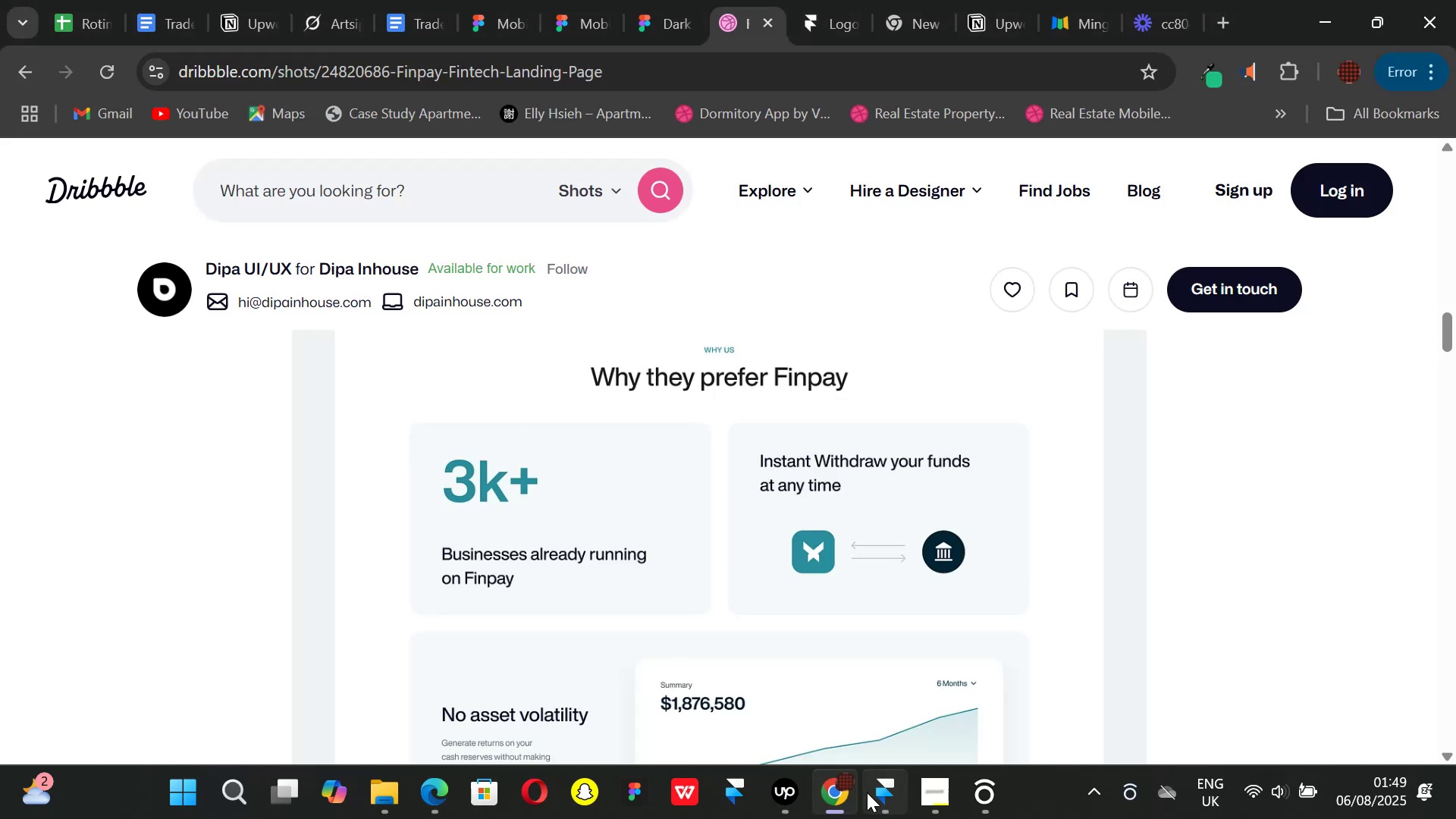 
left_click([868, 792])
 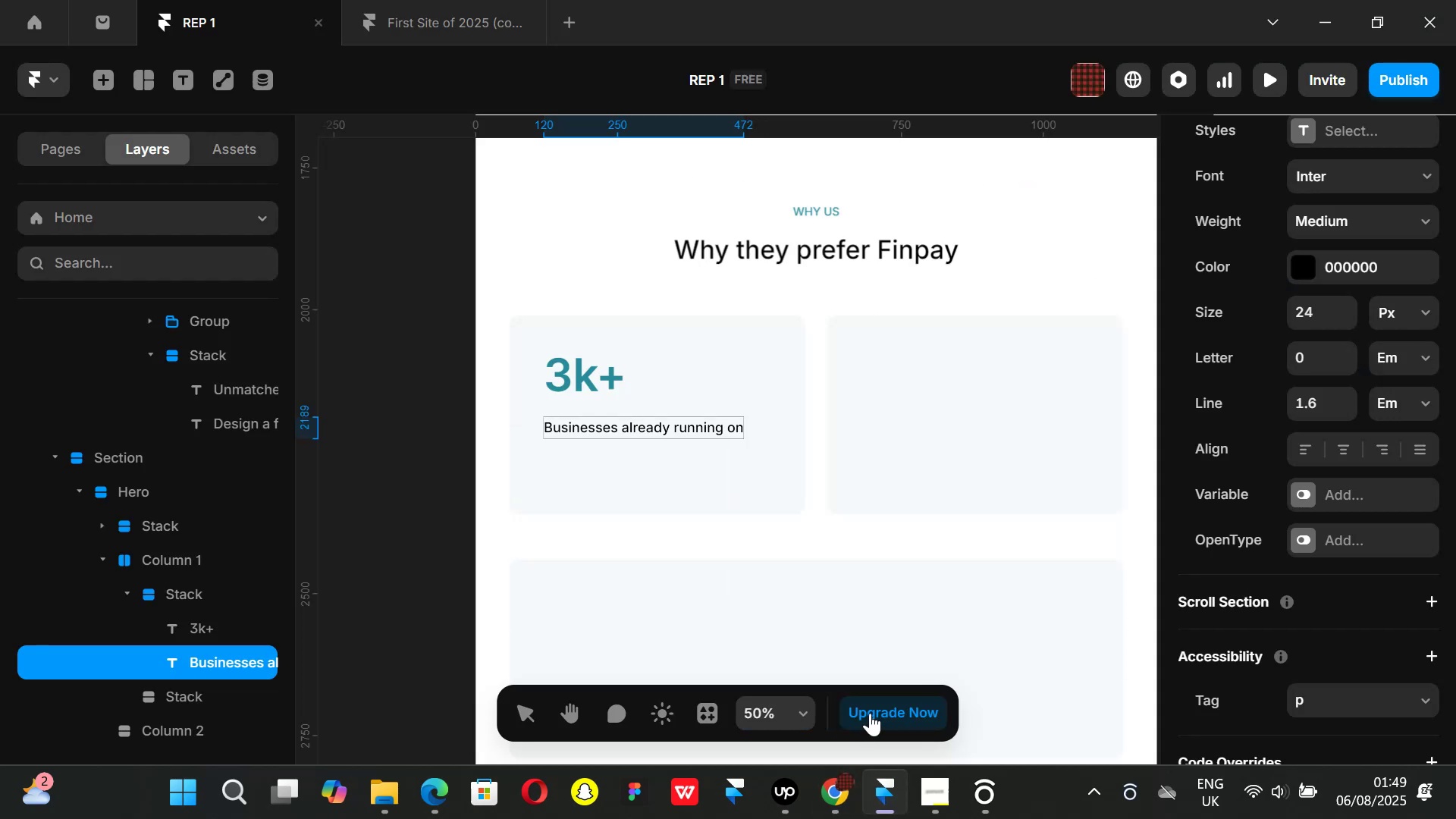 
key(ArrowLeft)
 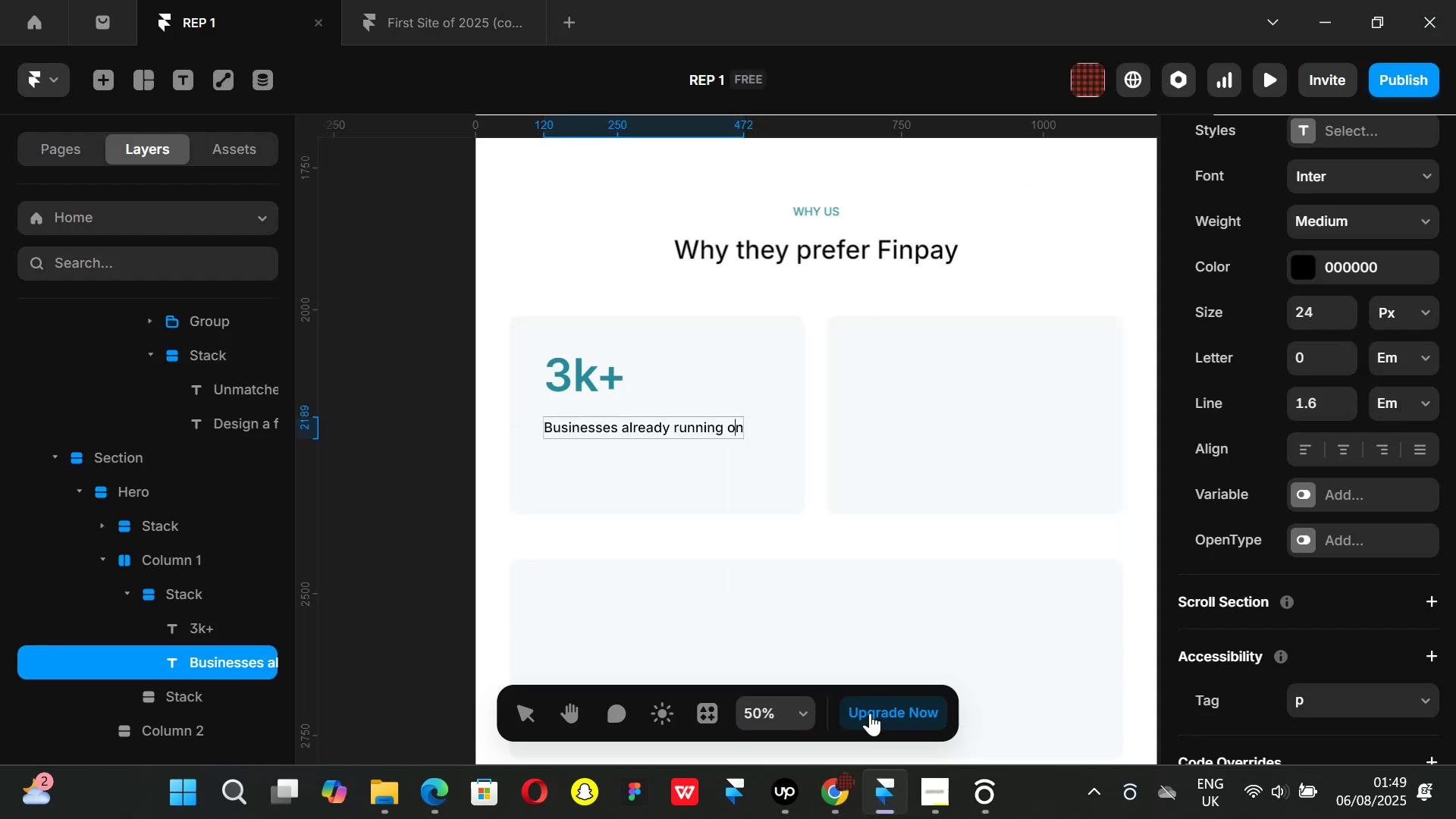 
key(ArrowLeft)
 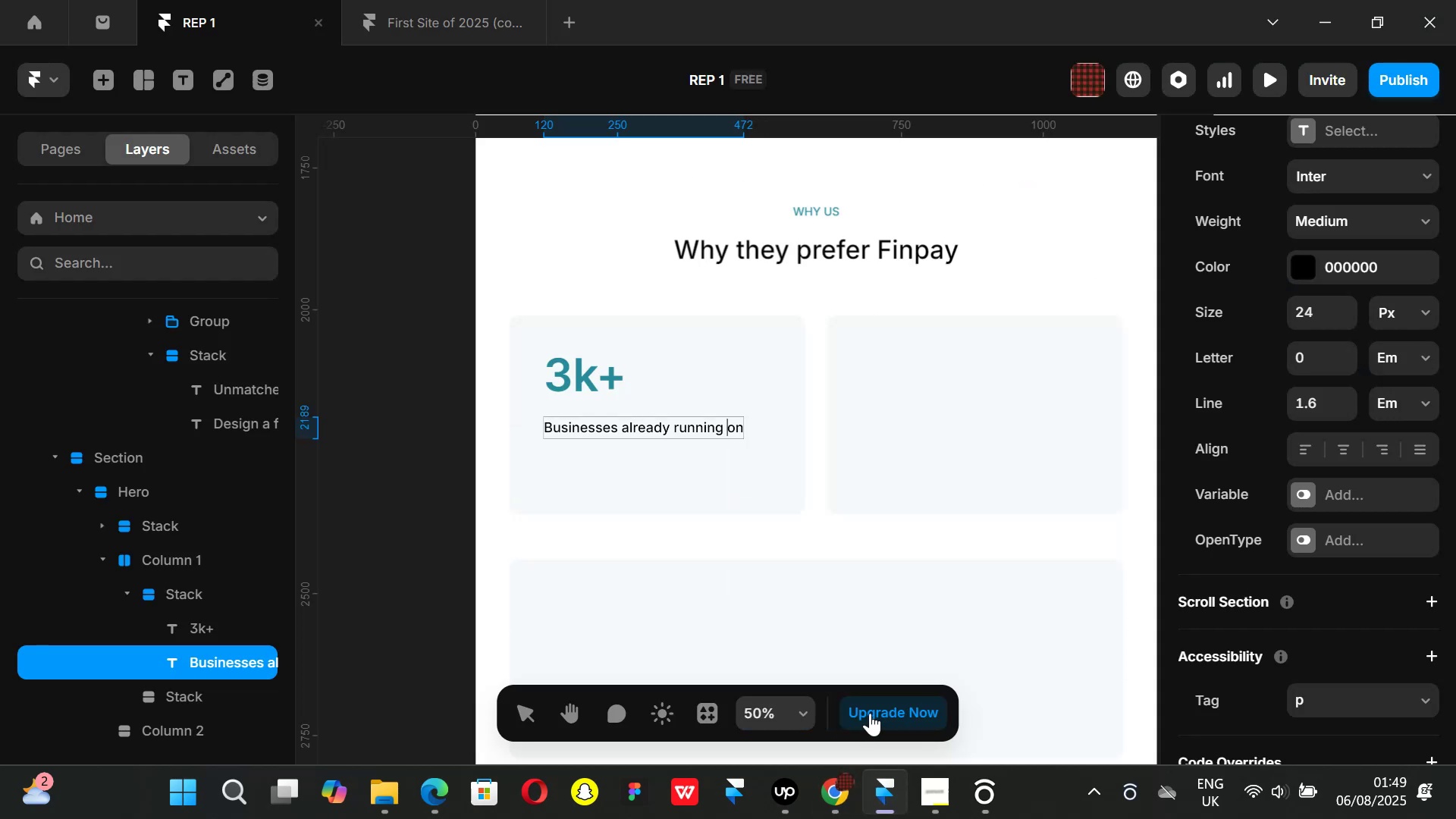 
key(Shift+ShiftLeft)
 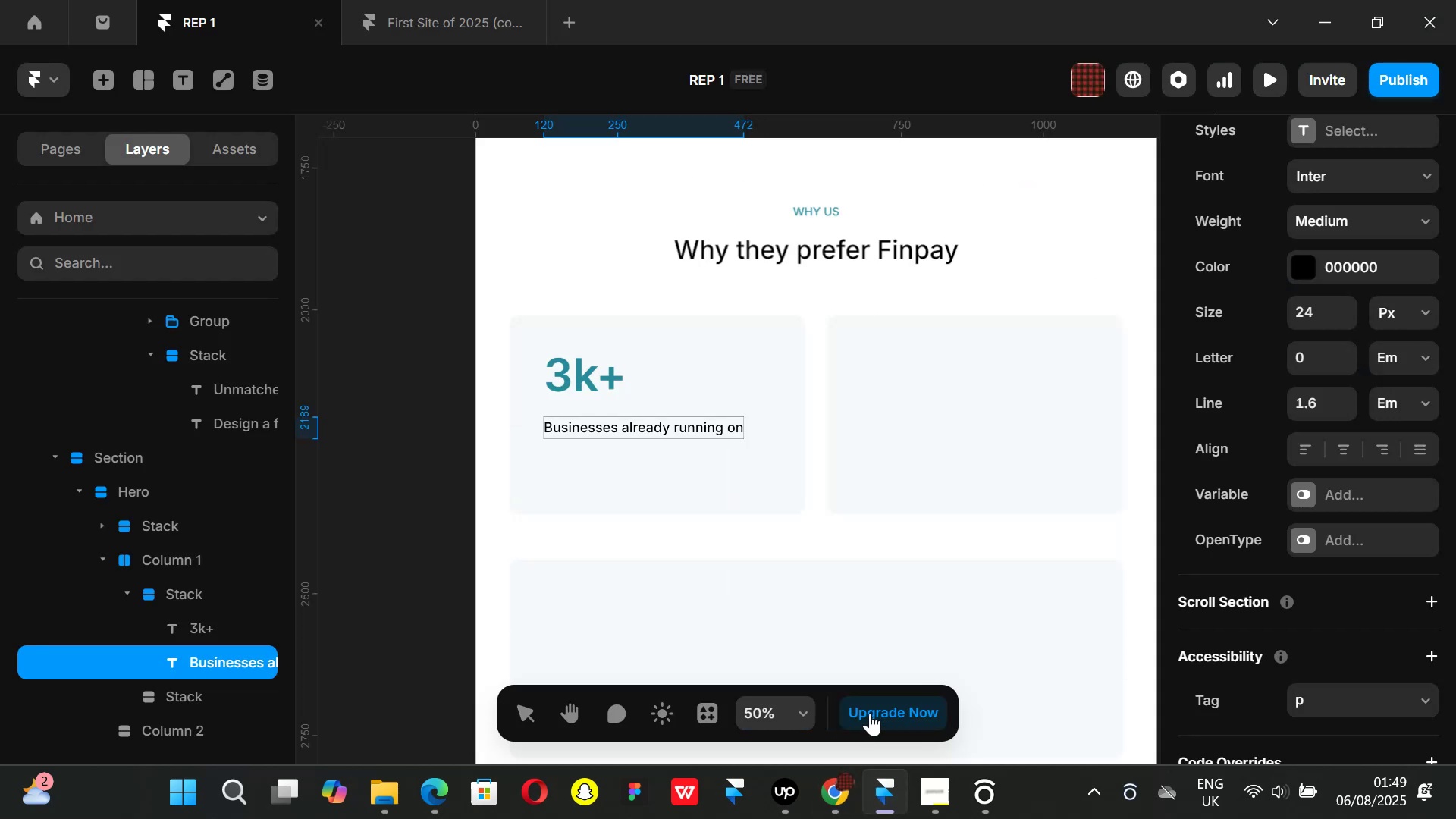 
key(Shift+Enter)
 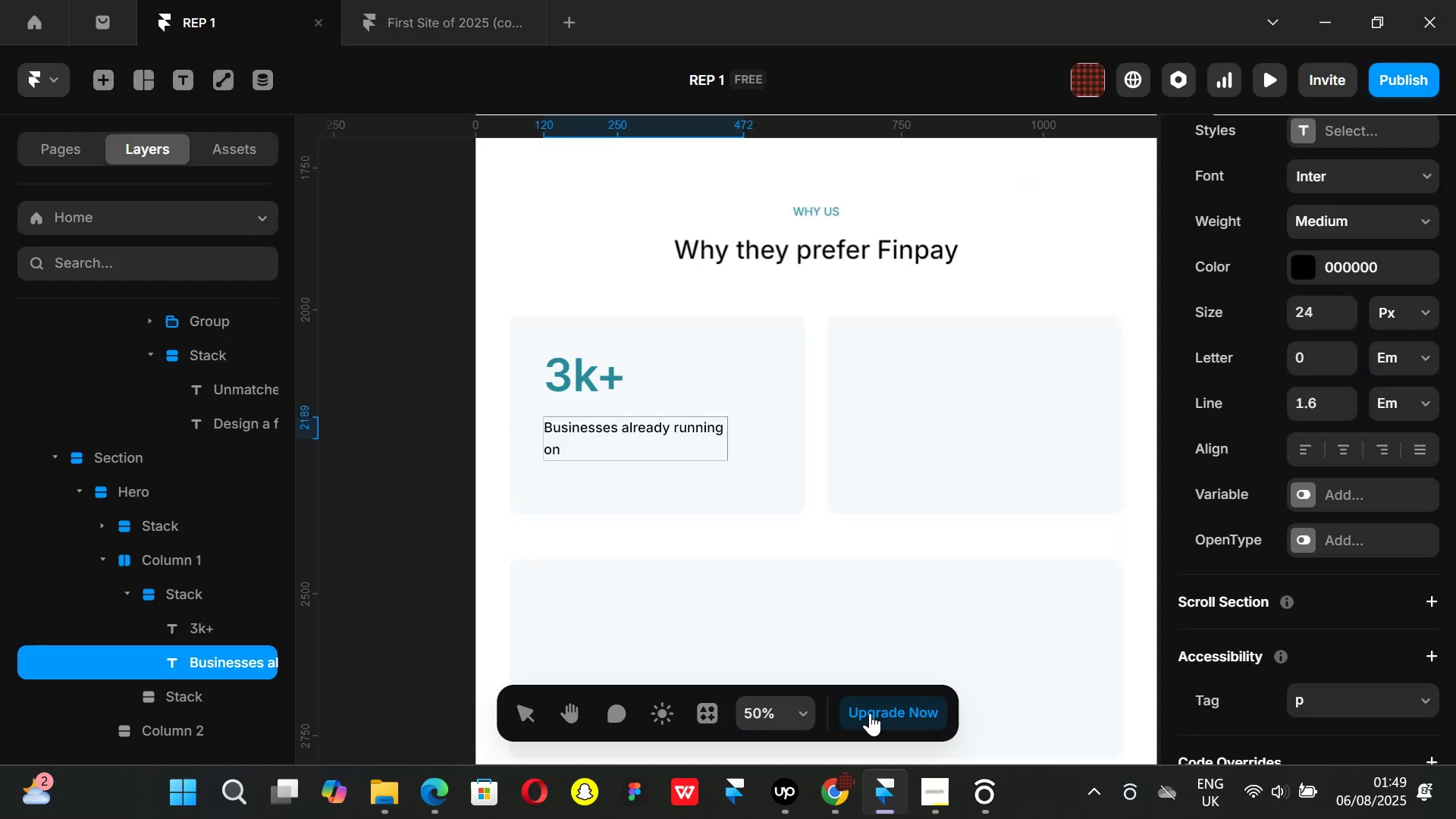 
key(ArrowRight)
 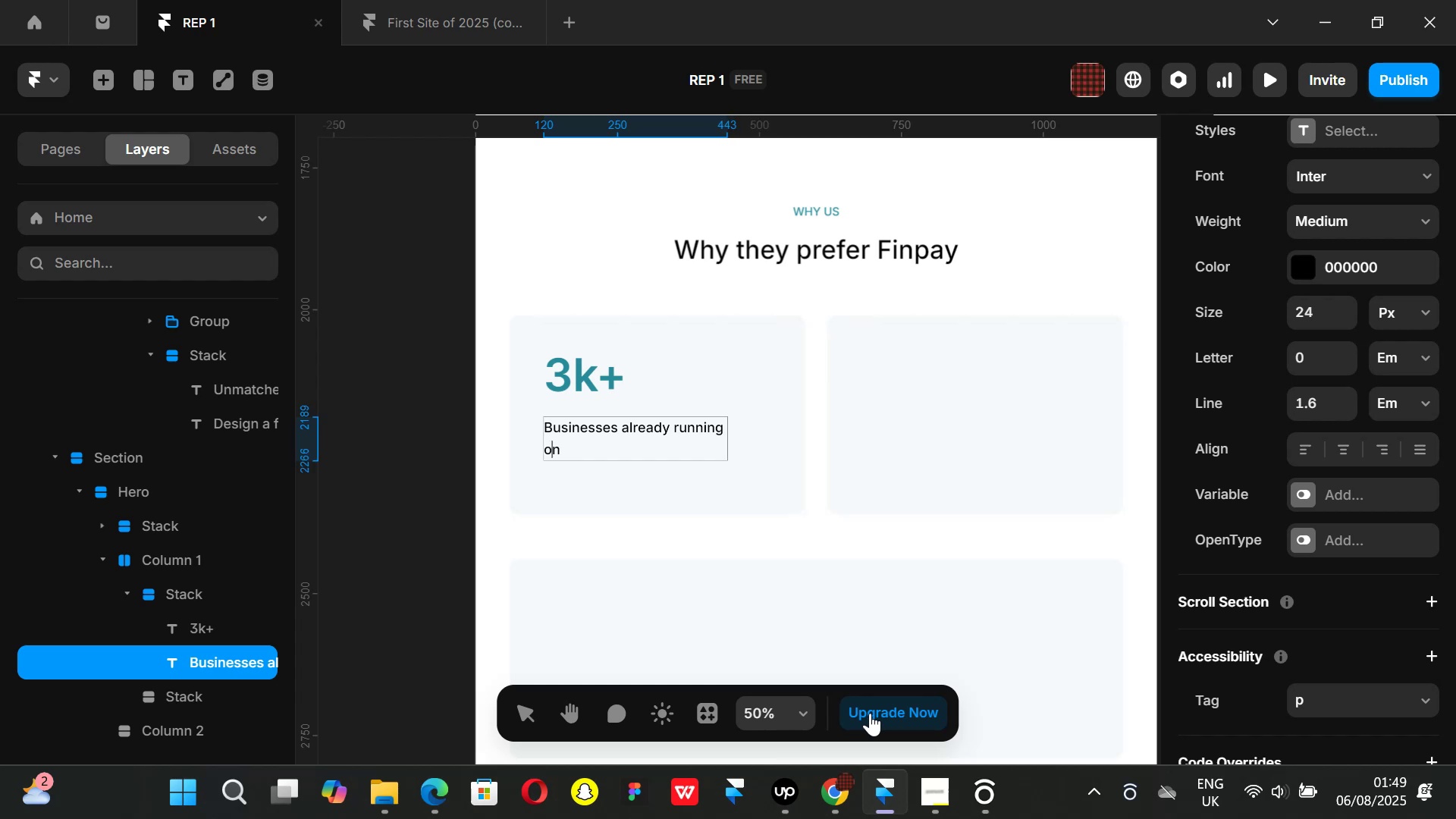 
key(ArrowRight)
 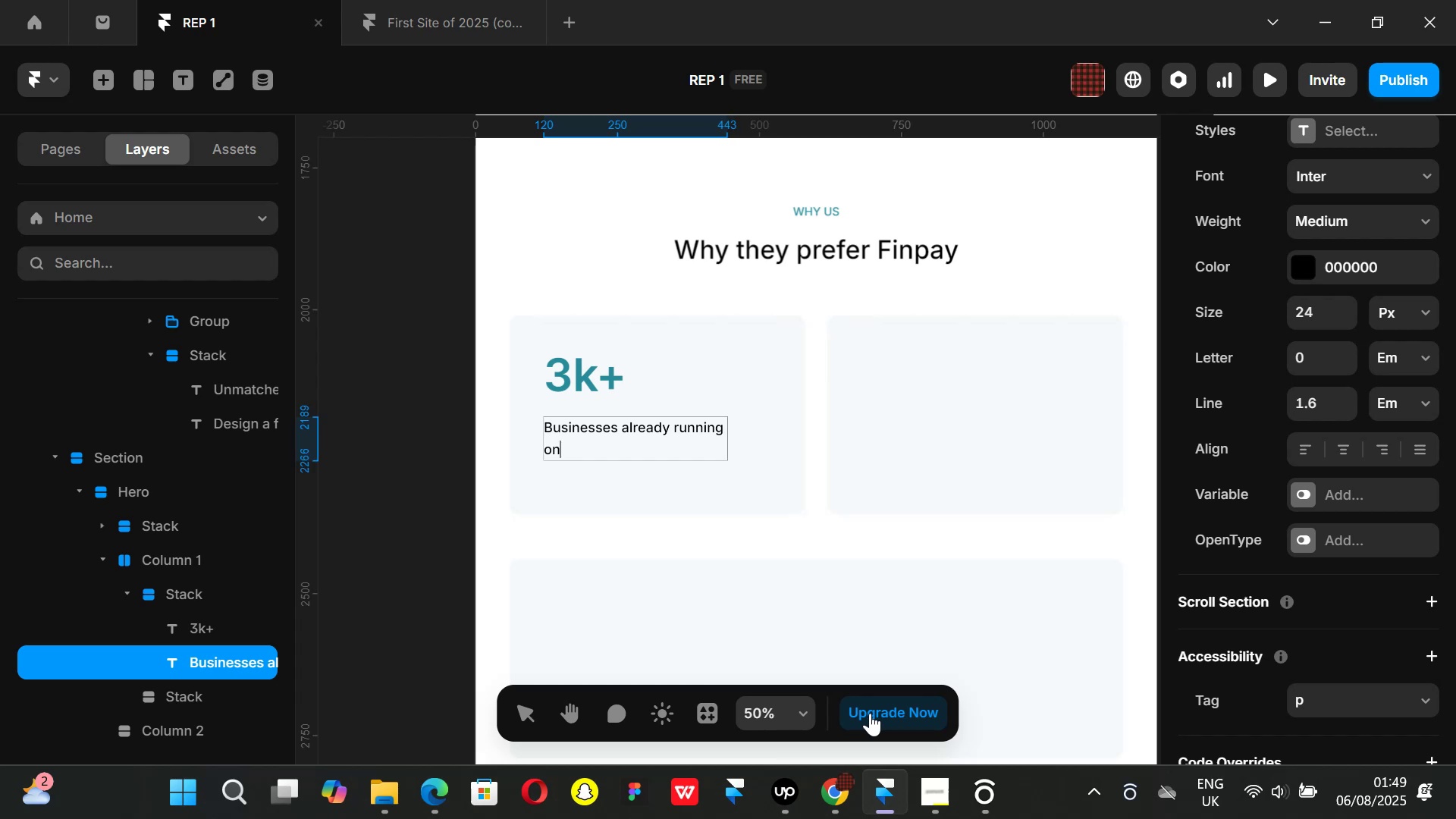 
type( Finpay)
 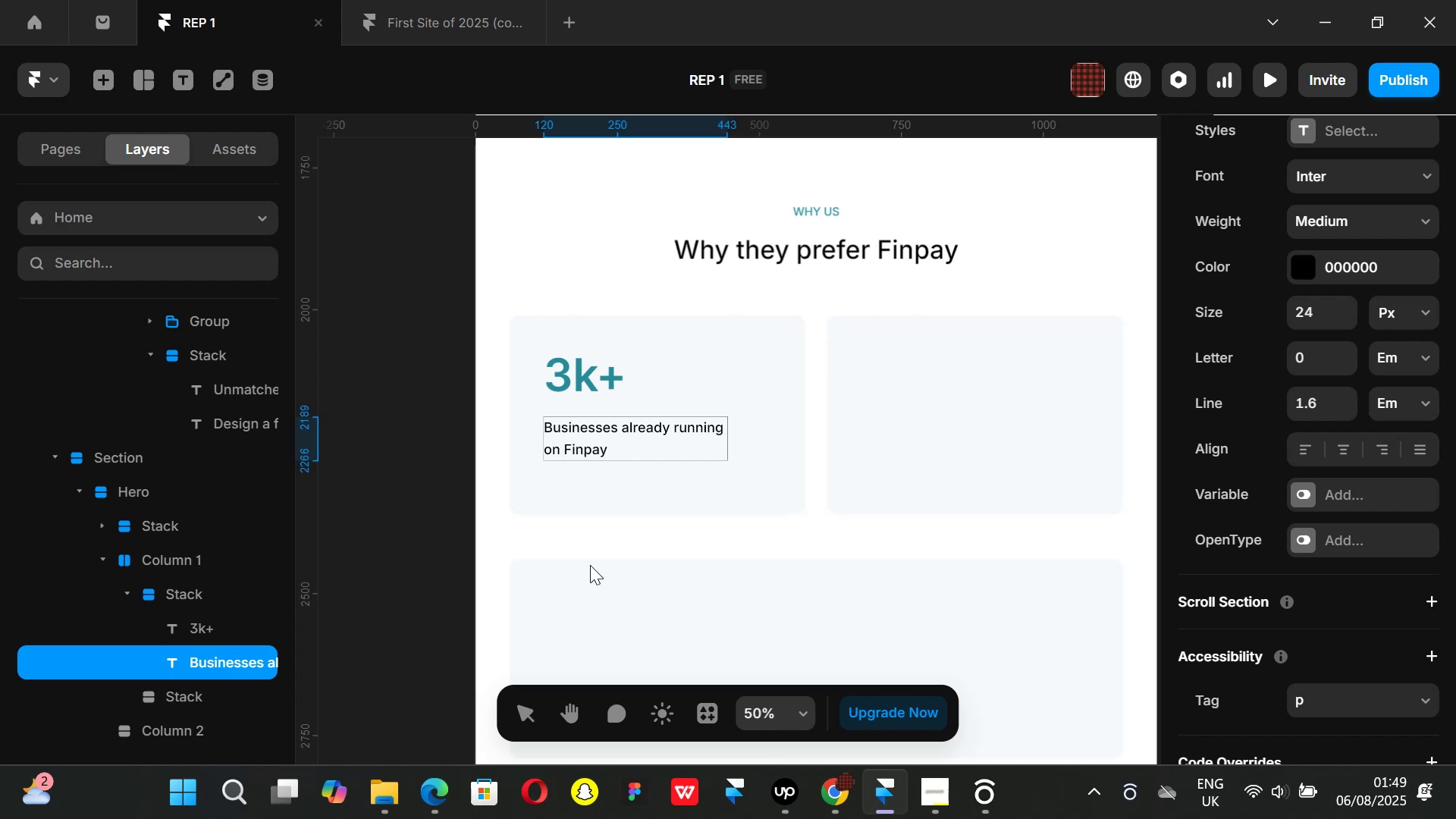 
left_click_drag(start_coordinate=[386, 434], to_coordinate=[390, 433])
 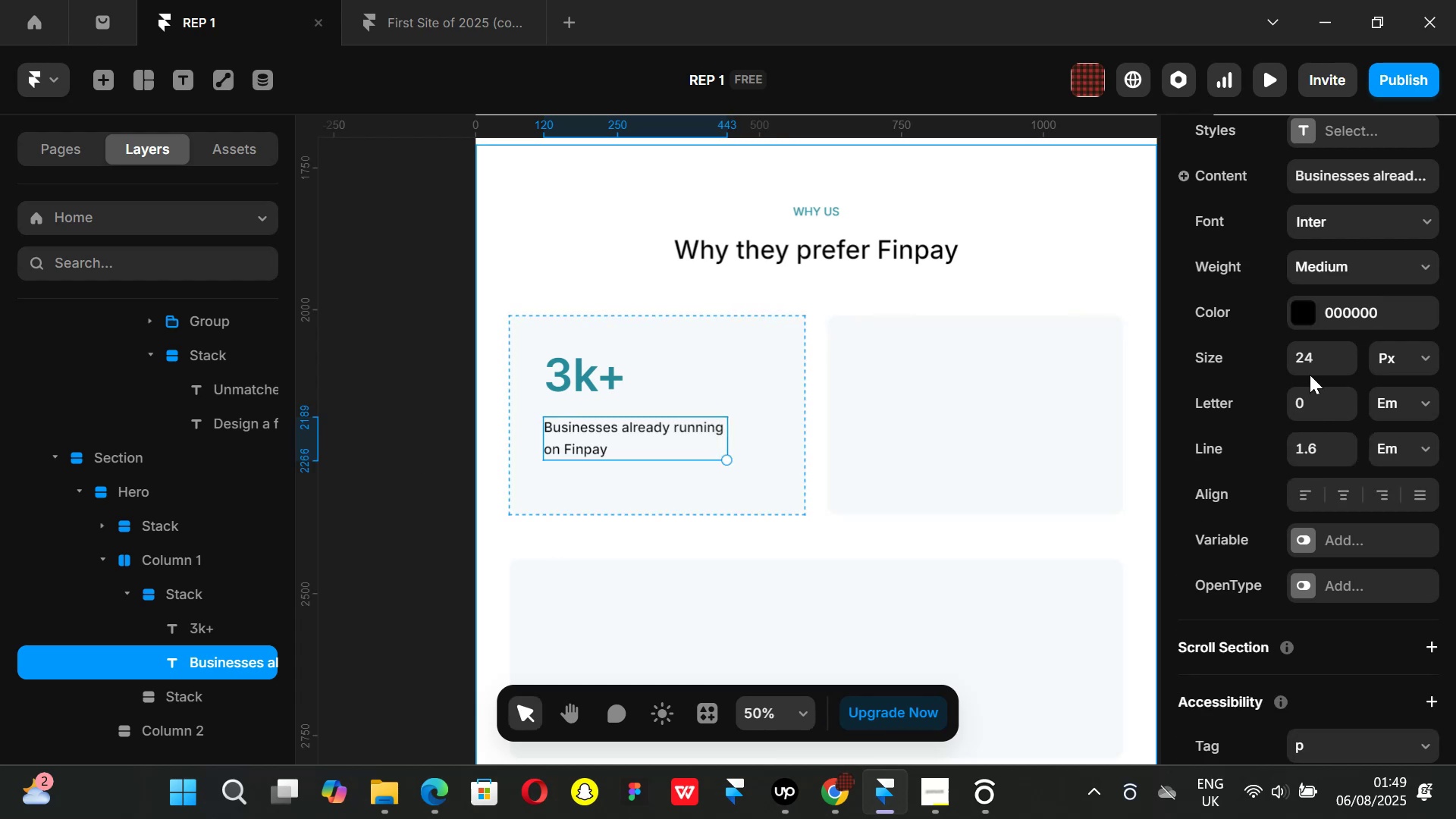 
left_click([1310, 360])
 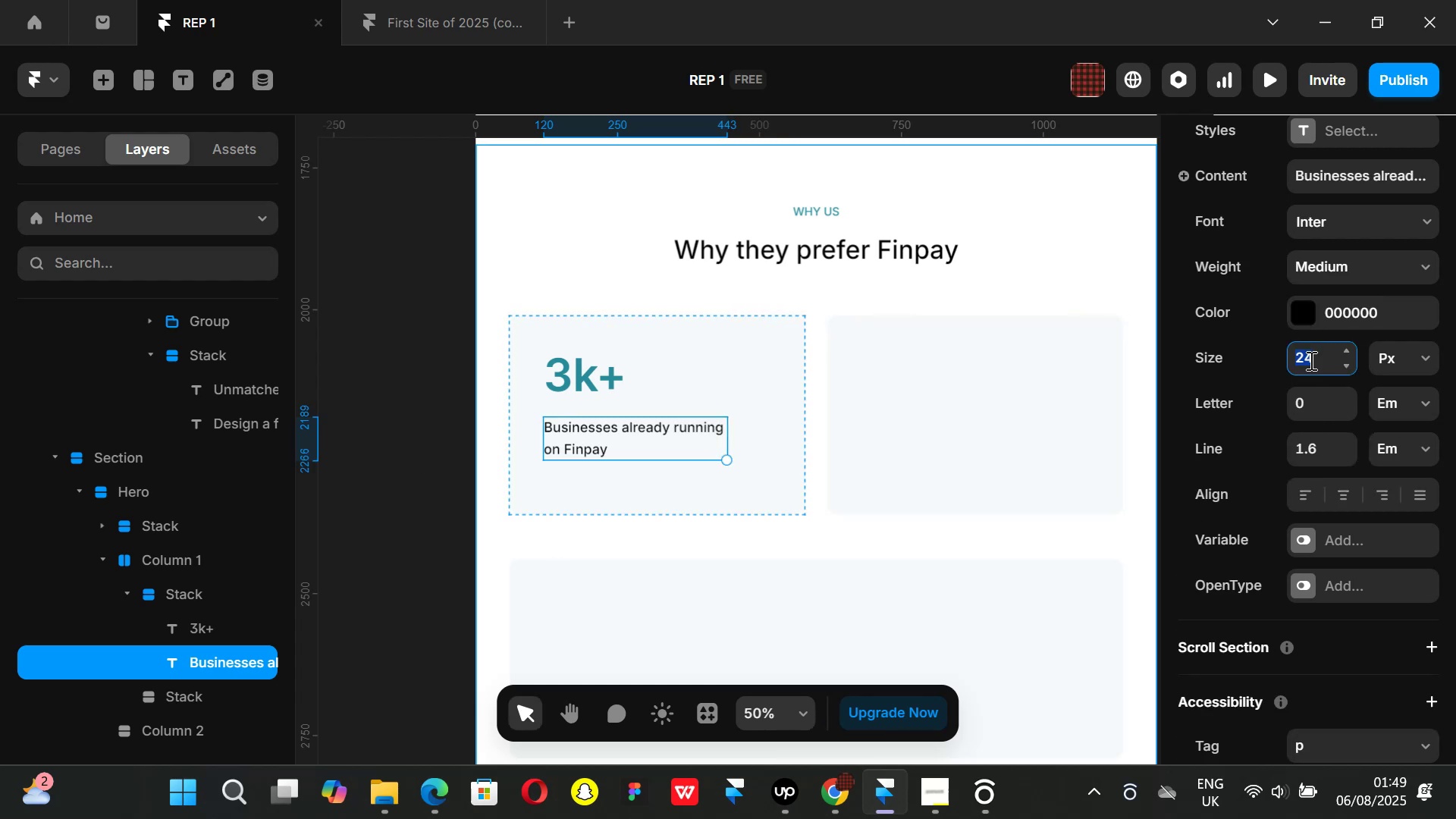 
type(28)
 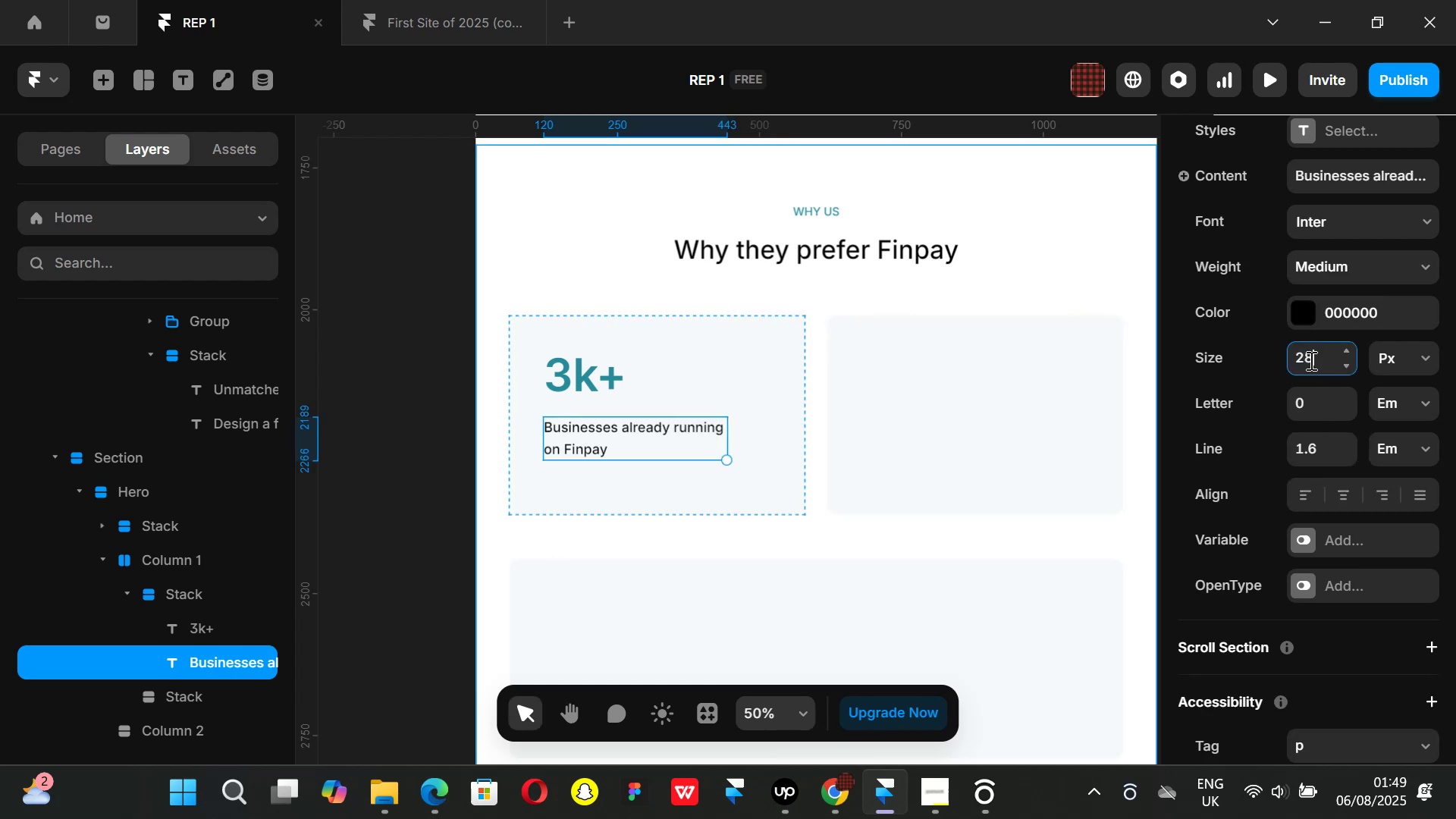 
key(Enter)
 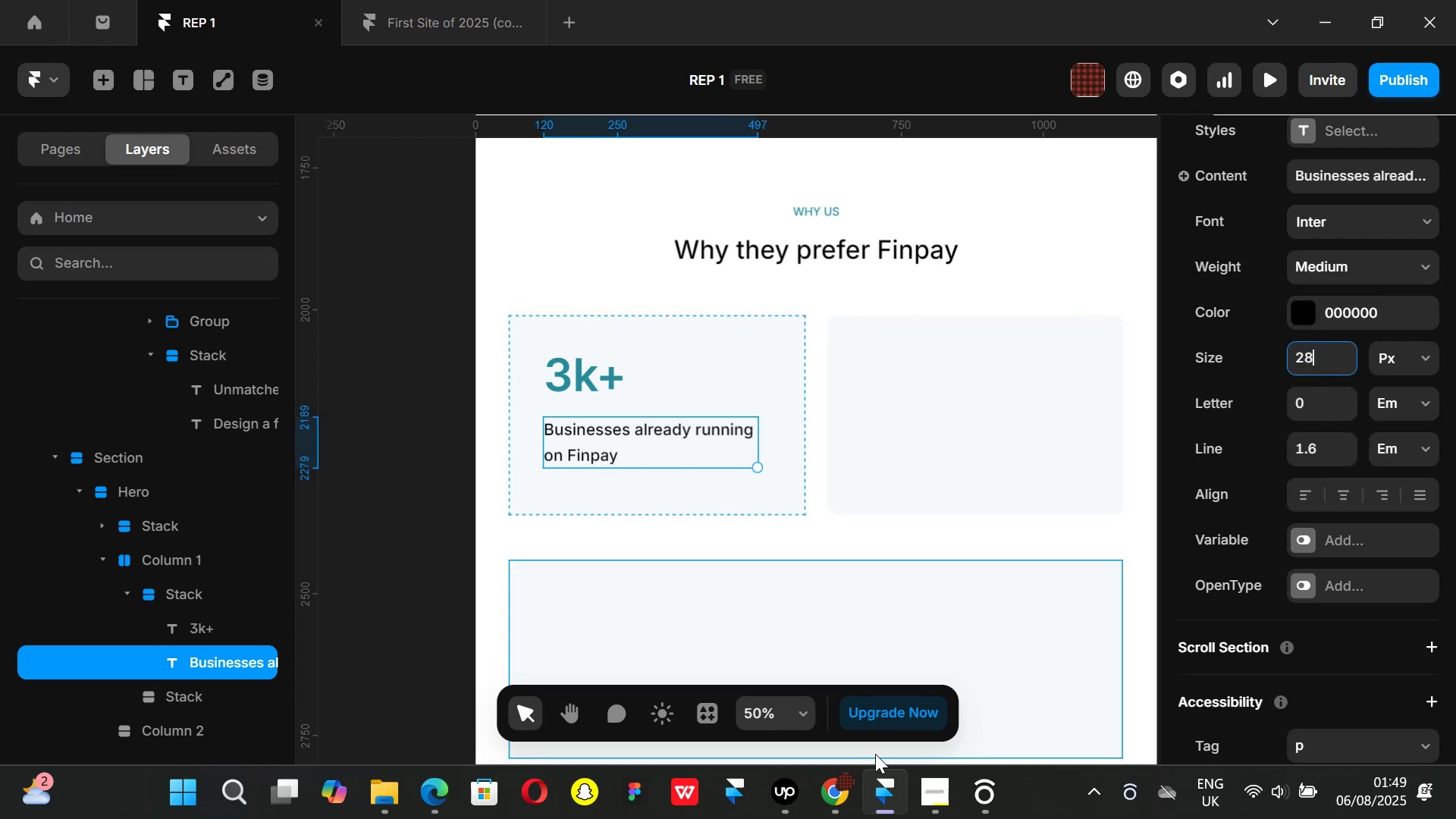 
left_click([842, 786])
 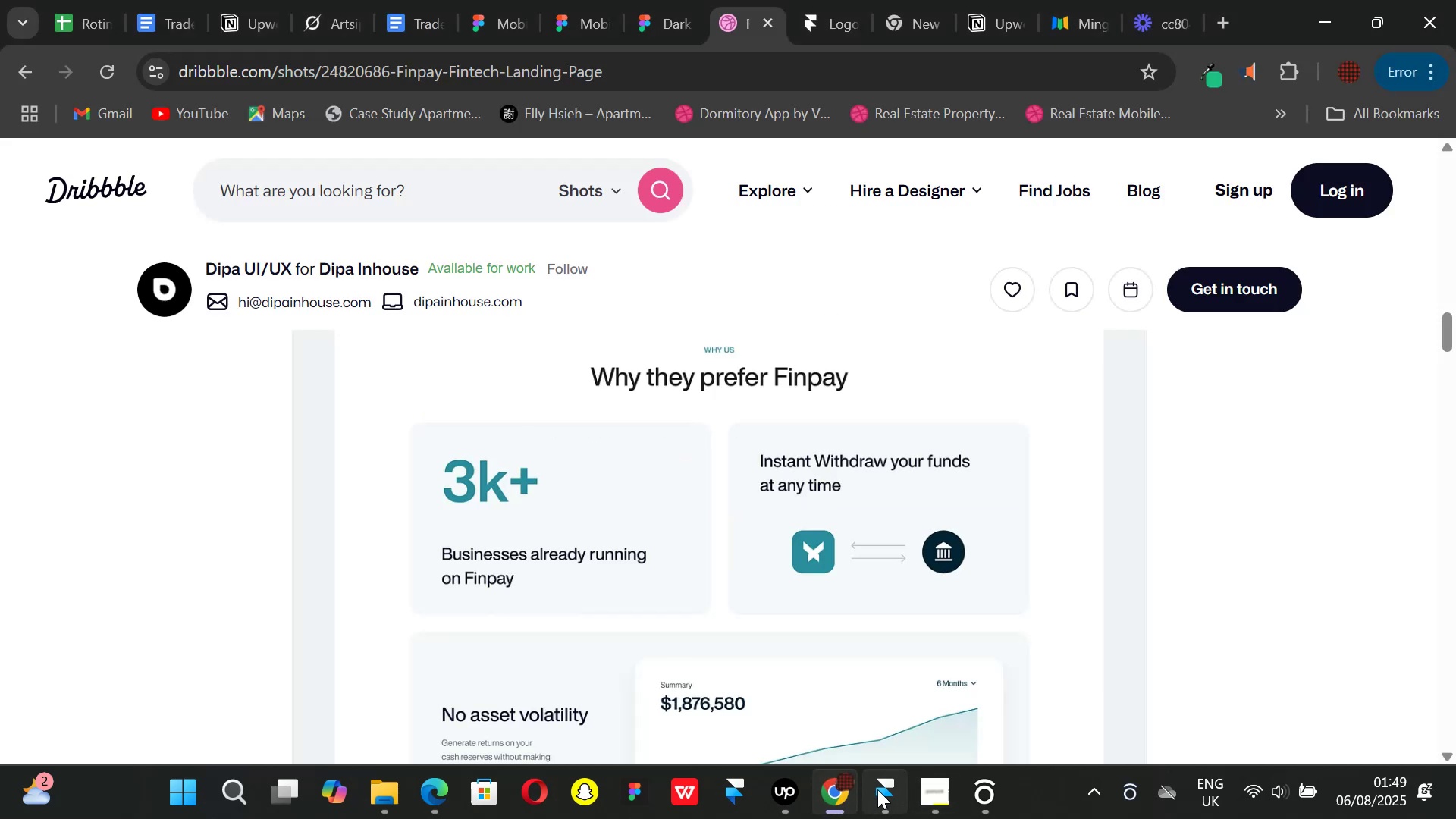 
left_click([877, 789])
 